 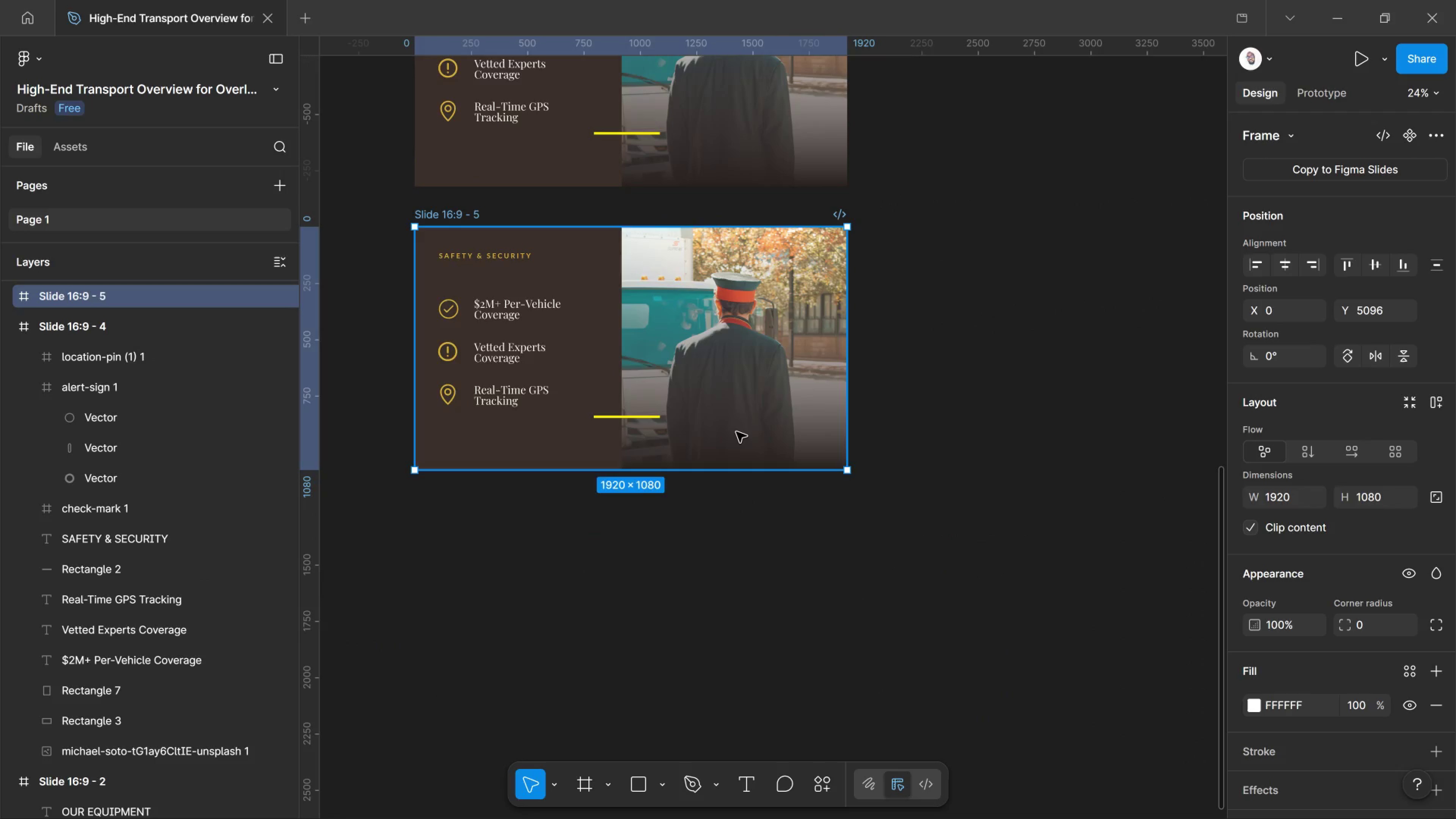 
left_click([492, 388])
 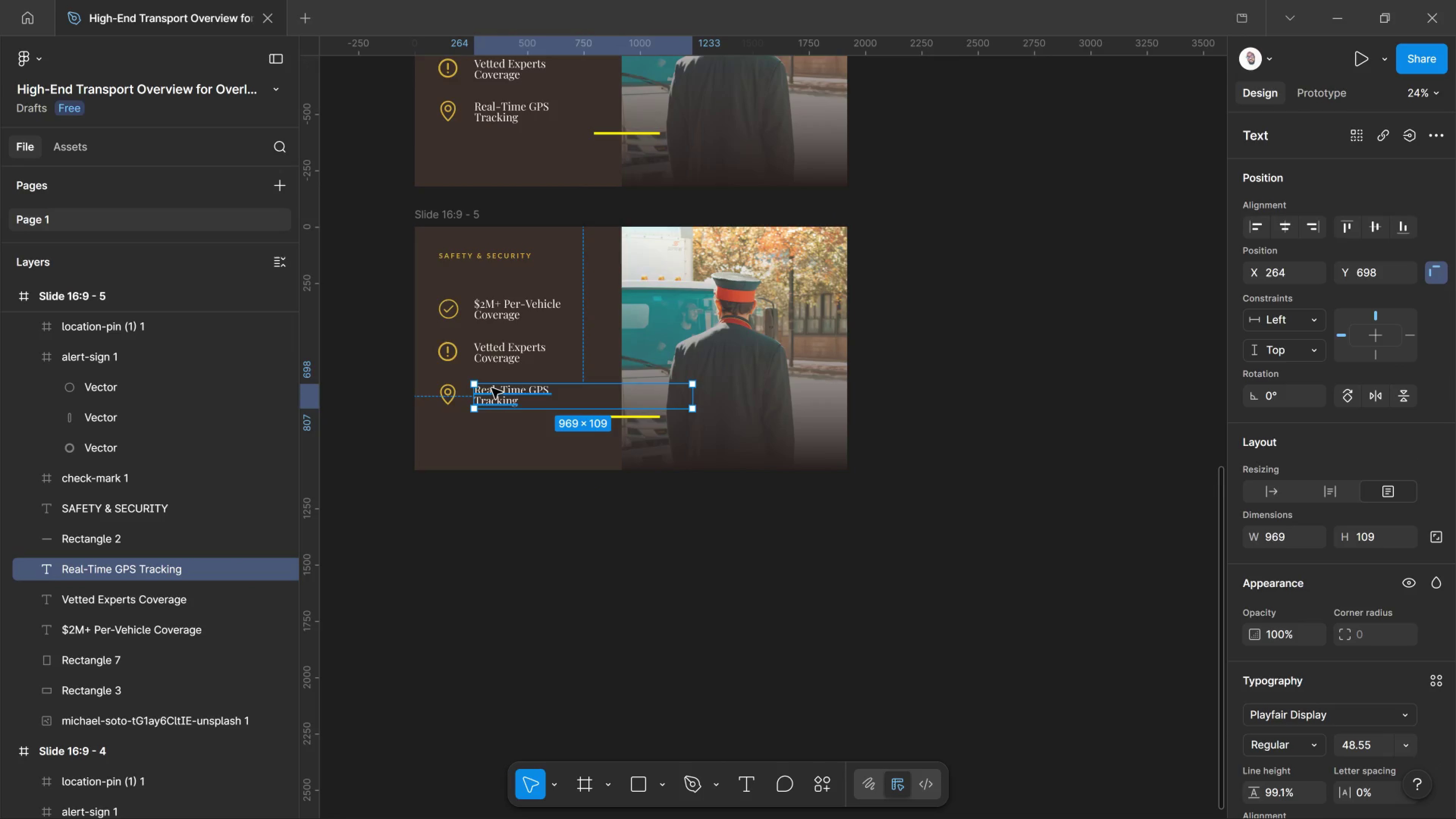 
wait(7.45)
 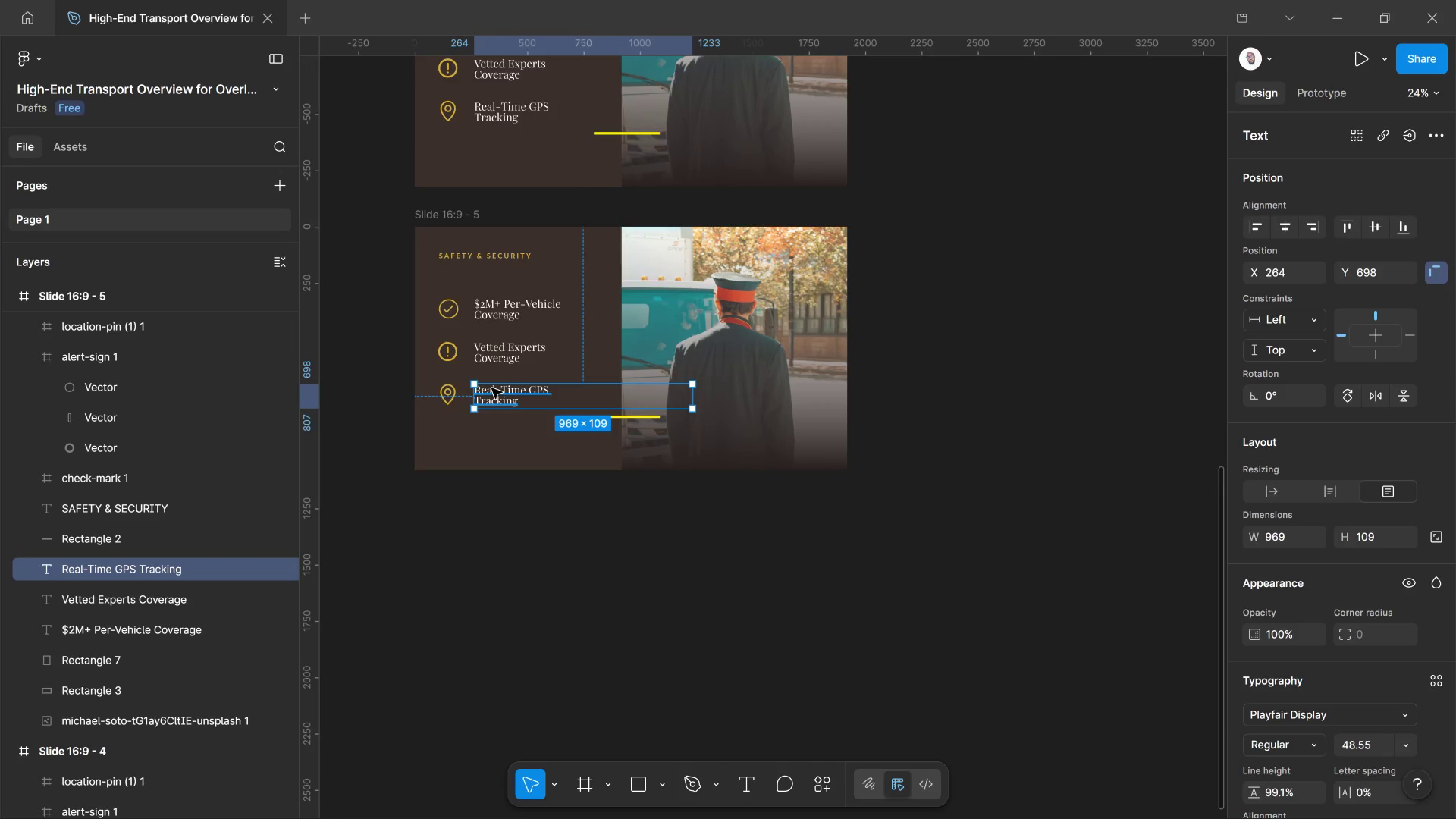 
double_click([492, 388])
 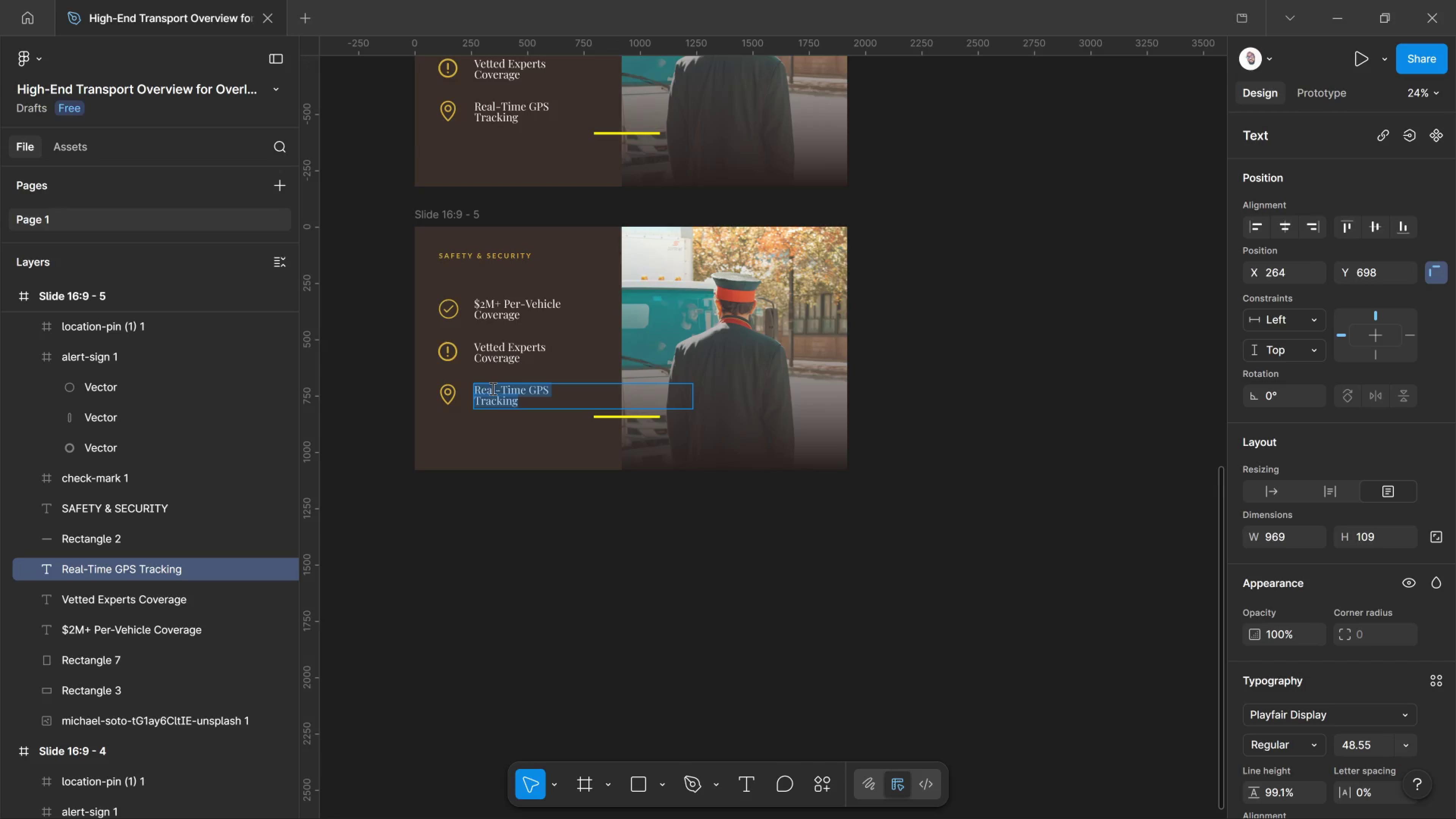 
type(Transpor)
key(Backspace)
key(Backspace)
key(Backspace)
key(Backspace)
type(sparent Flat )
key(Backspace)
type(-Rate Pricing)
 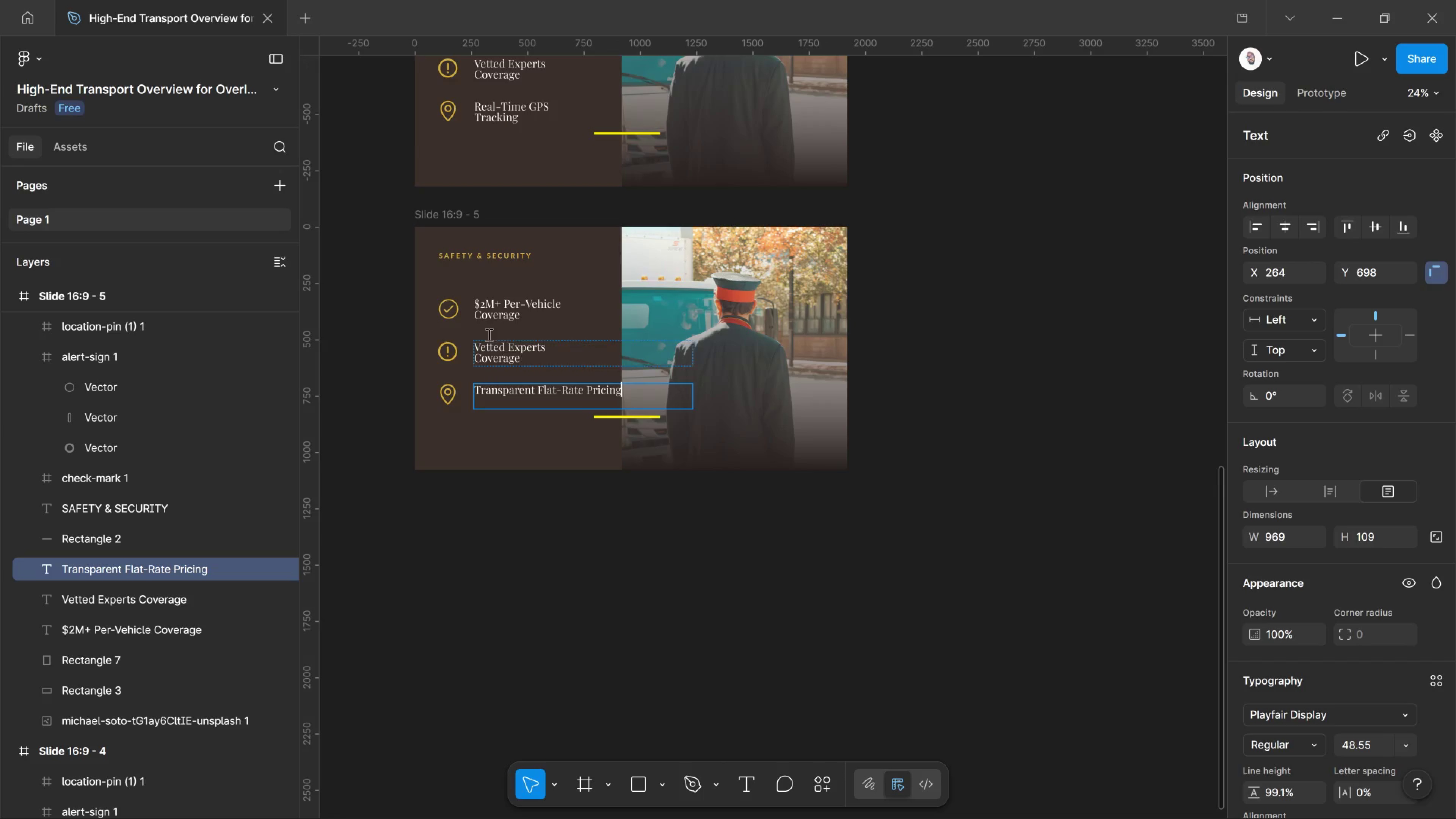 
left_click([500, 355])
 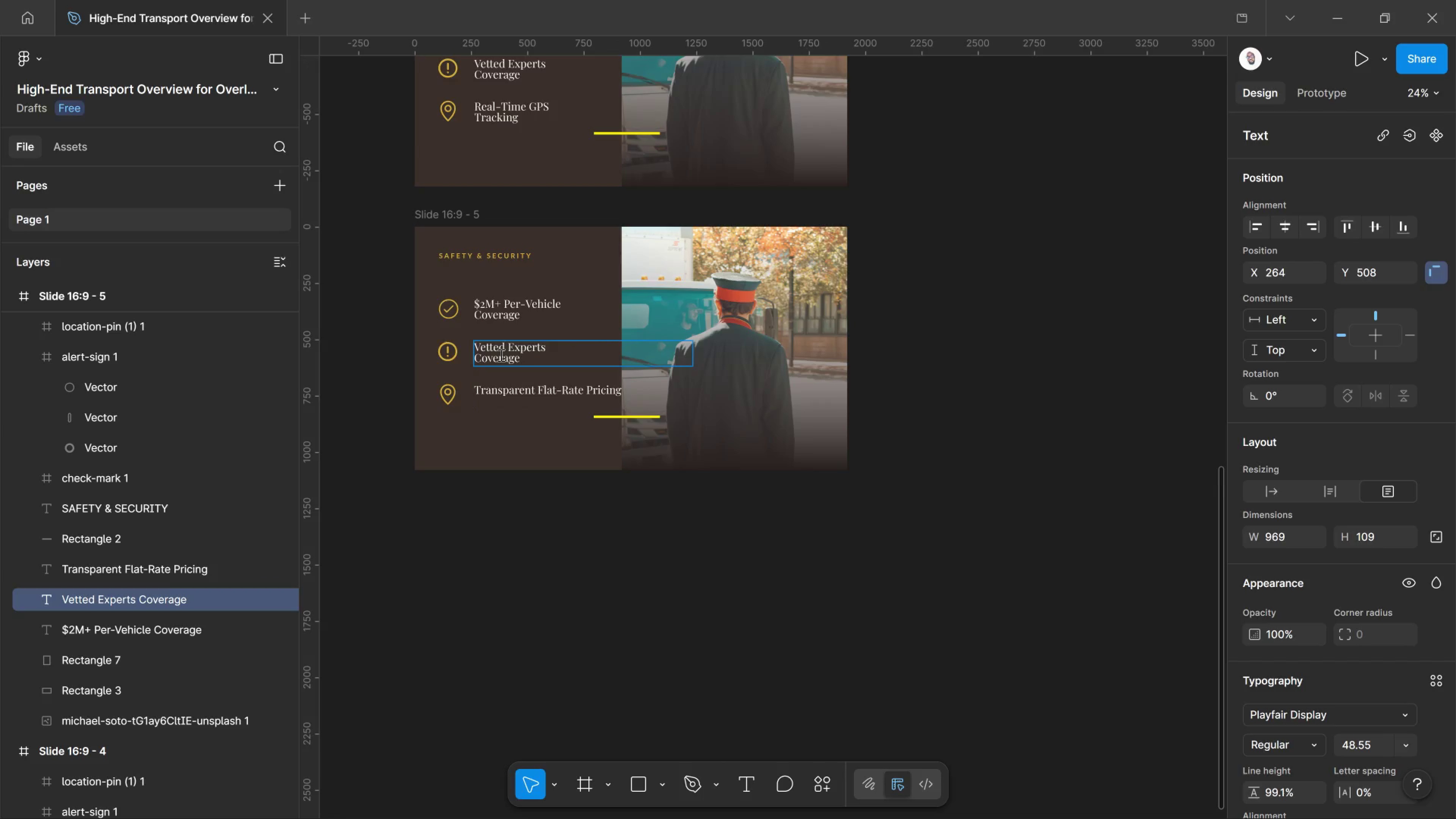 
key(Control+A)
 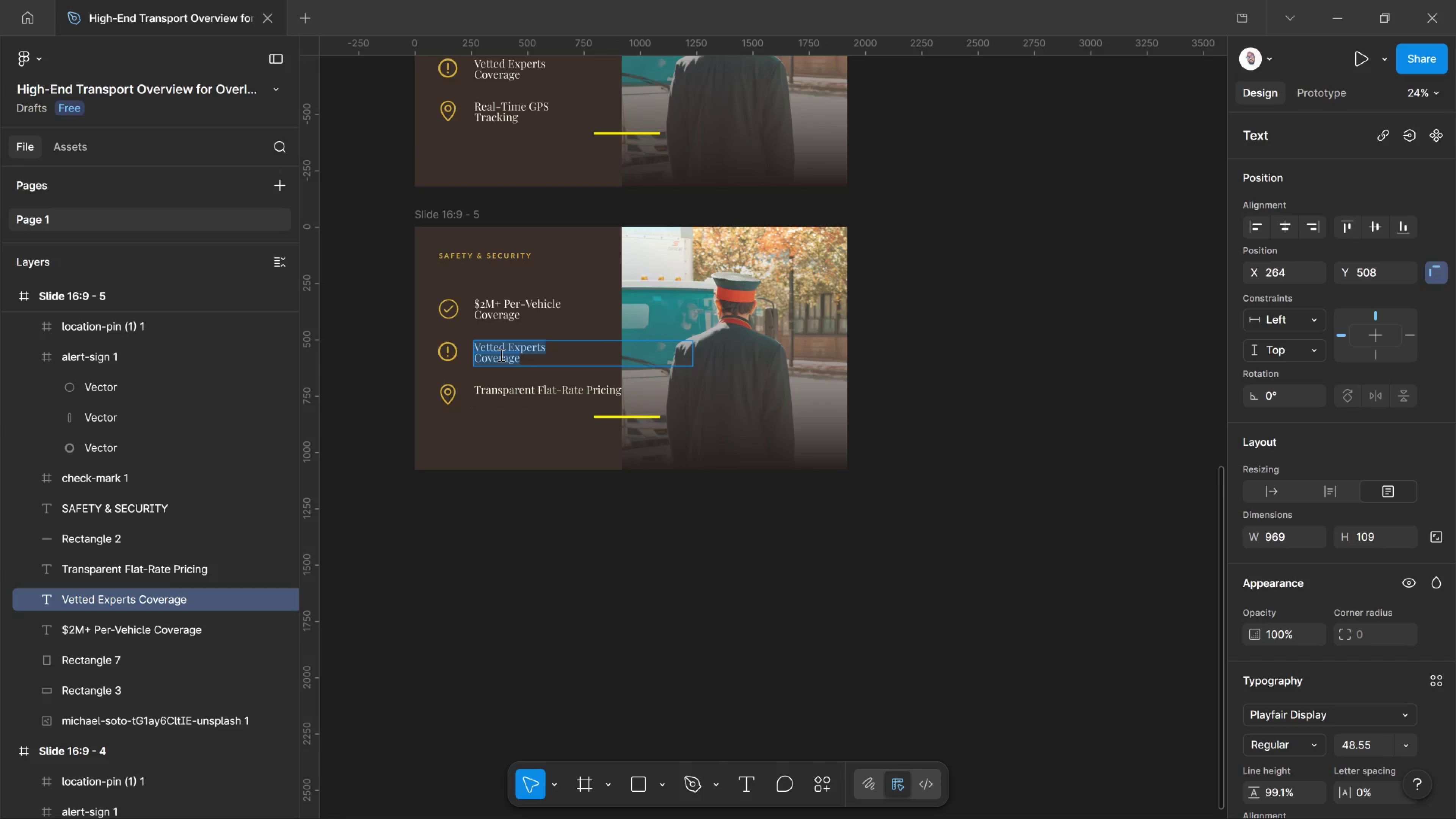 
wait(8.49)
 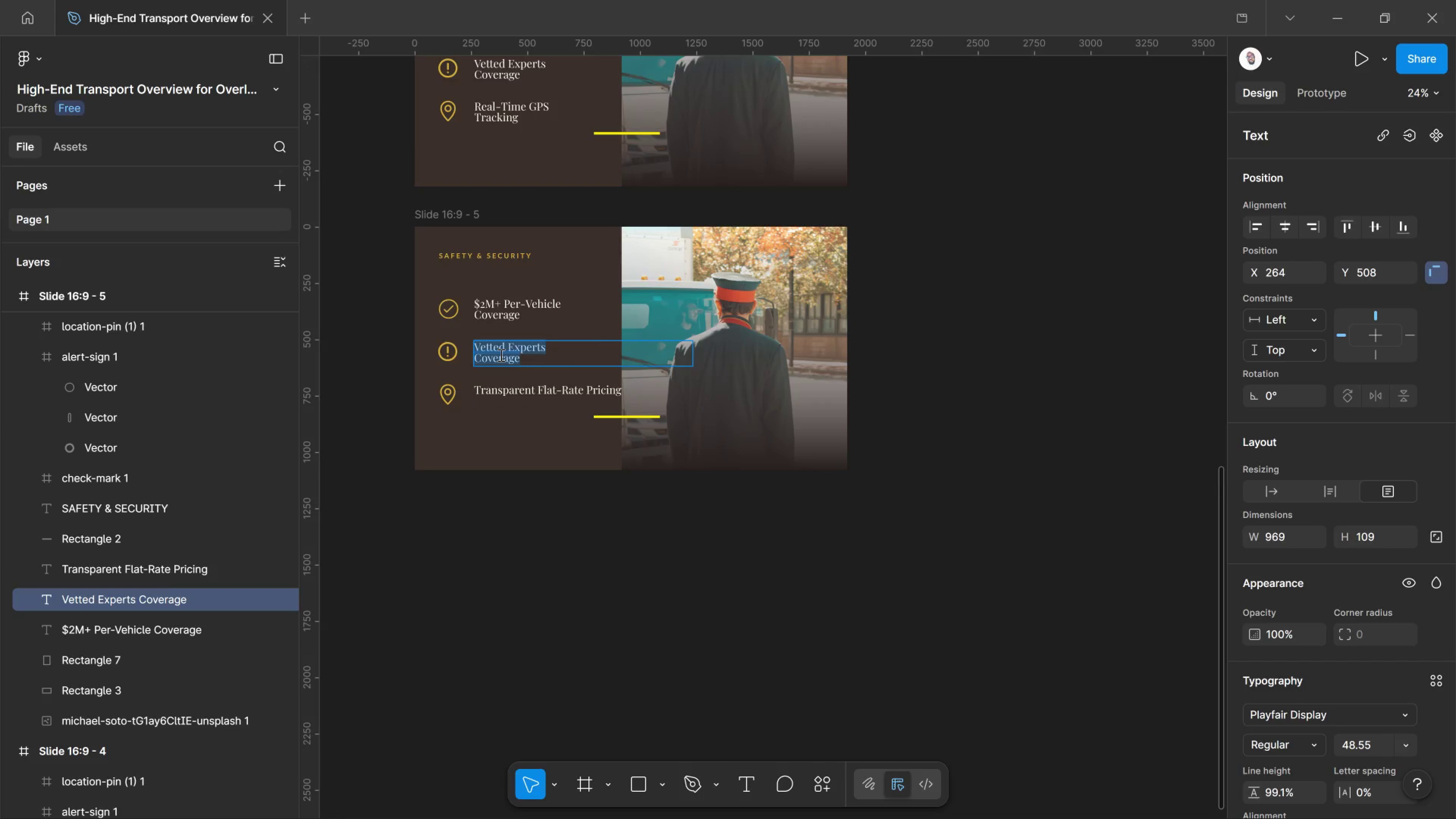 
type(Dedicated Account  Manan)
key(Backspace)
 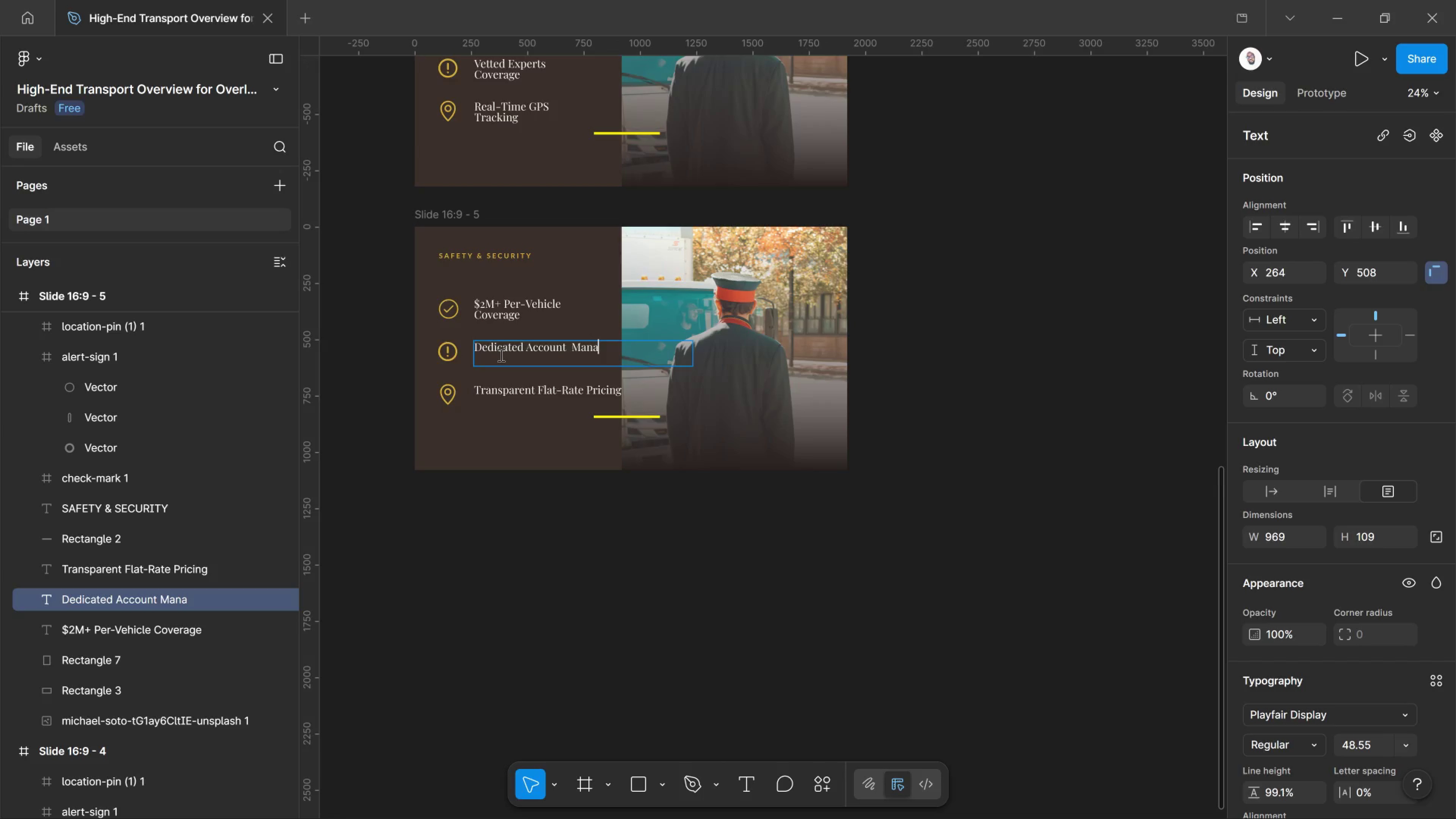 
type(ger)
 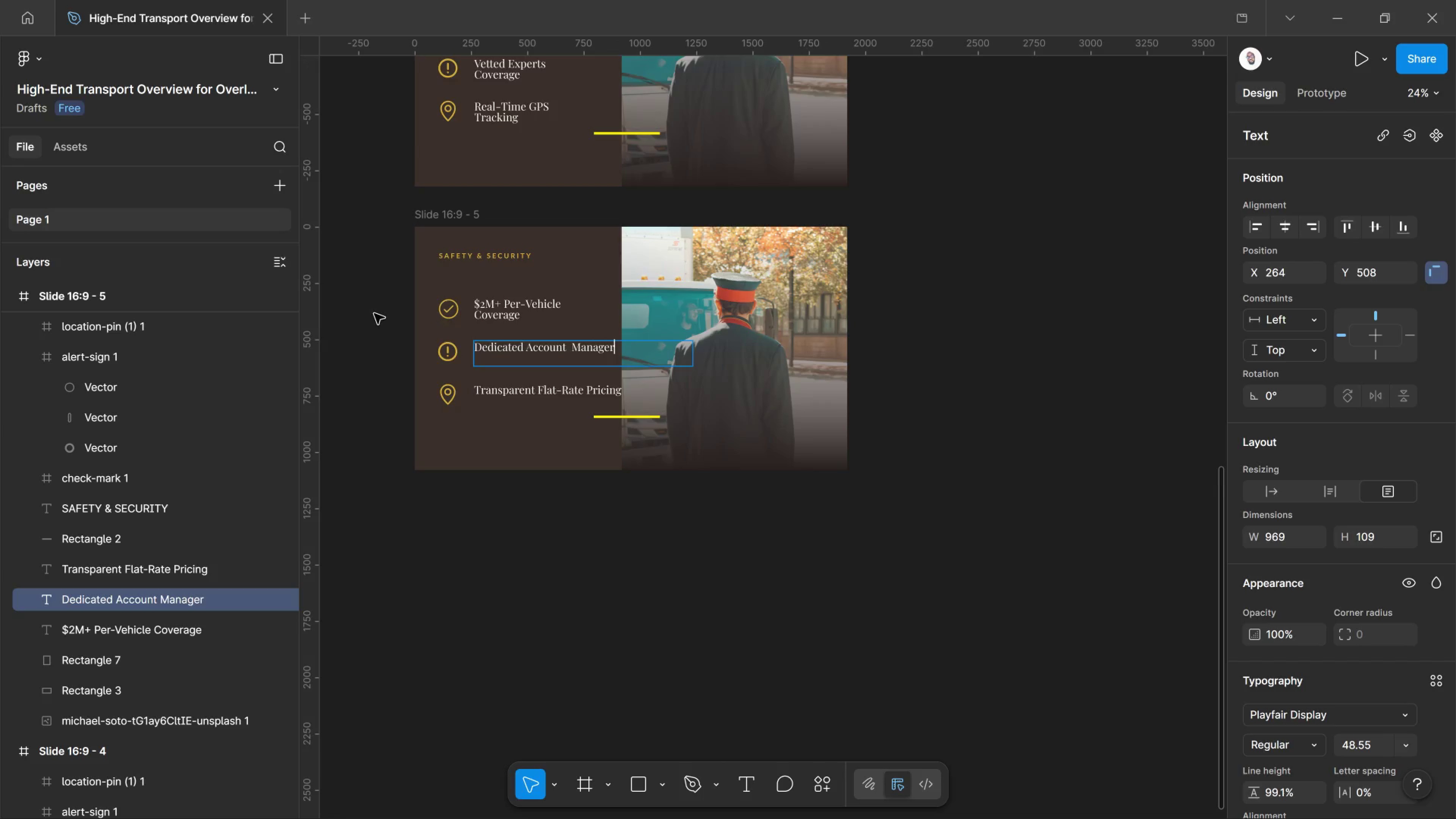 
left_click([493, 309])
 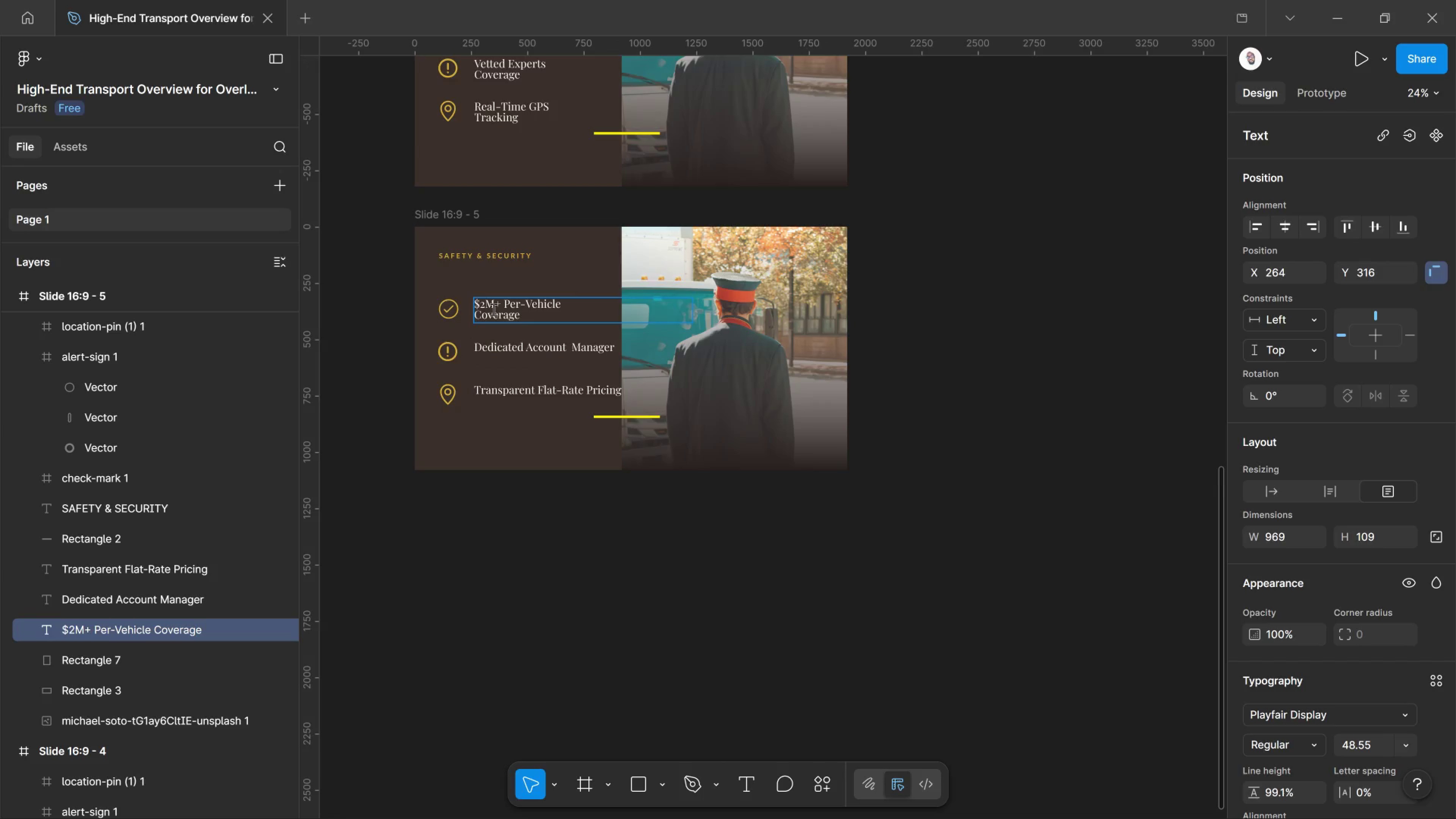 
key(Control+A)
 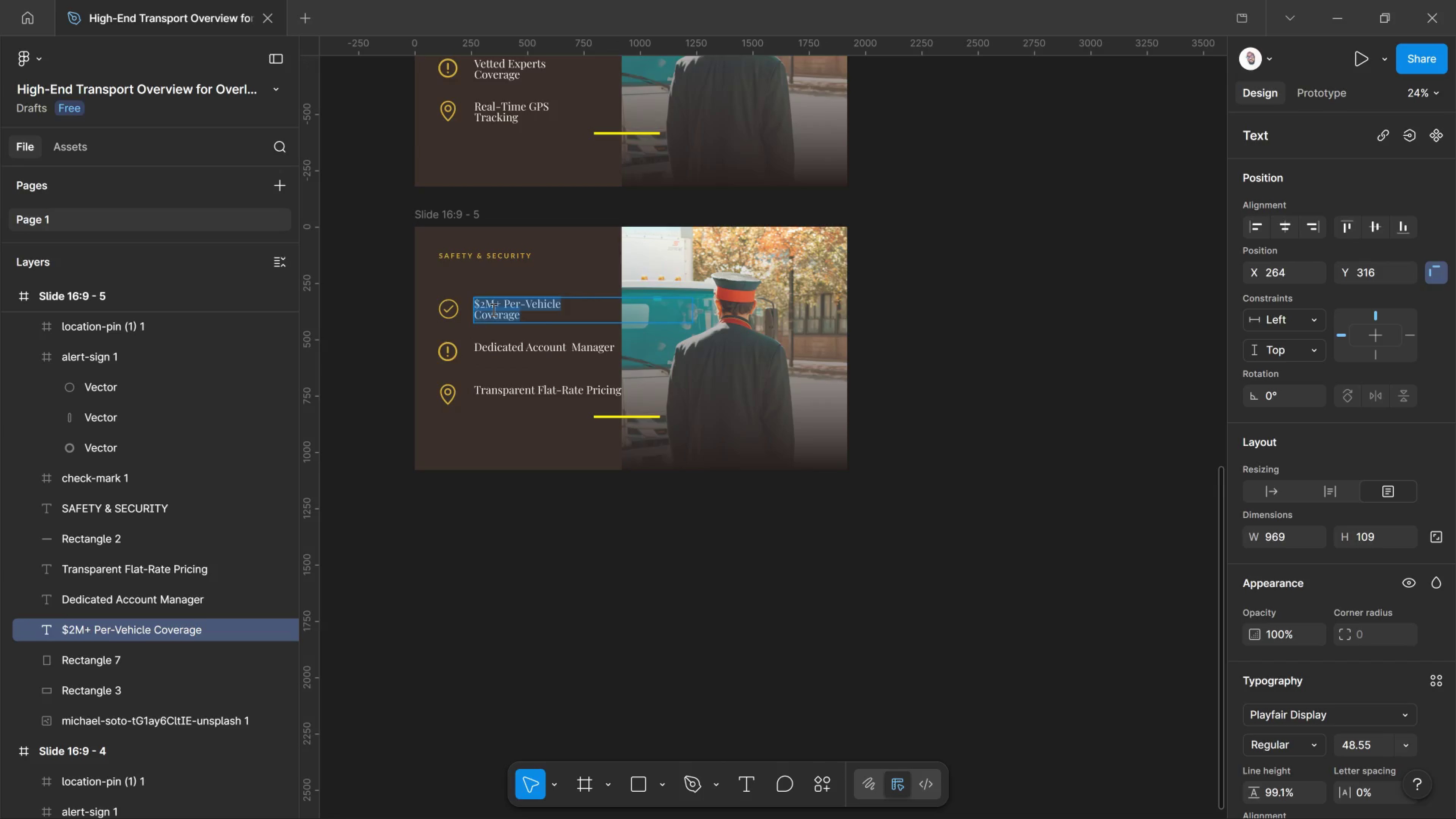 
type(Priority Scheuling)
 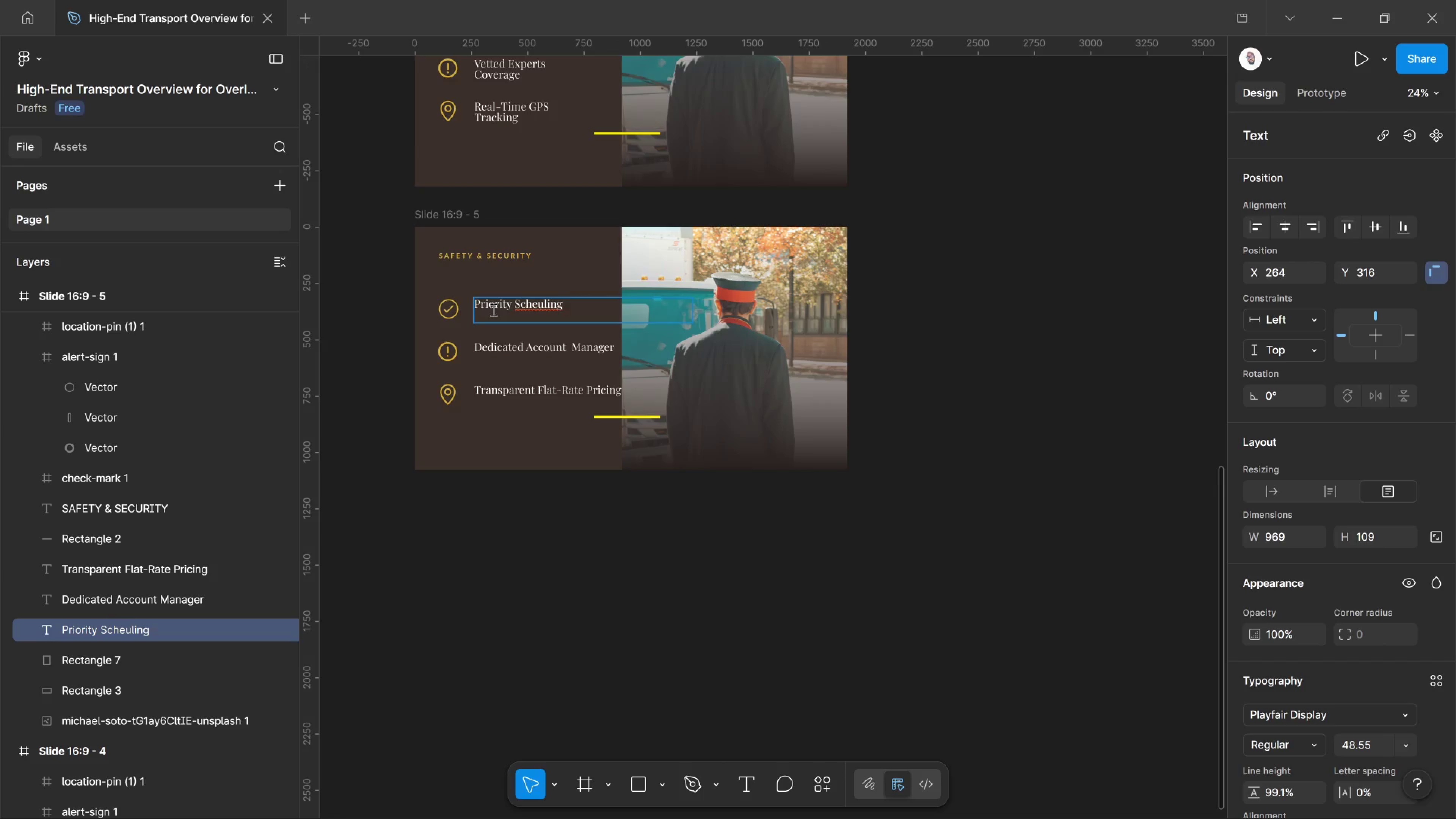 
key(Backspace)
key(Backspace)
key(Backspace)
key(Backspace)
key(Backspace)
key(Backspace)
type(edulling)
 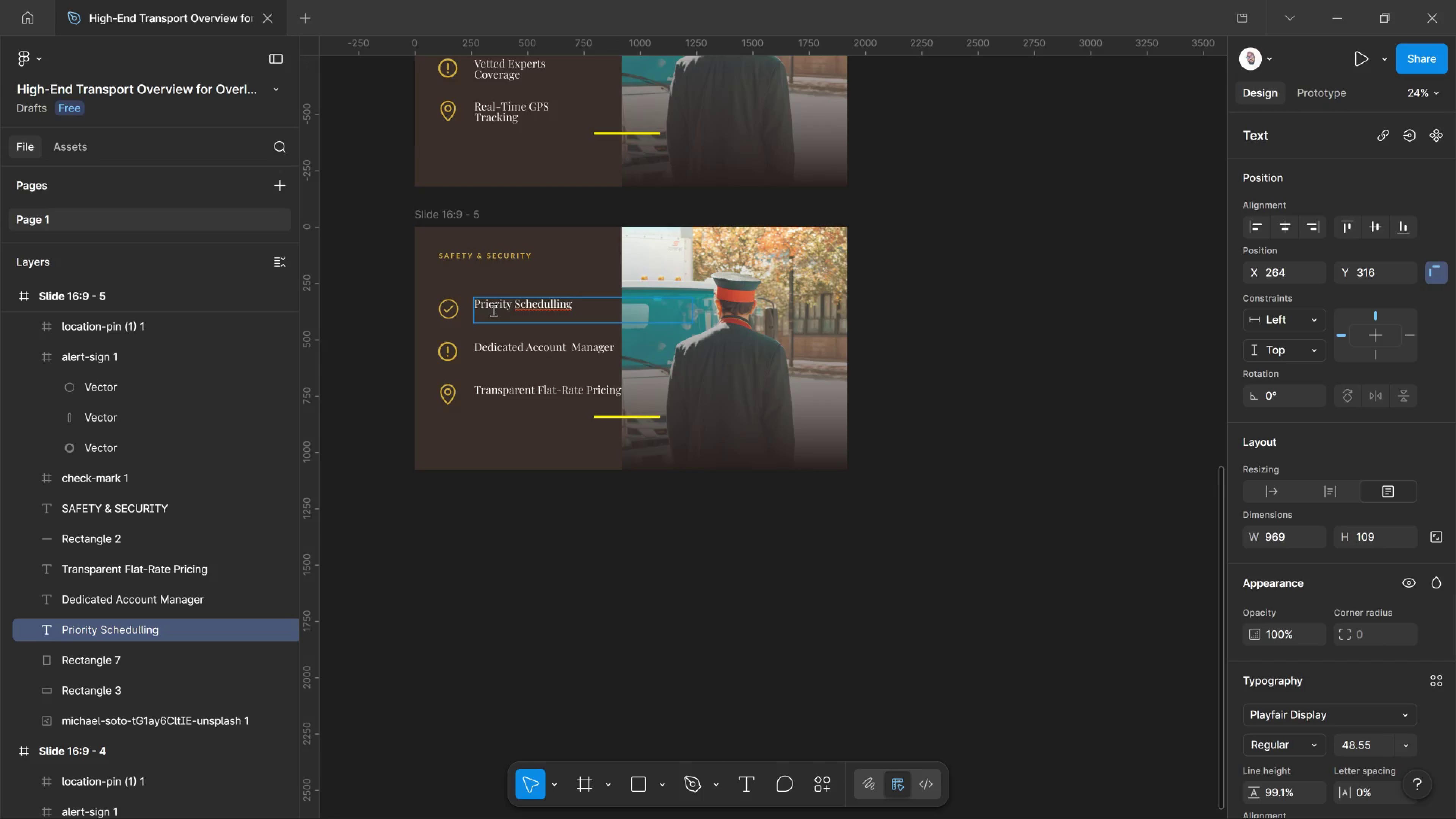 
key(ArrowLeft)
 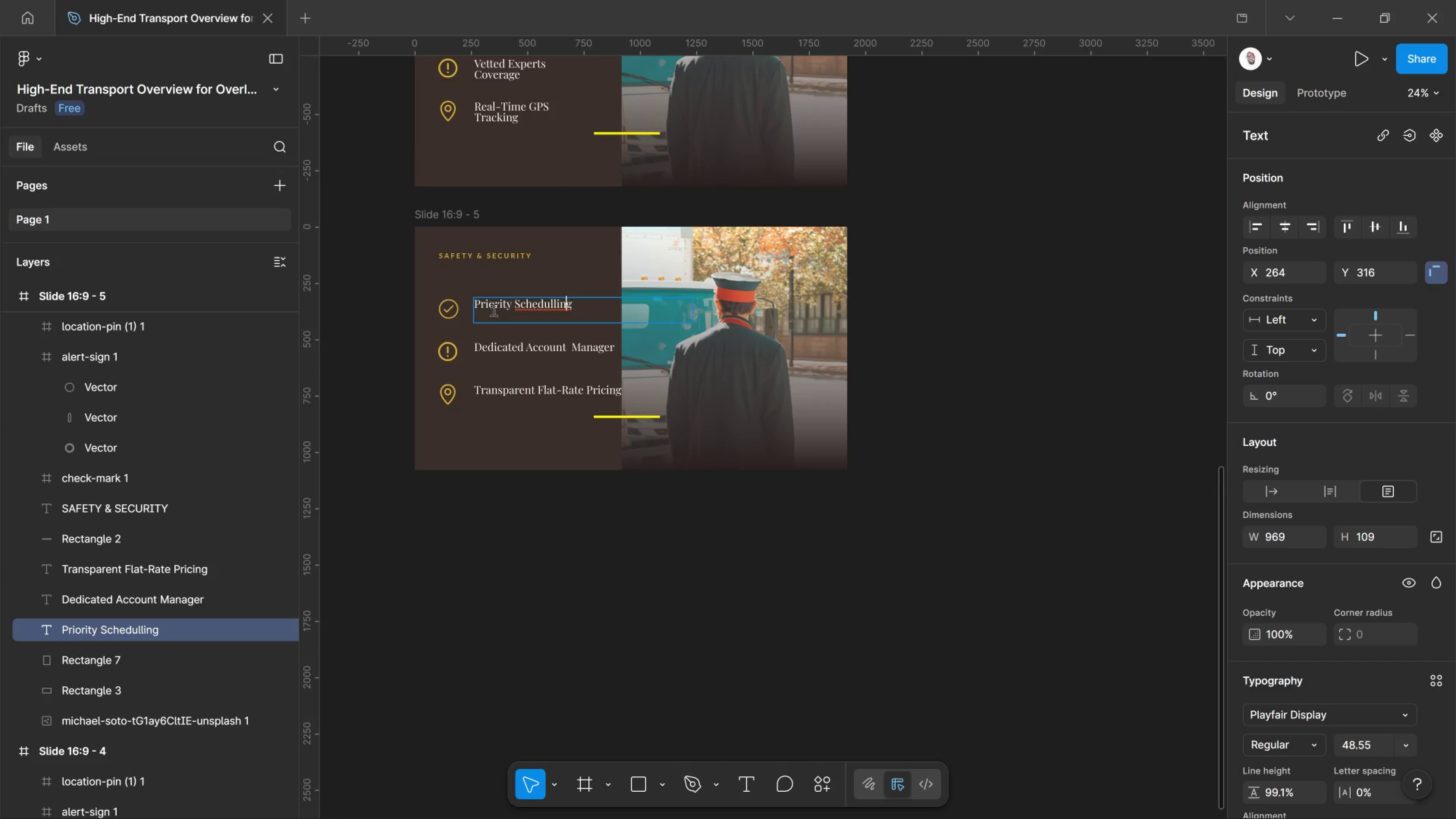 
key(ArrowLeft)
 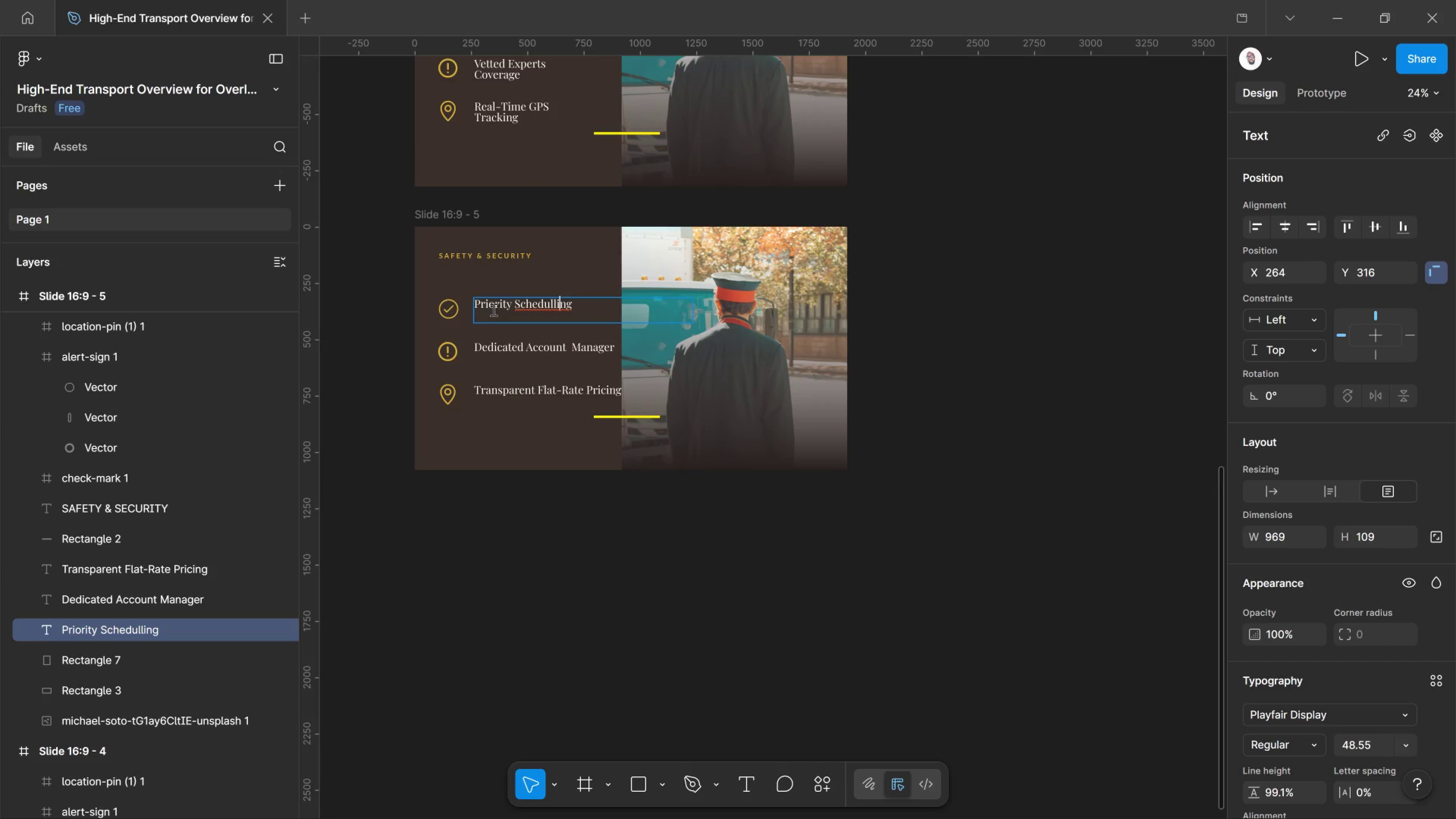 
key(ArrowLeft)
 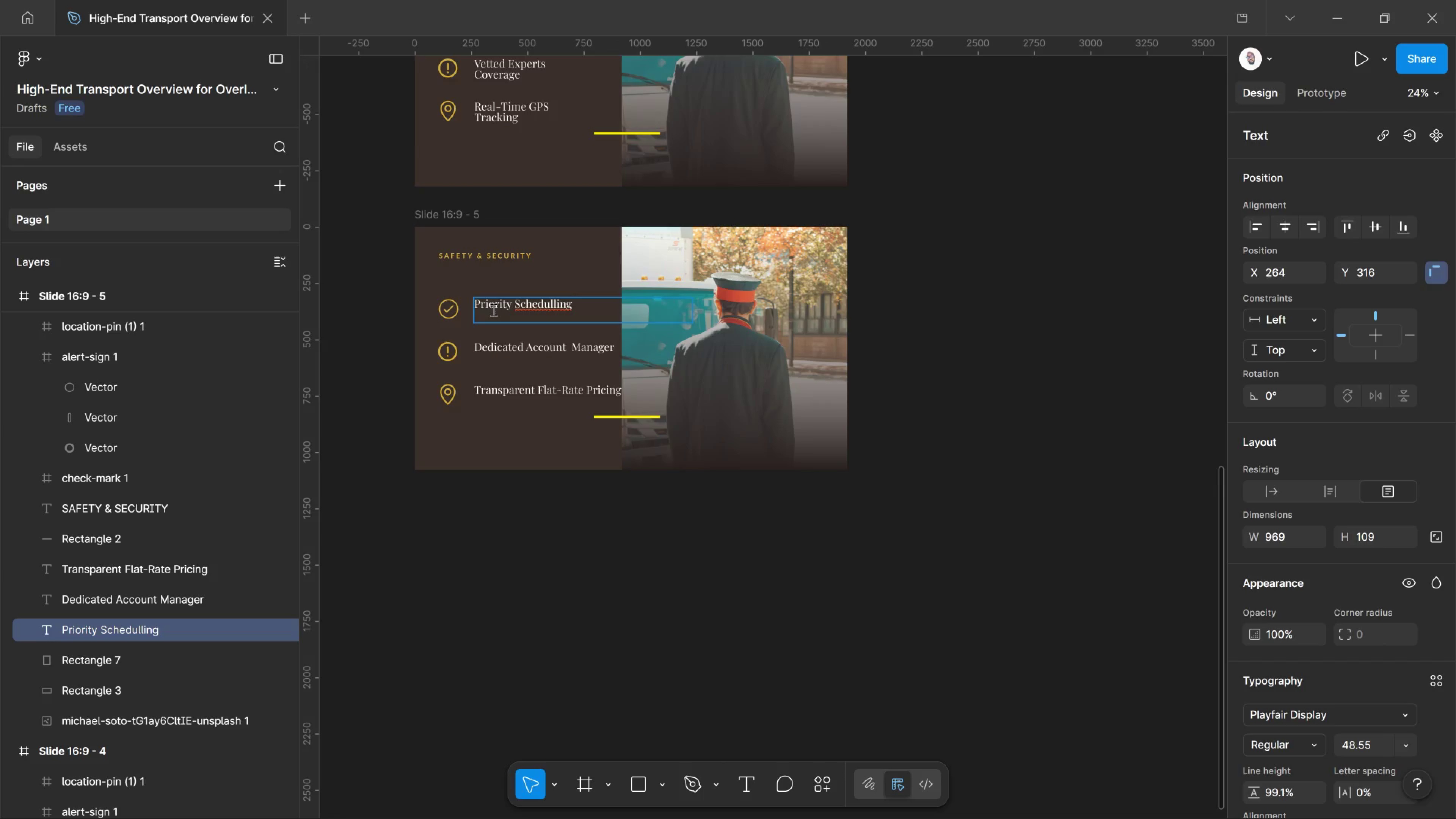 
key(Backspace)
 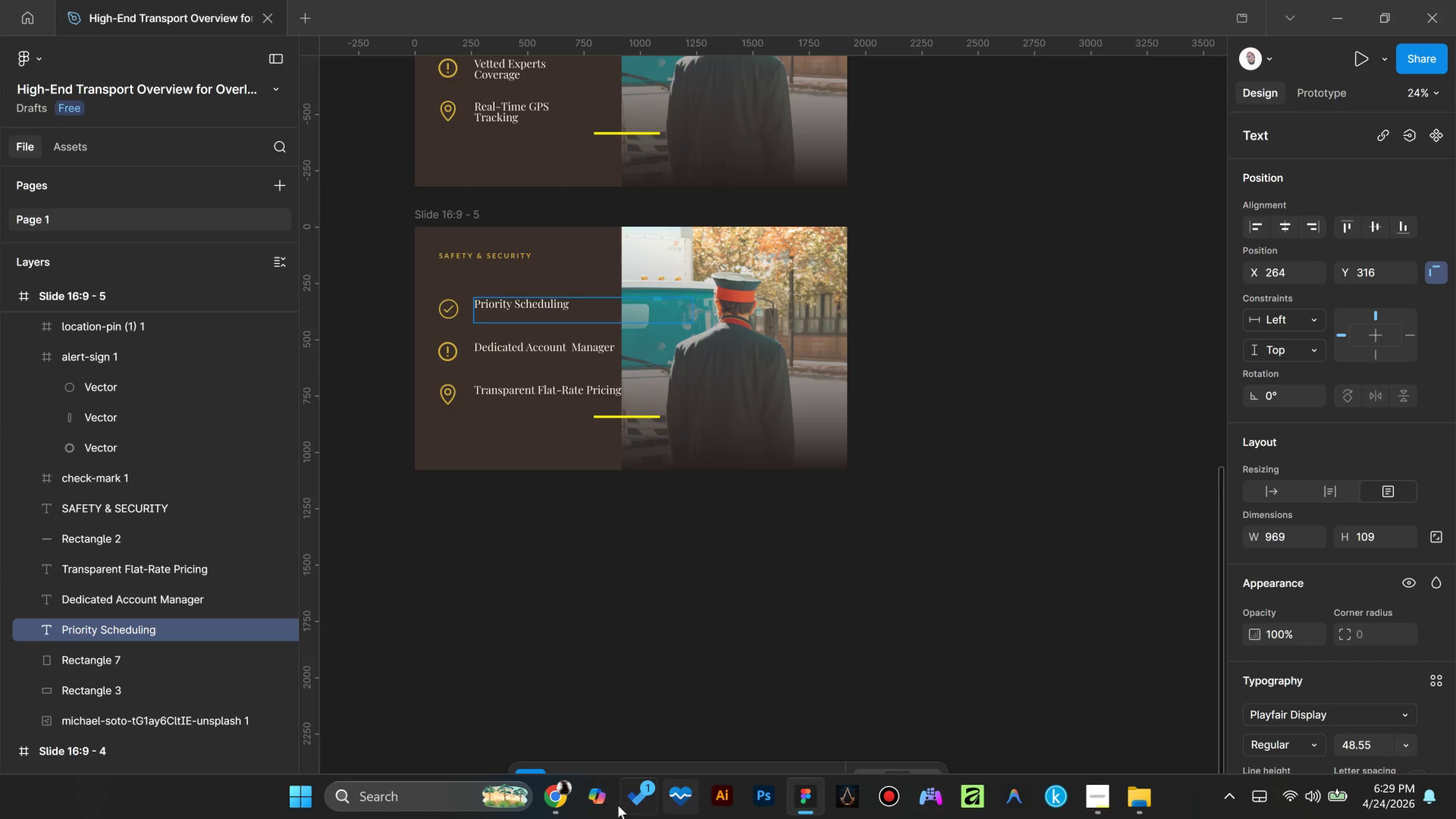 
wait(6.38)
 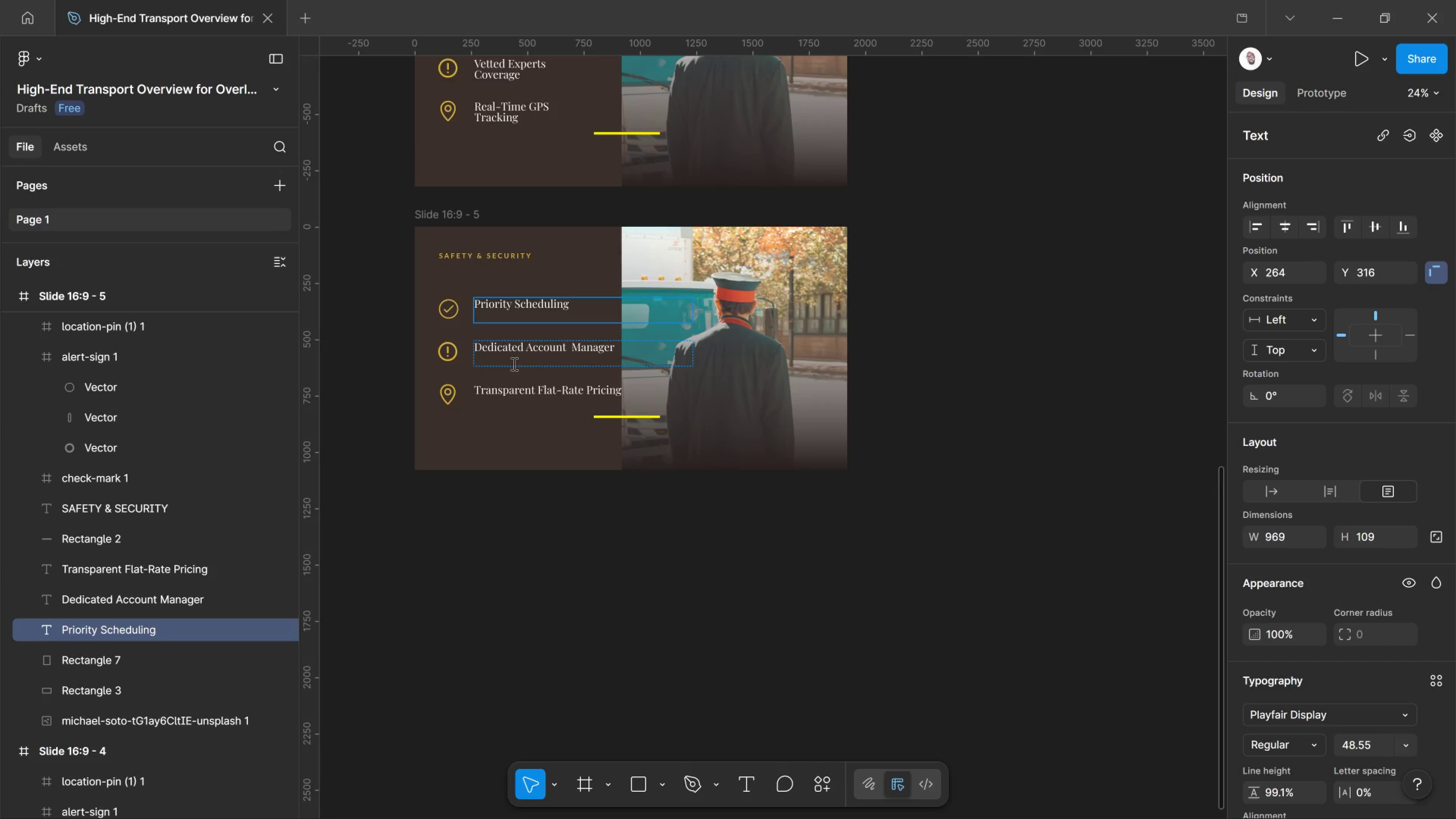 
left_click([20, 63])
 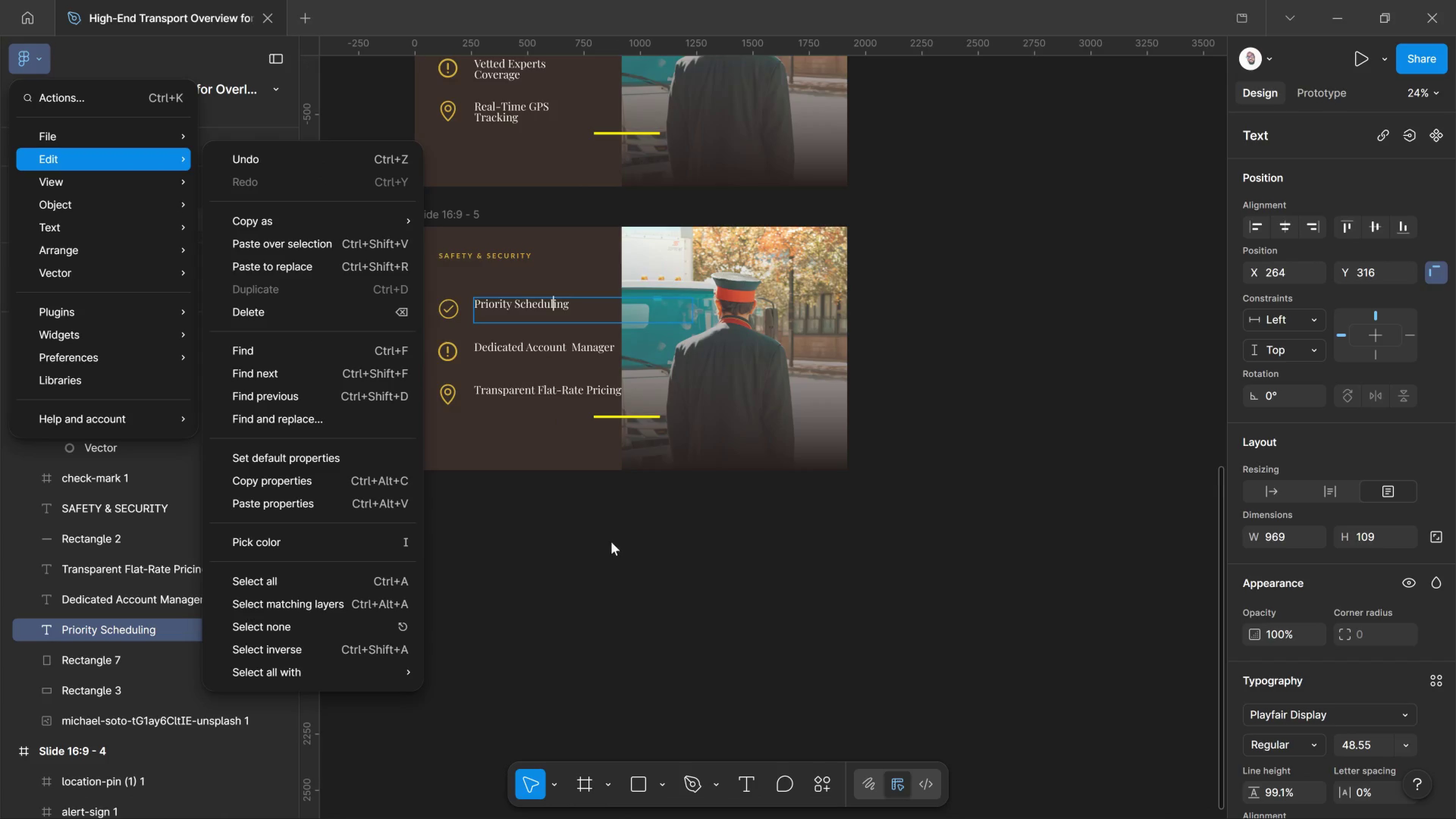 
left_click([640, 579])
 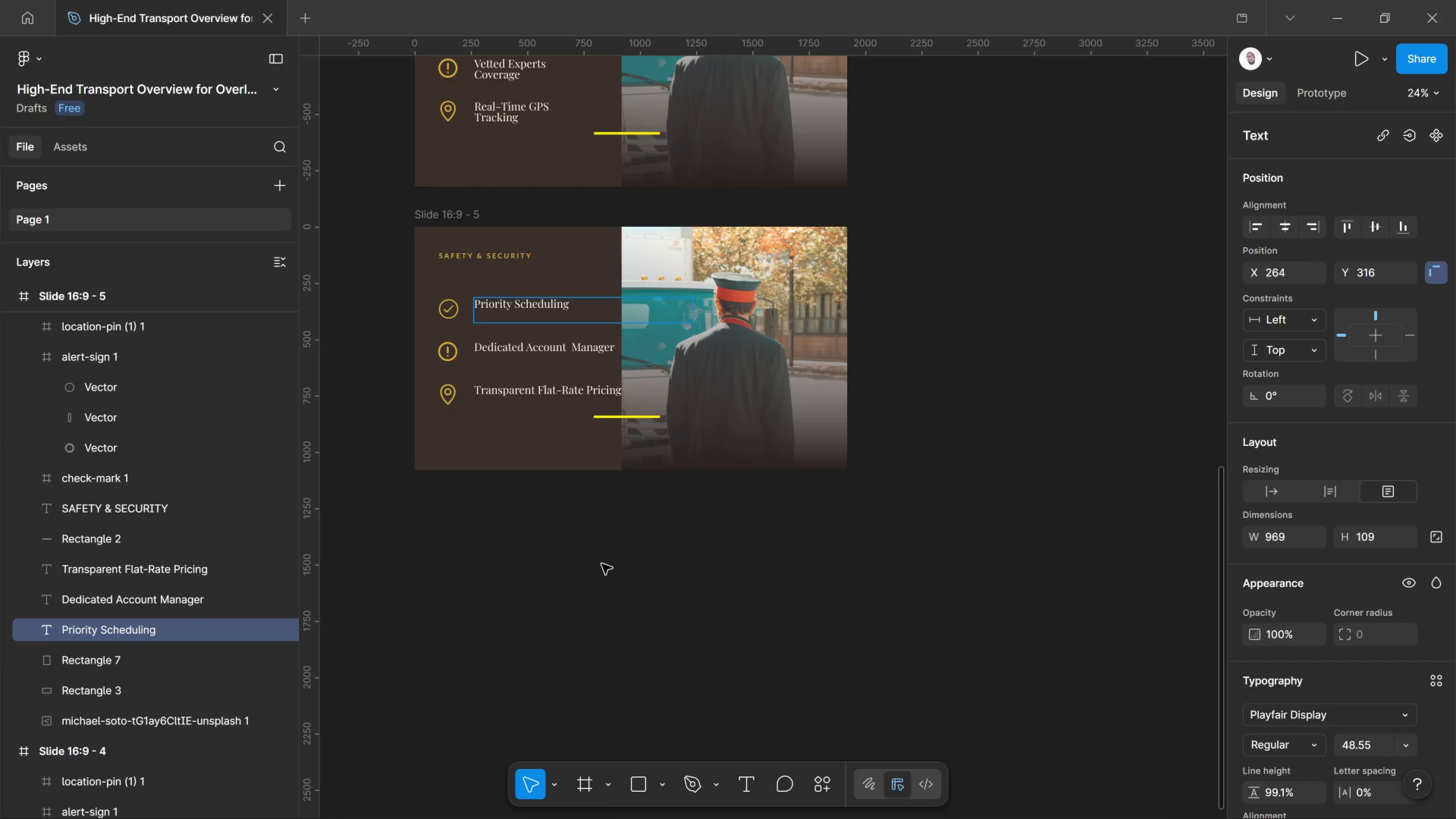 
left_click([688, 394])
 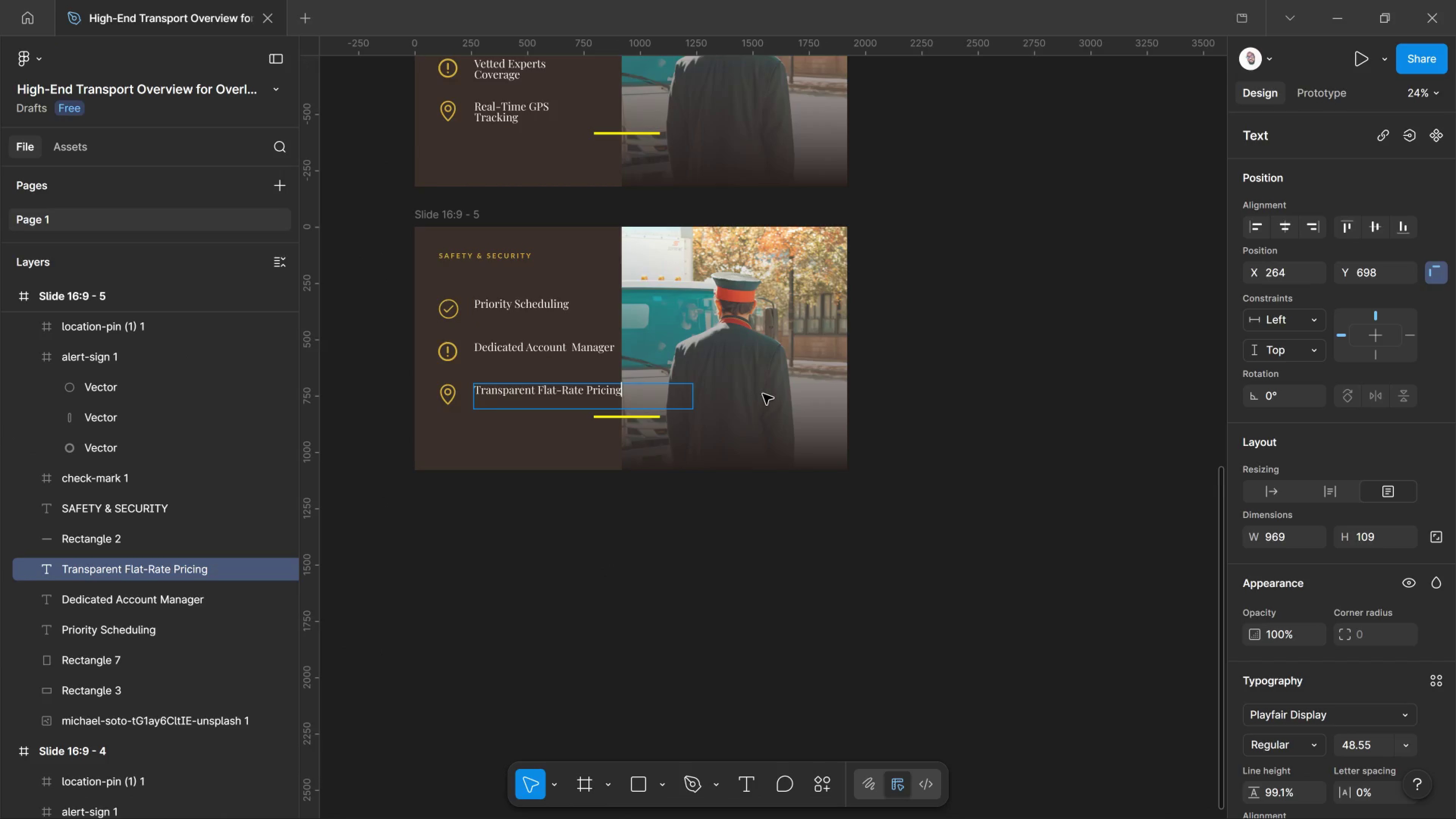 
left_click([763, 394])
 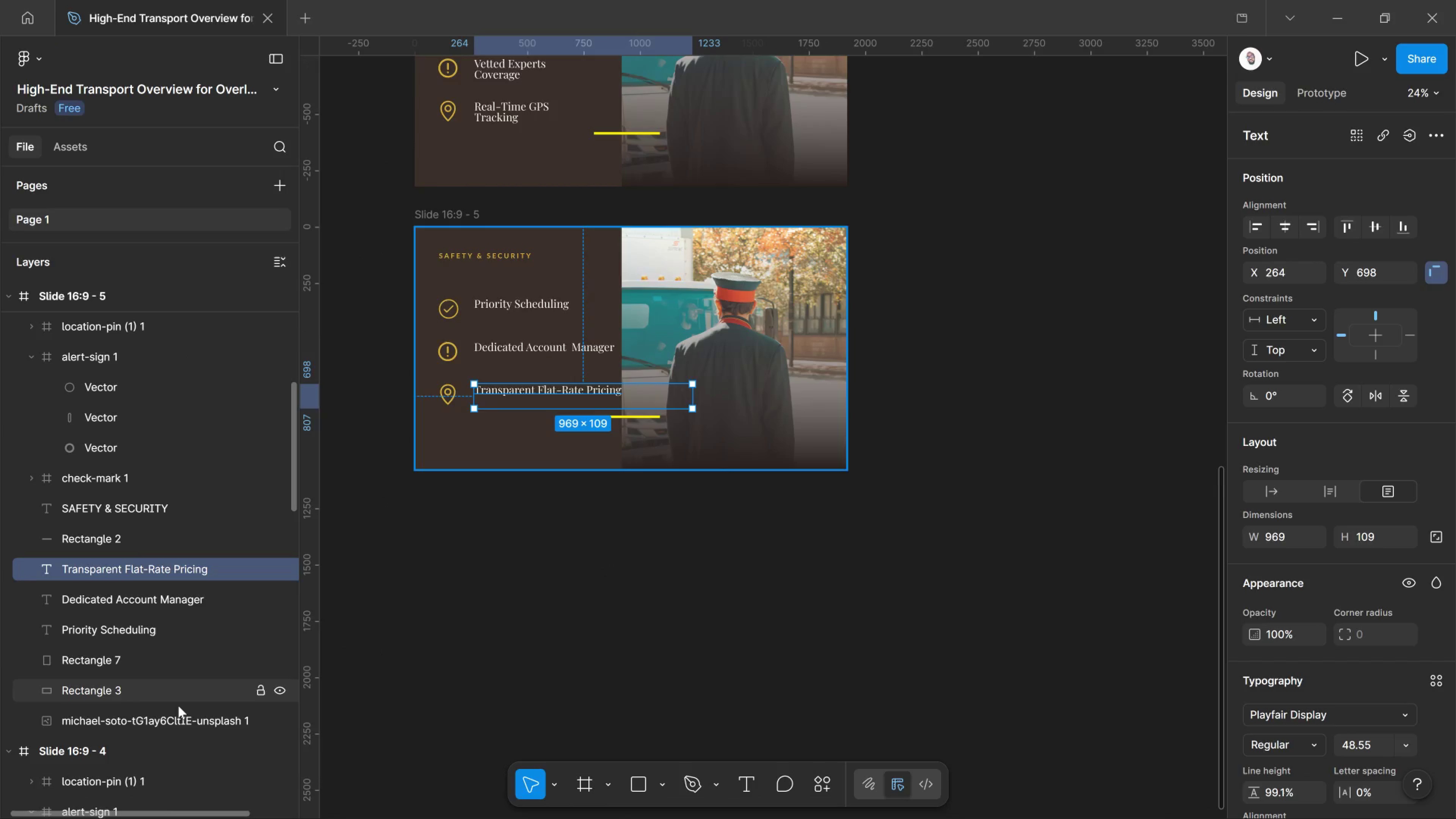 
left_click([181, 712])
 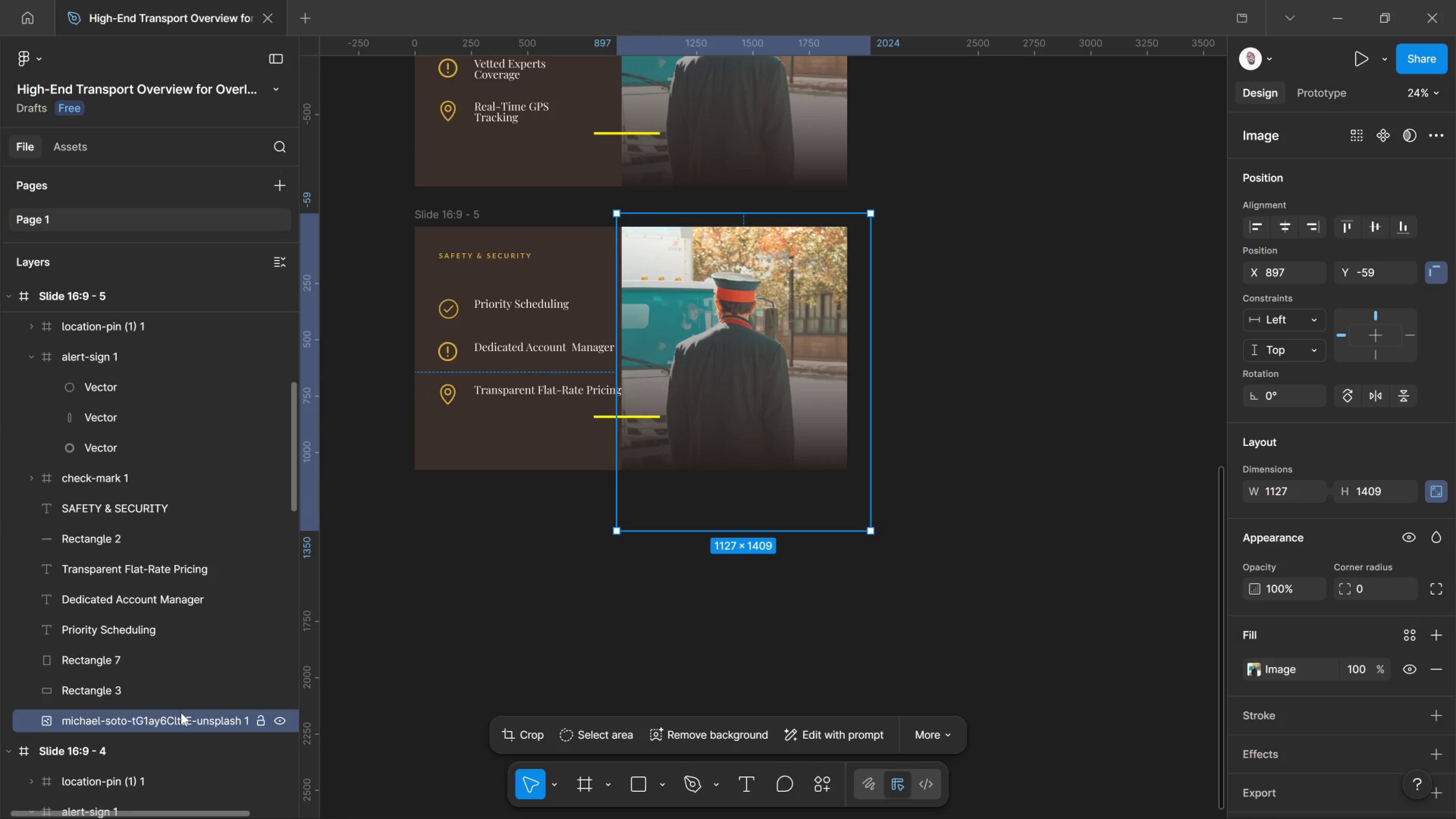 
key(Delete)
 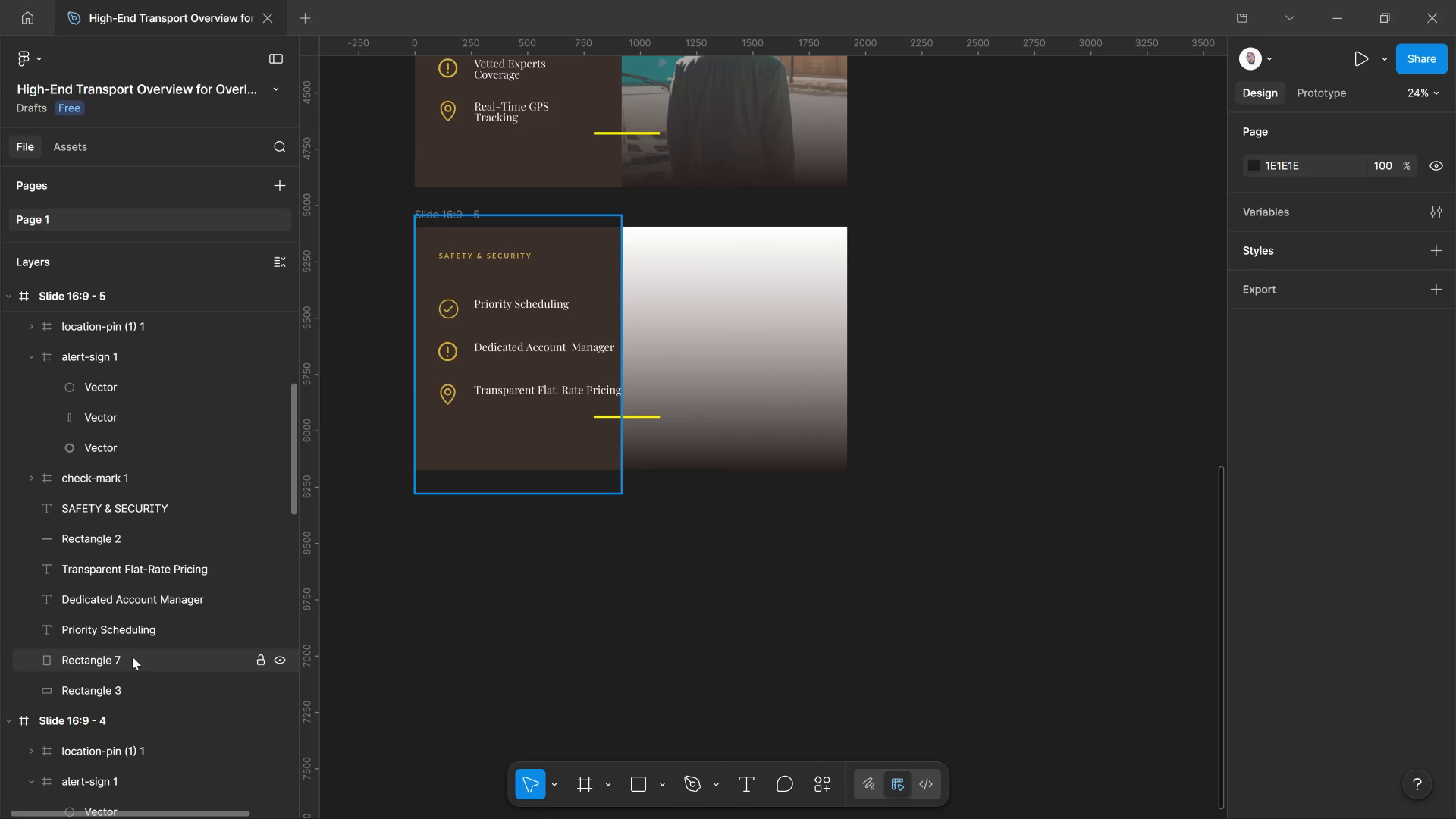 
left_click([134, 655])
 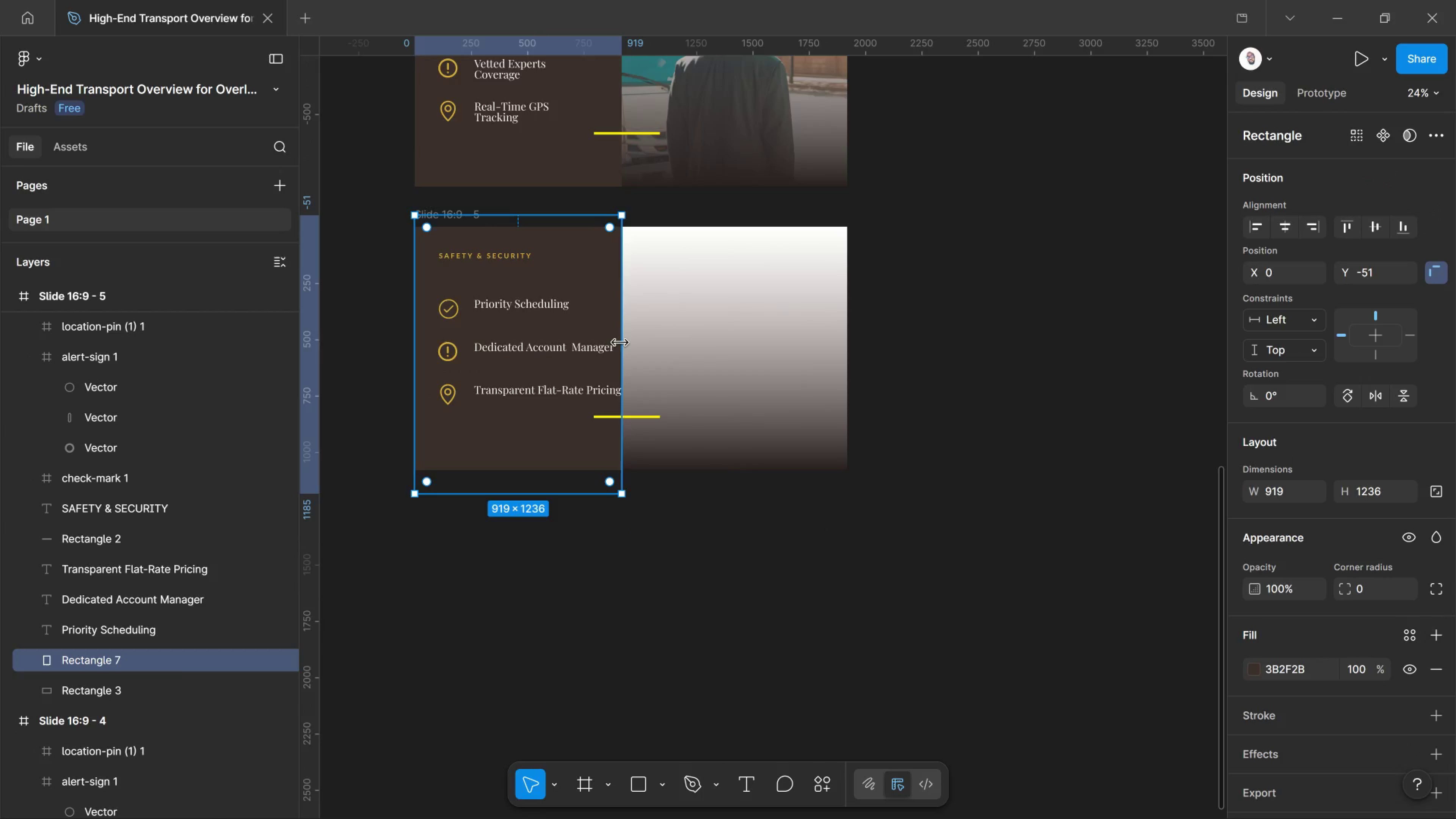 
left_click_drag(start_coordinate=[620, 343], to_coordinate=[853, 352])
 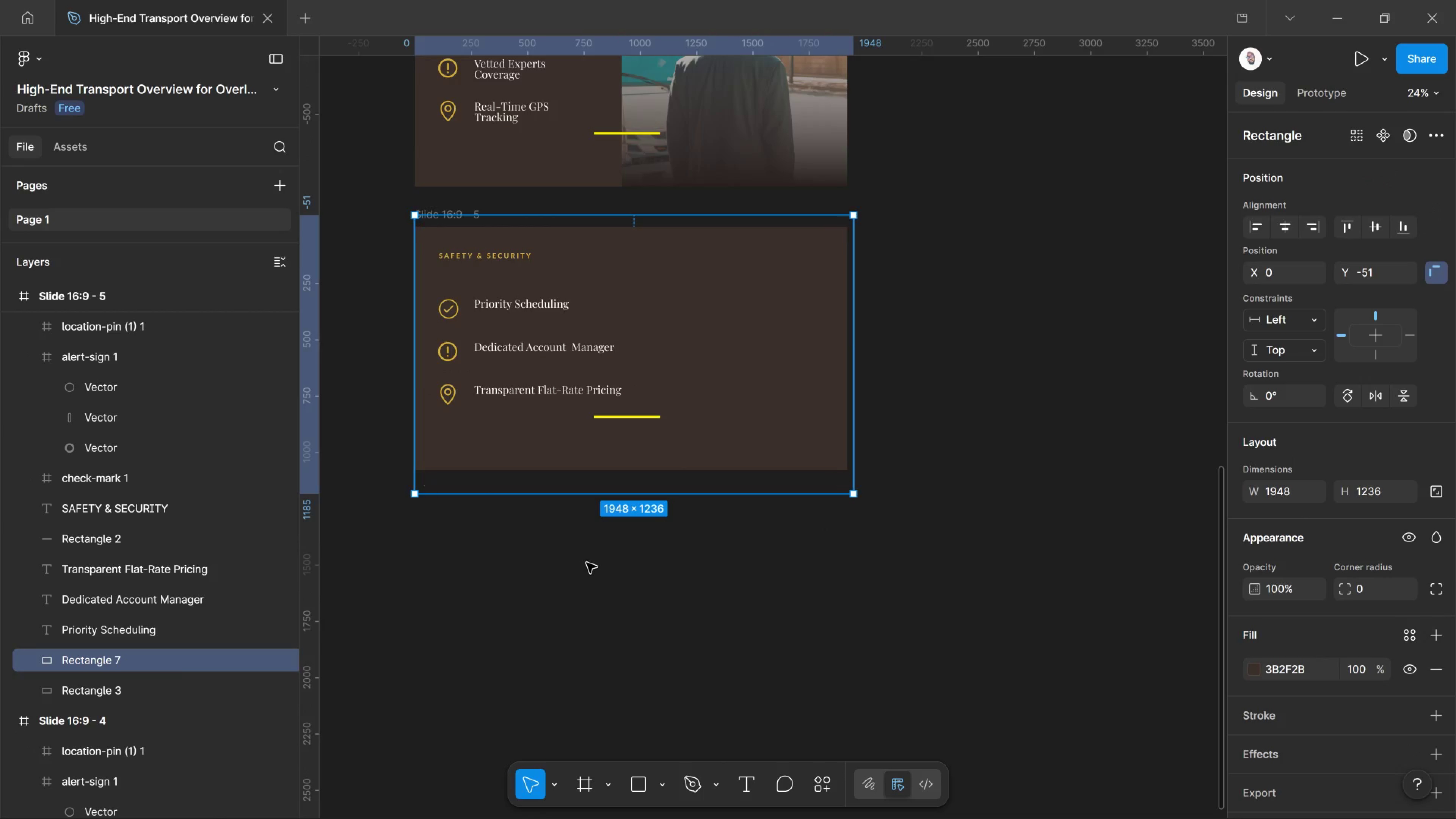 
left_click([587, 563])
 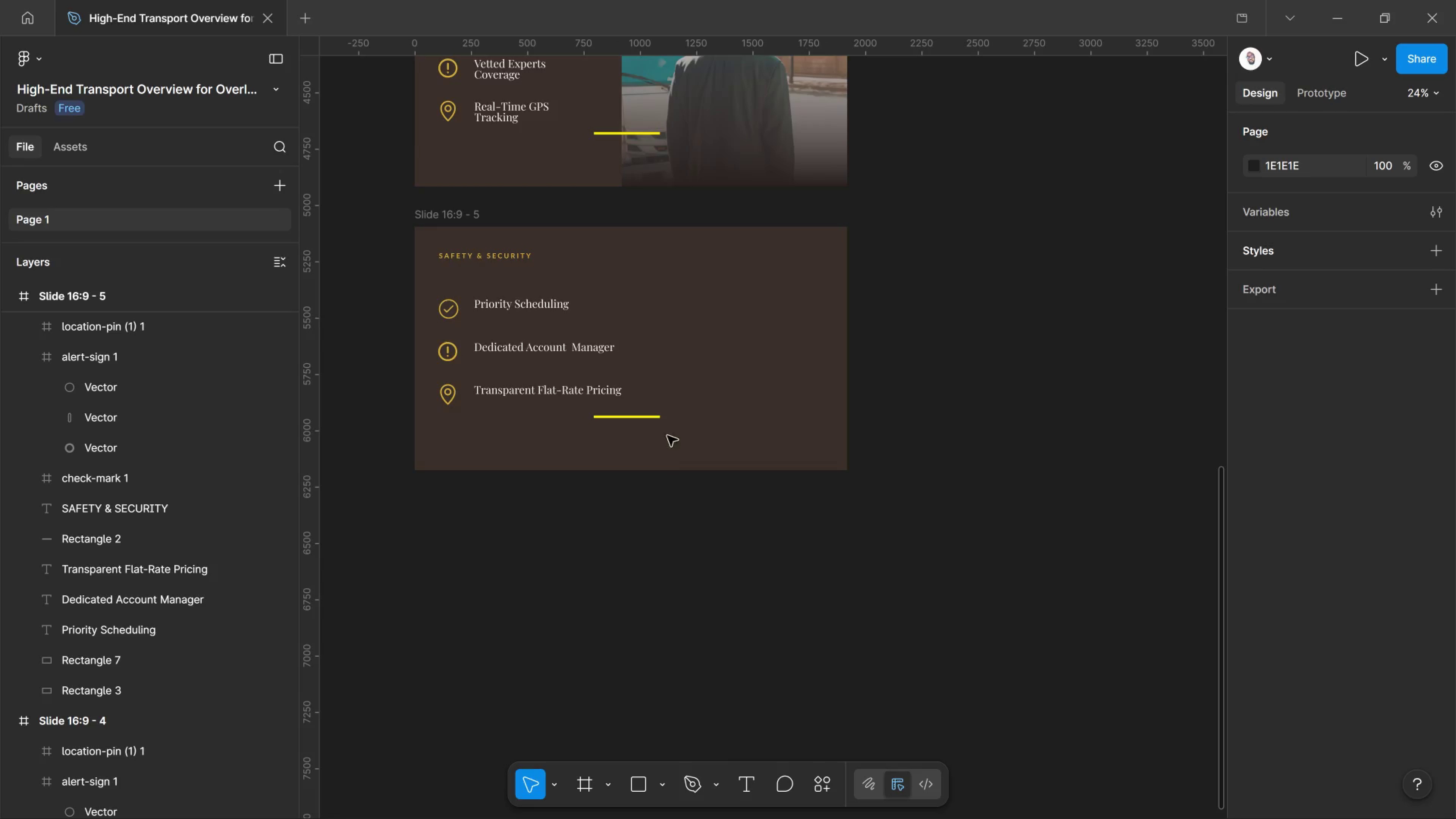 
left_click([658, 420])
 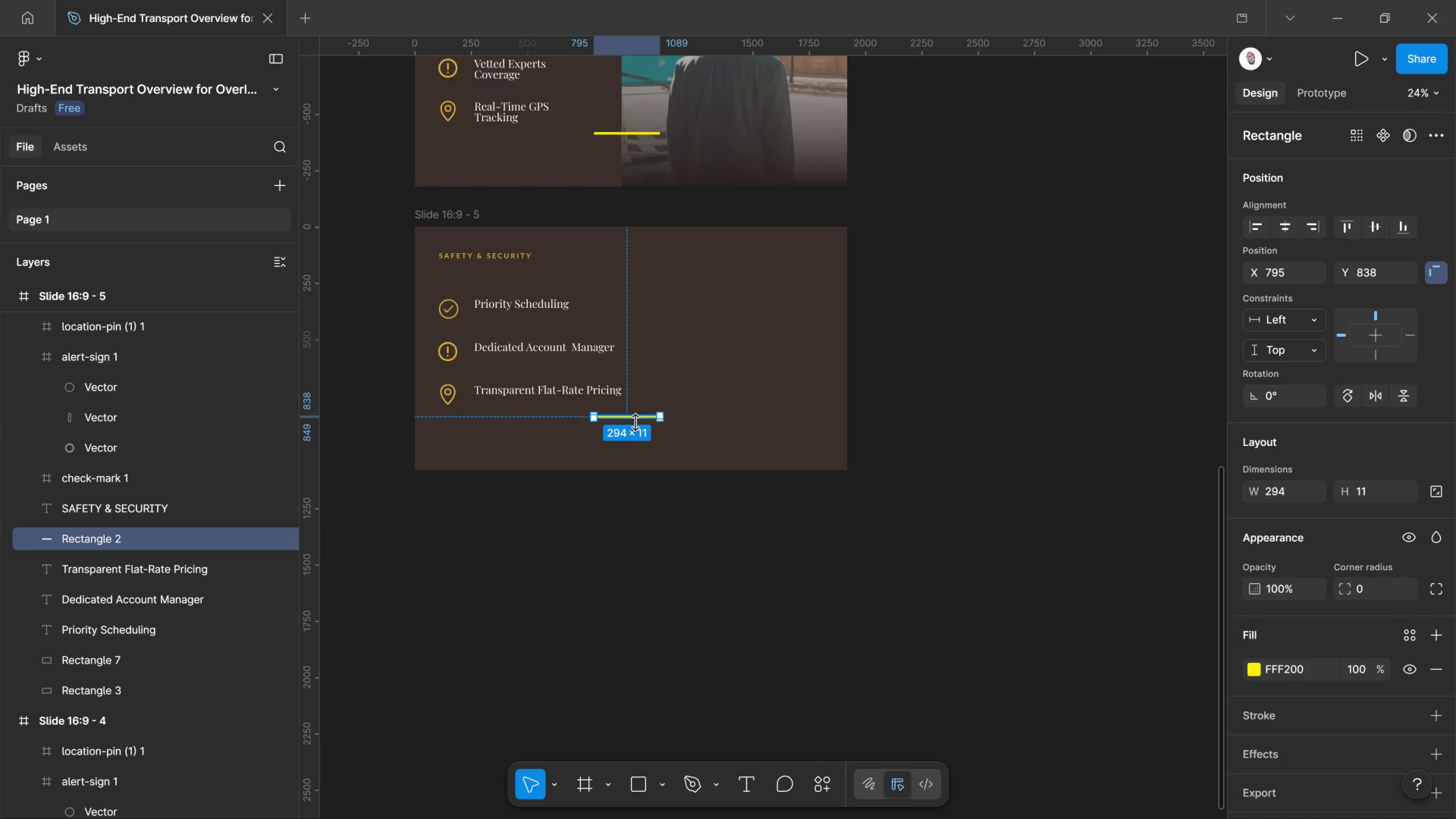 
left_click_drag(start_coordinate=[635, 422], to_coordinate=[631, 348])
 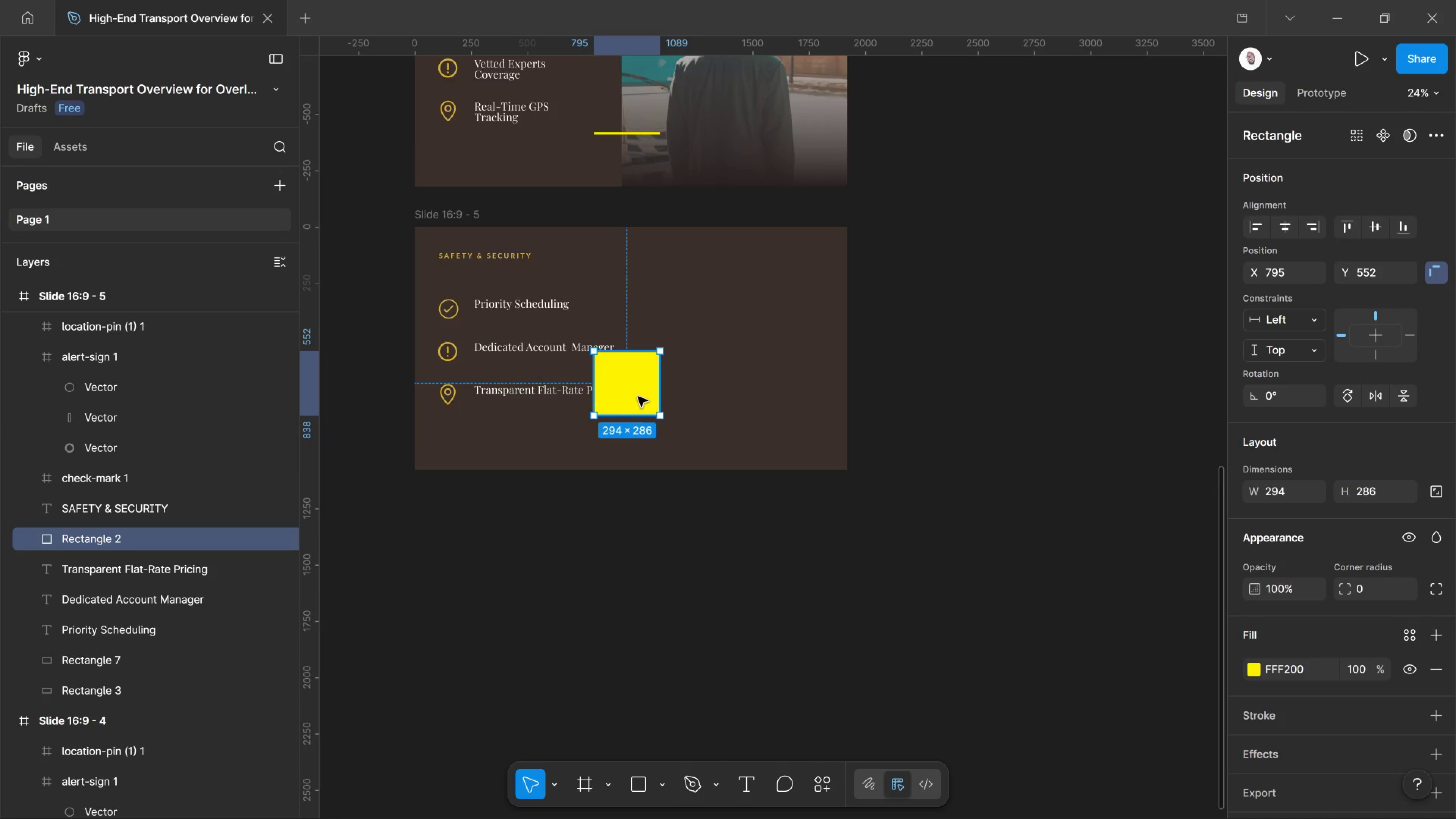 
left_click_drag(start_coordinate=[638, 397], to_coordinate=[733, 325])
 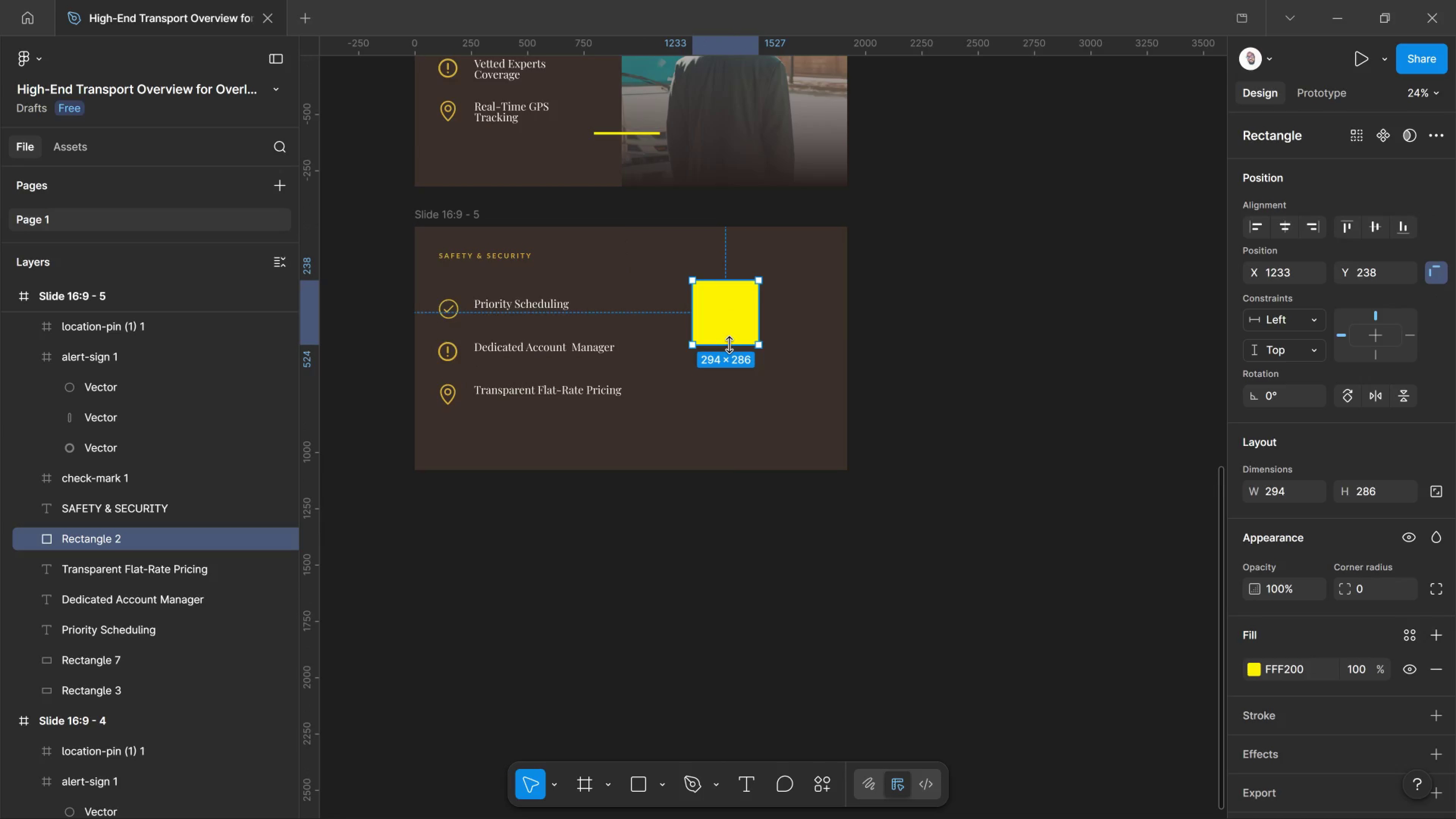 
left_click_drag(start_coordinate=[730, 345], to_coordinate=[725, 323])
 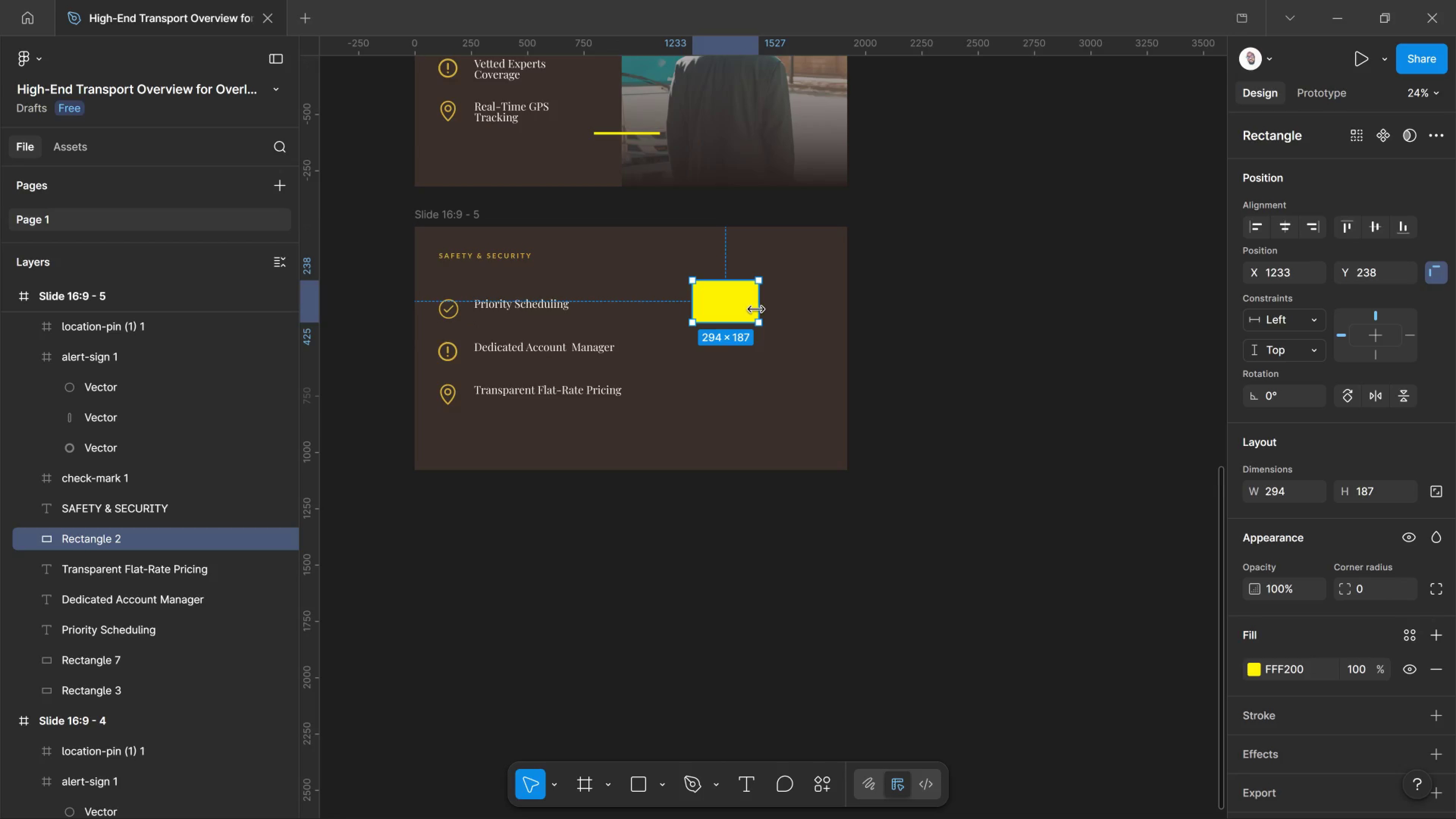 
left_click_drag(start_coordinate=[756, 309], to_coordinate=[806, 309])
 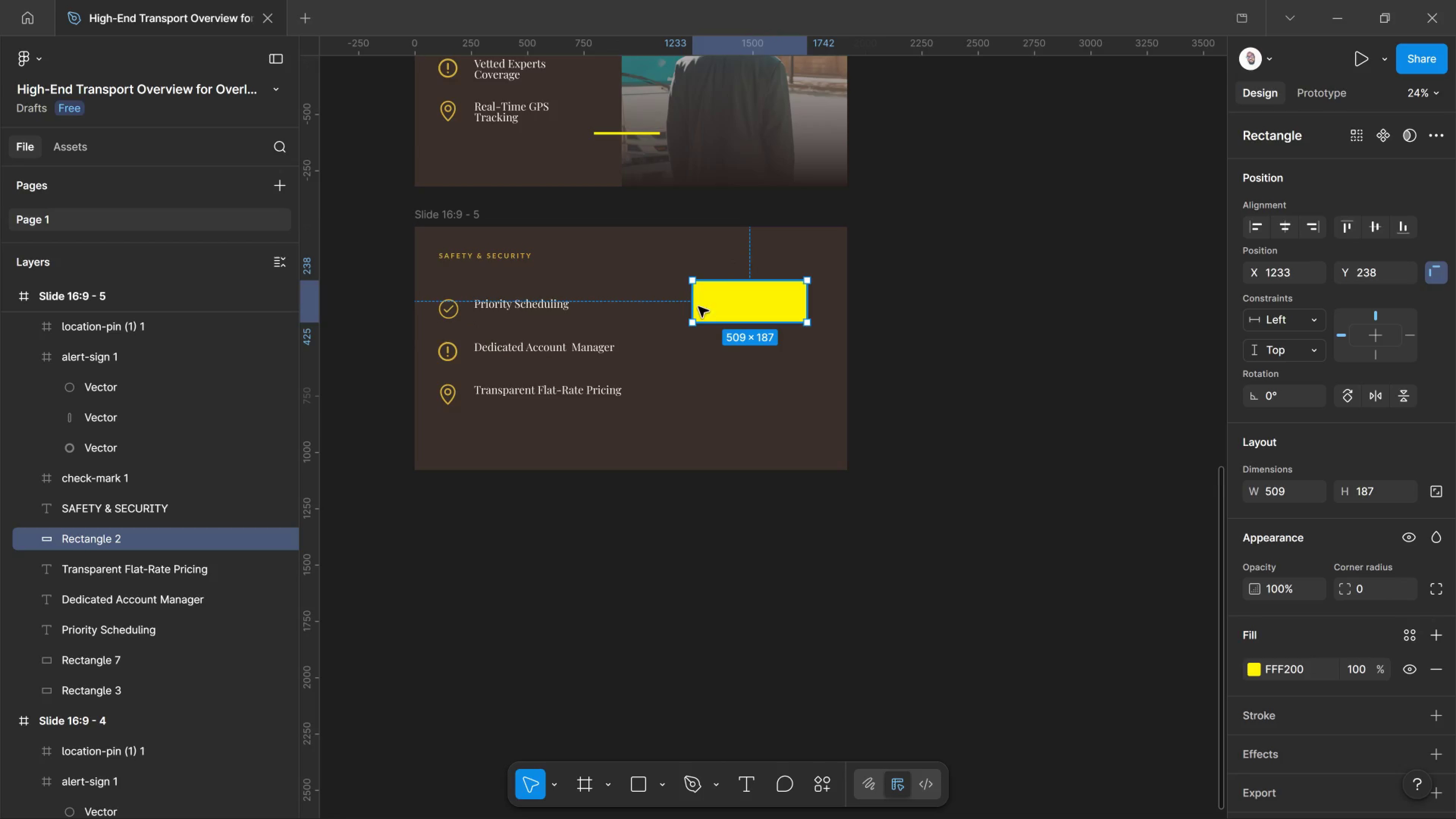 
left_click_drag(start_coordinate=[690, 305], to_coordinate=[649, 301])
 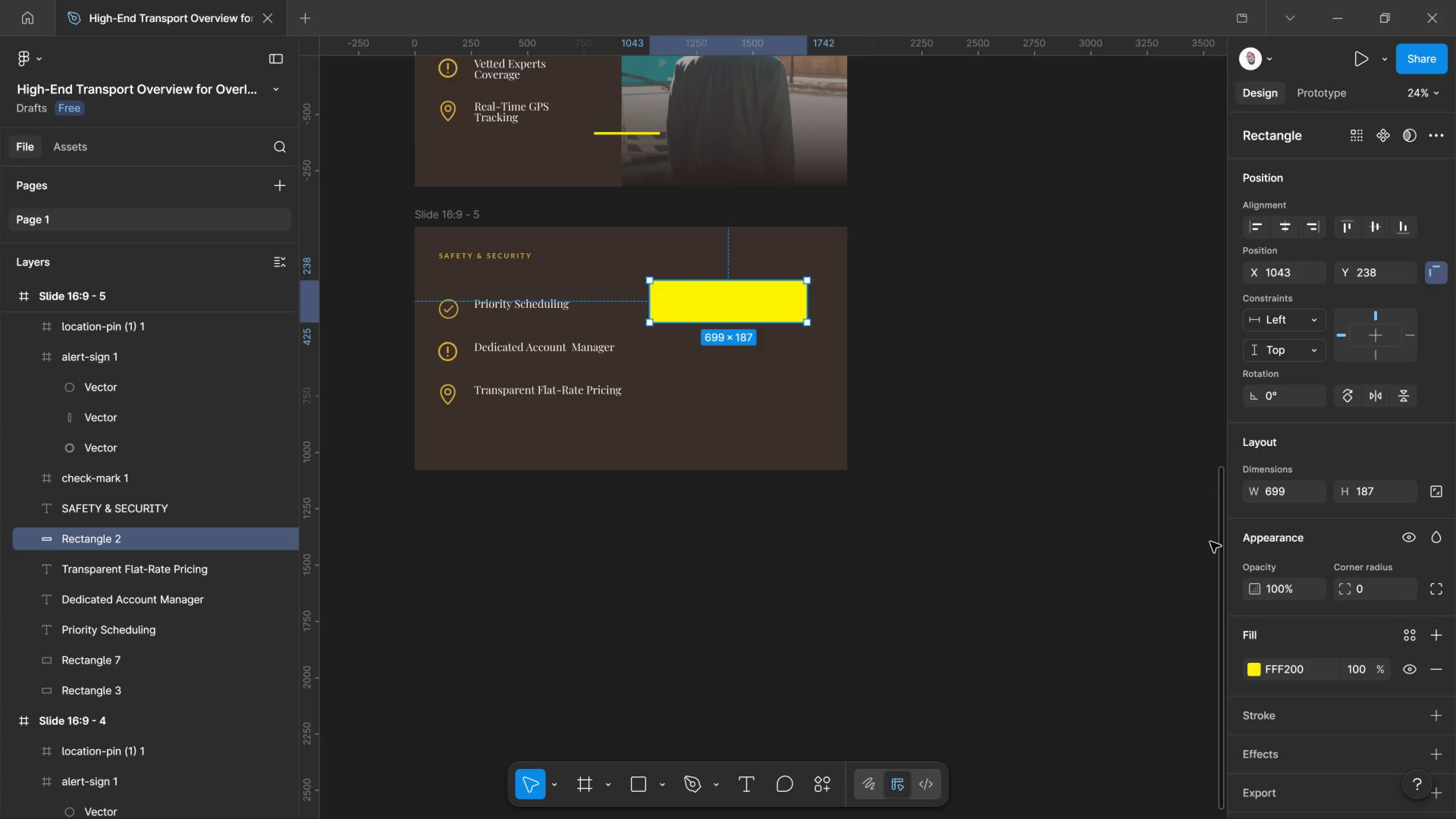 
mouse_move([1292, 666])
 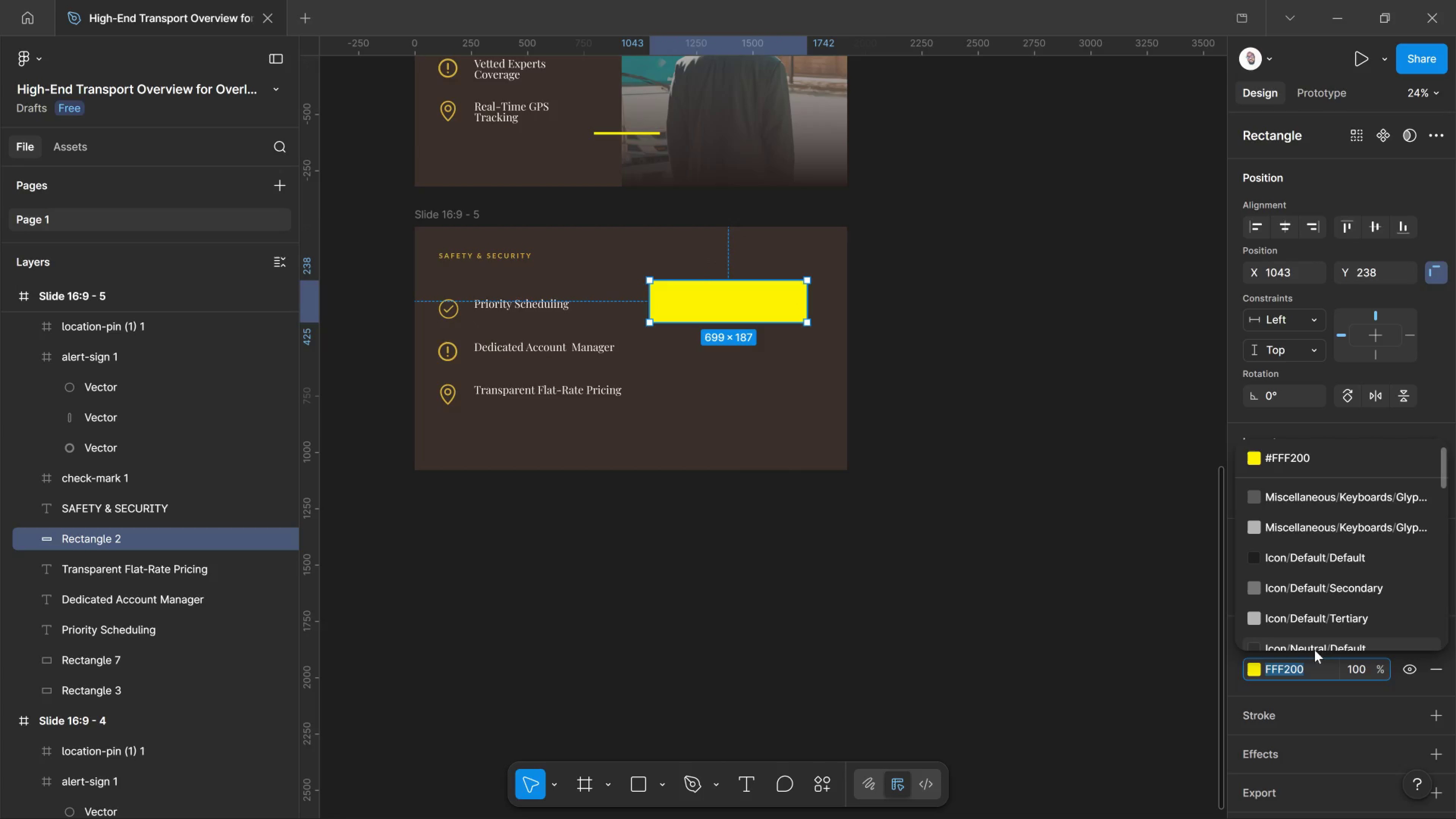 
key(Meta+V)
 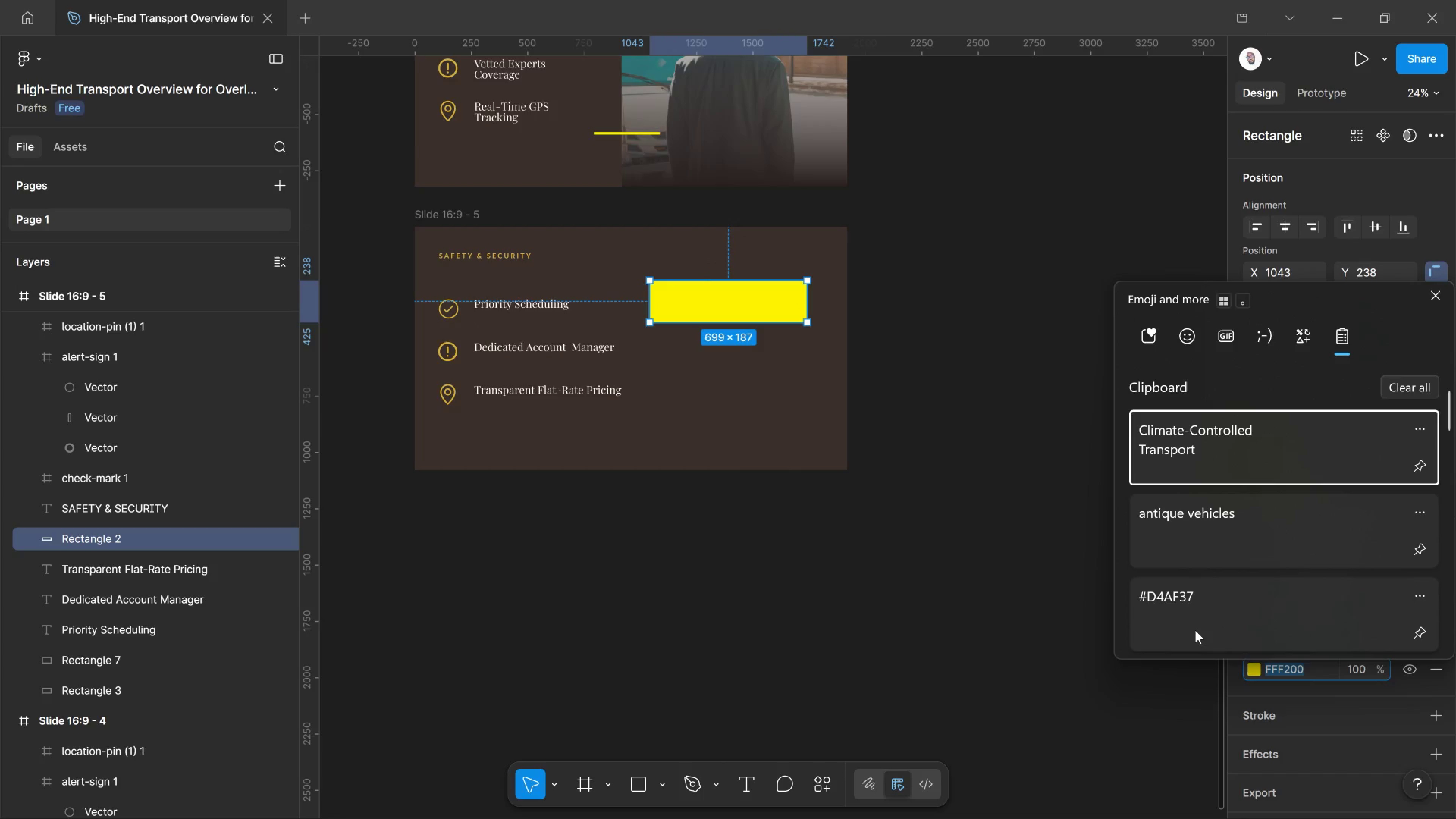 
left_click([1197, 624])
 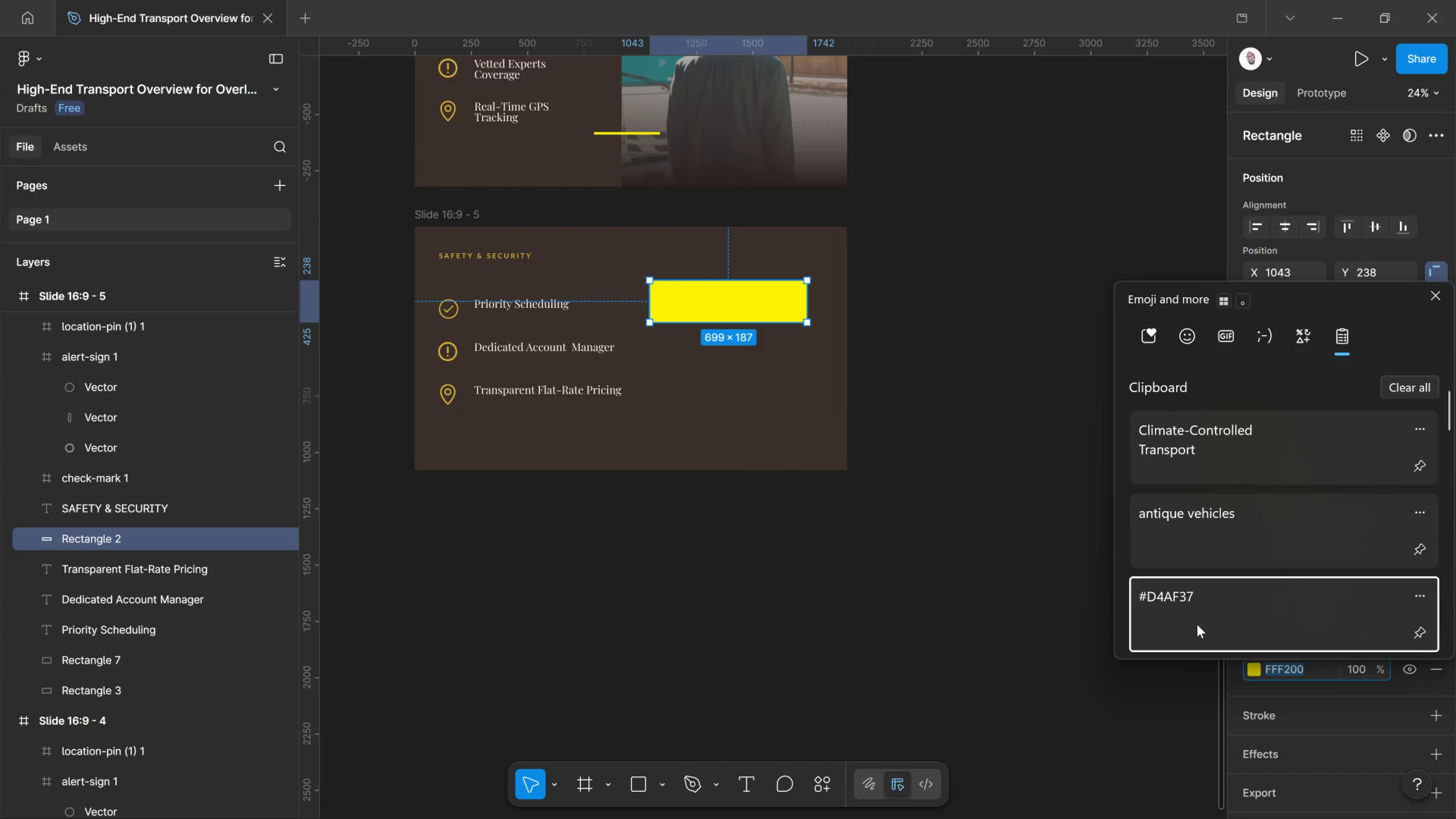 
key(Control+ControlLeft)
 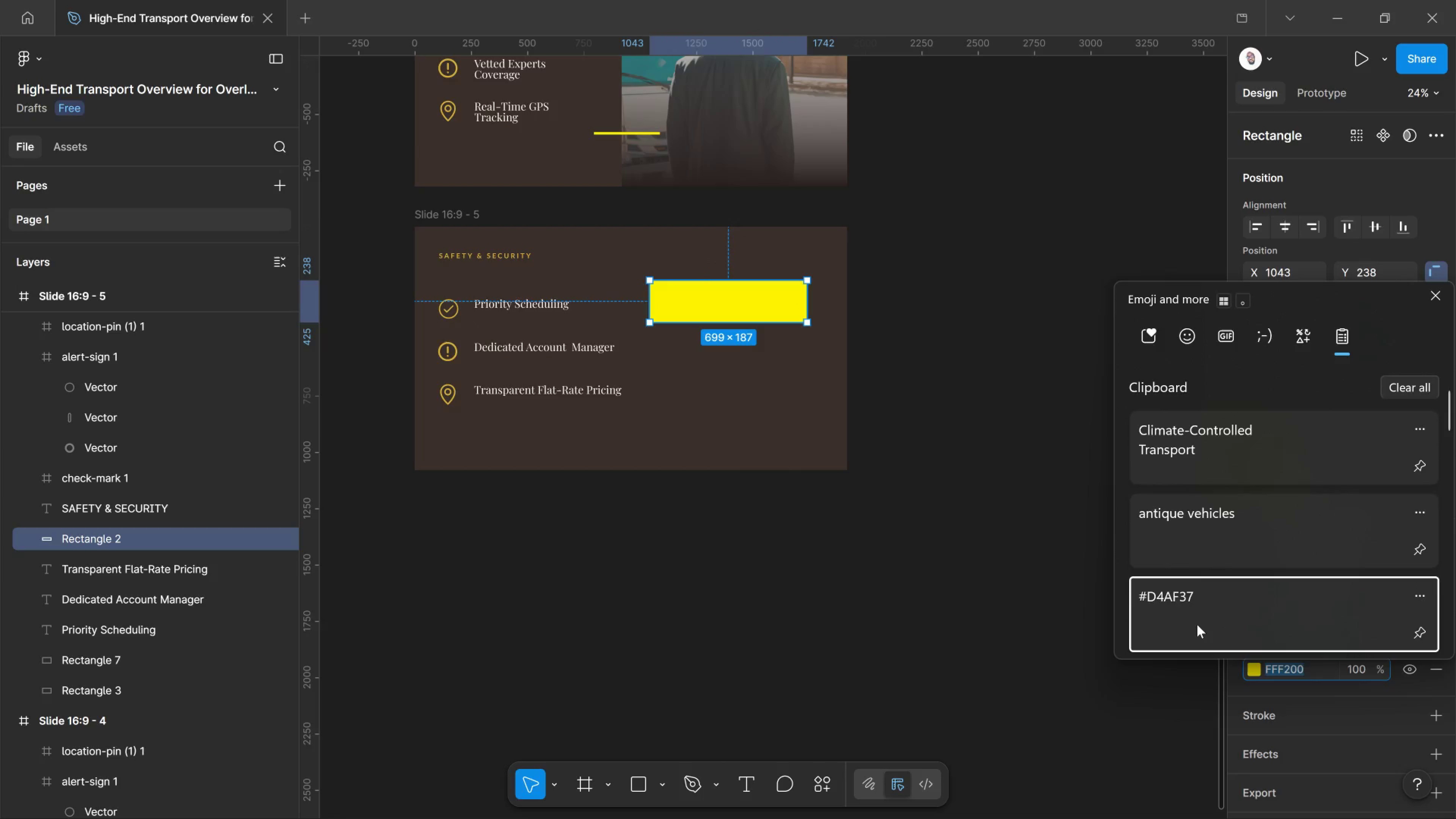 
key(Control+V)
 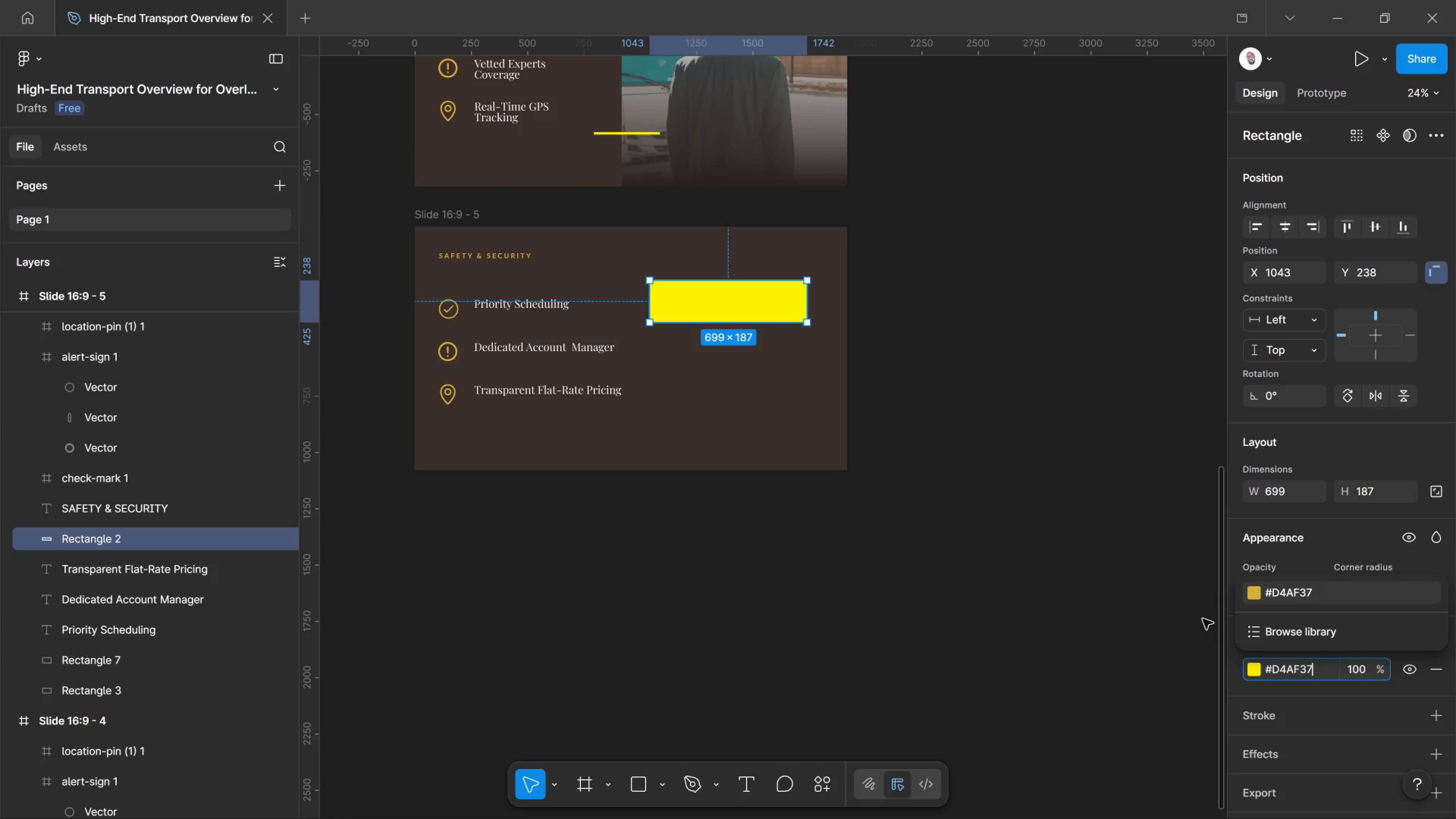 
key(Enter)
 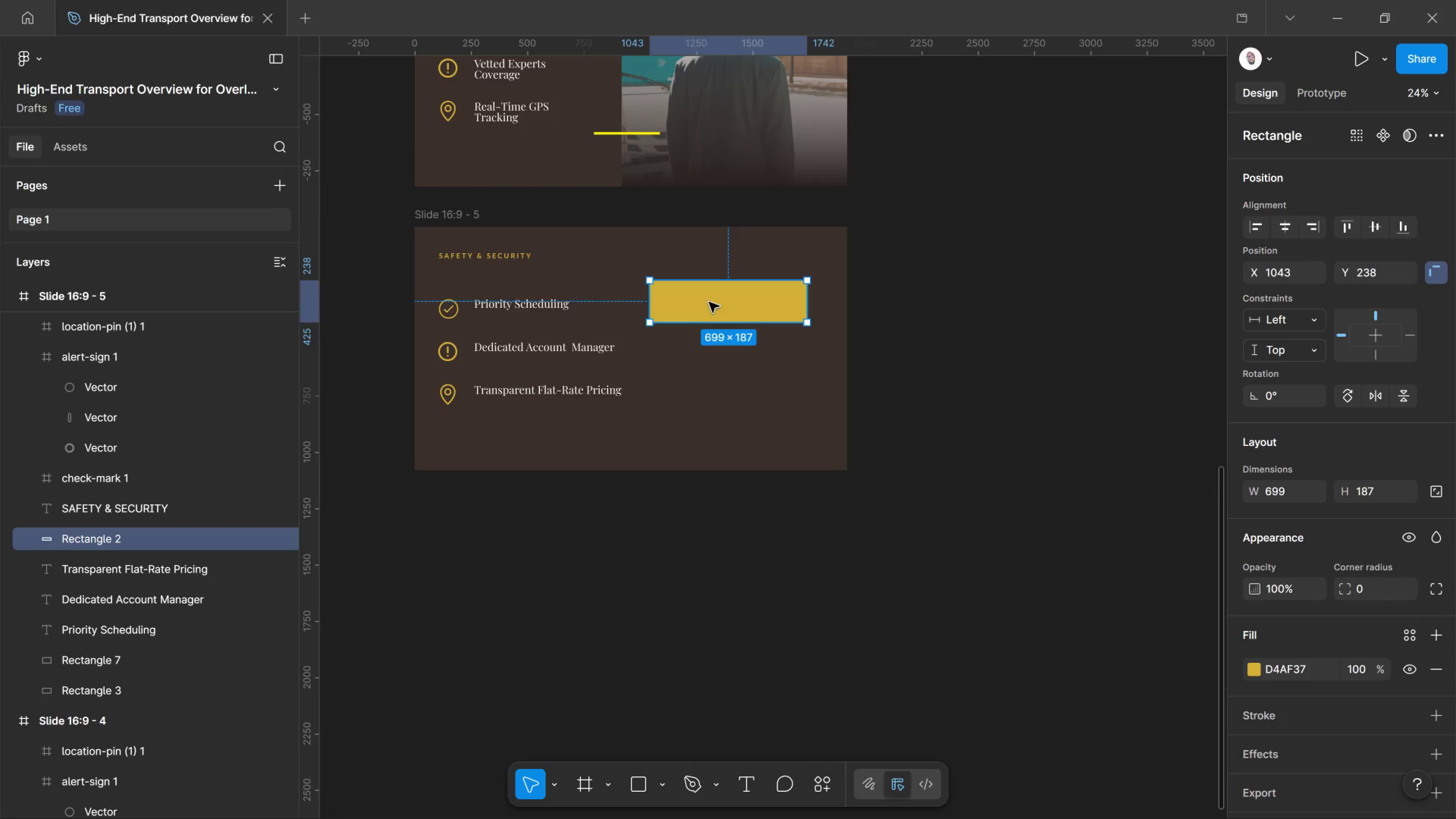 
left_click_drag(start_coordinate=[647, 294], to_coordinate=[687, 299])
 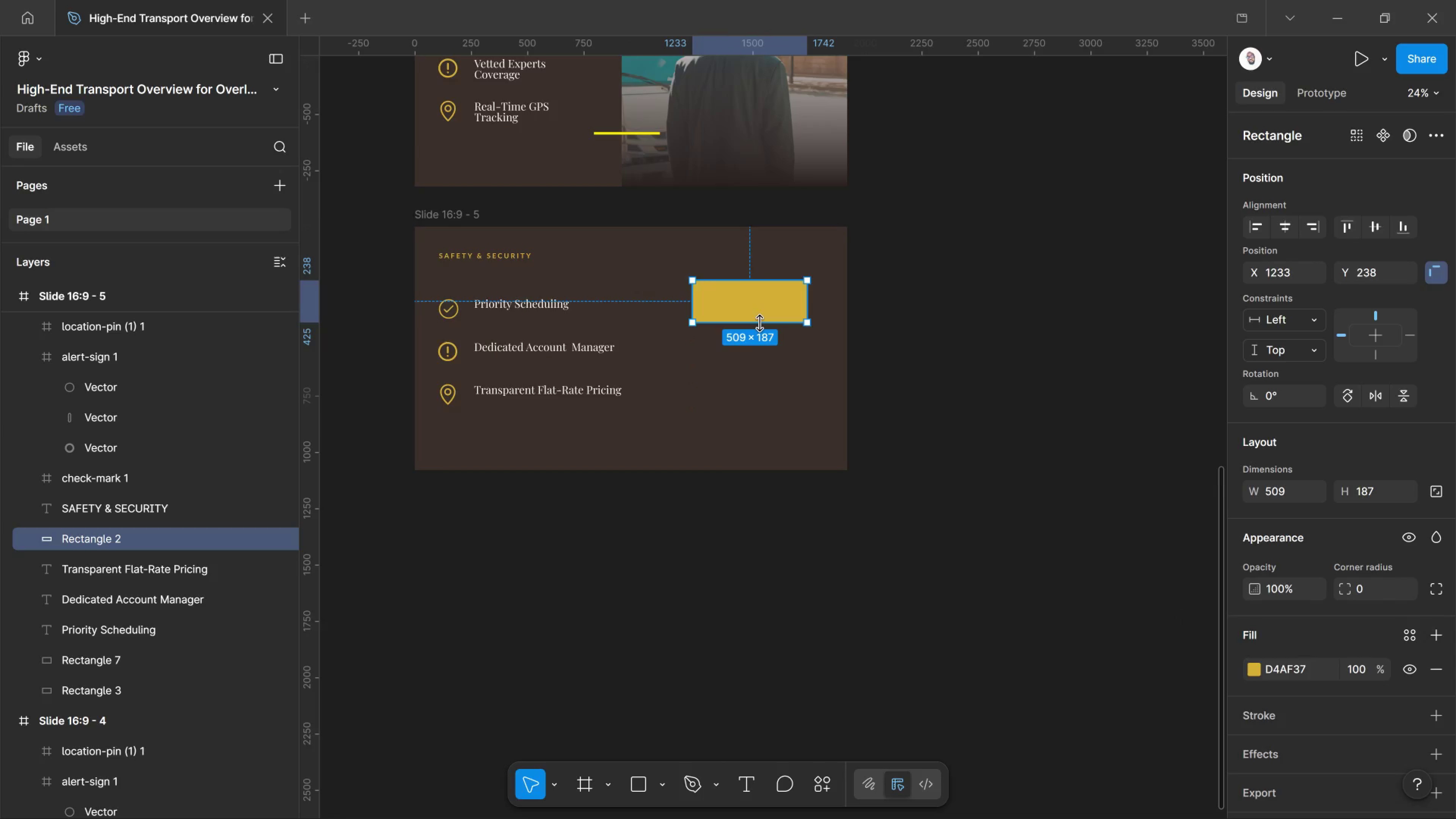 
left_click_drag(start_coordinate=[760, 323], to_coordinate=[756, 310])
 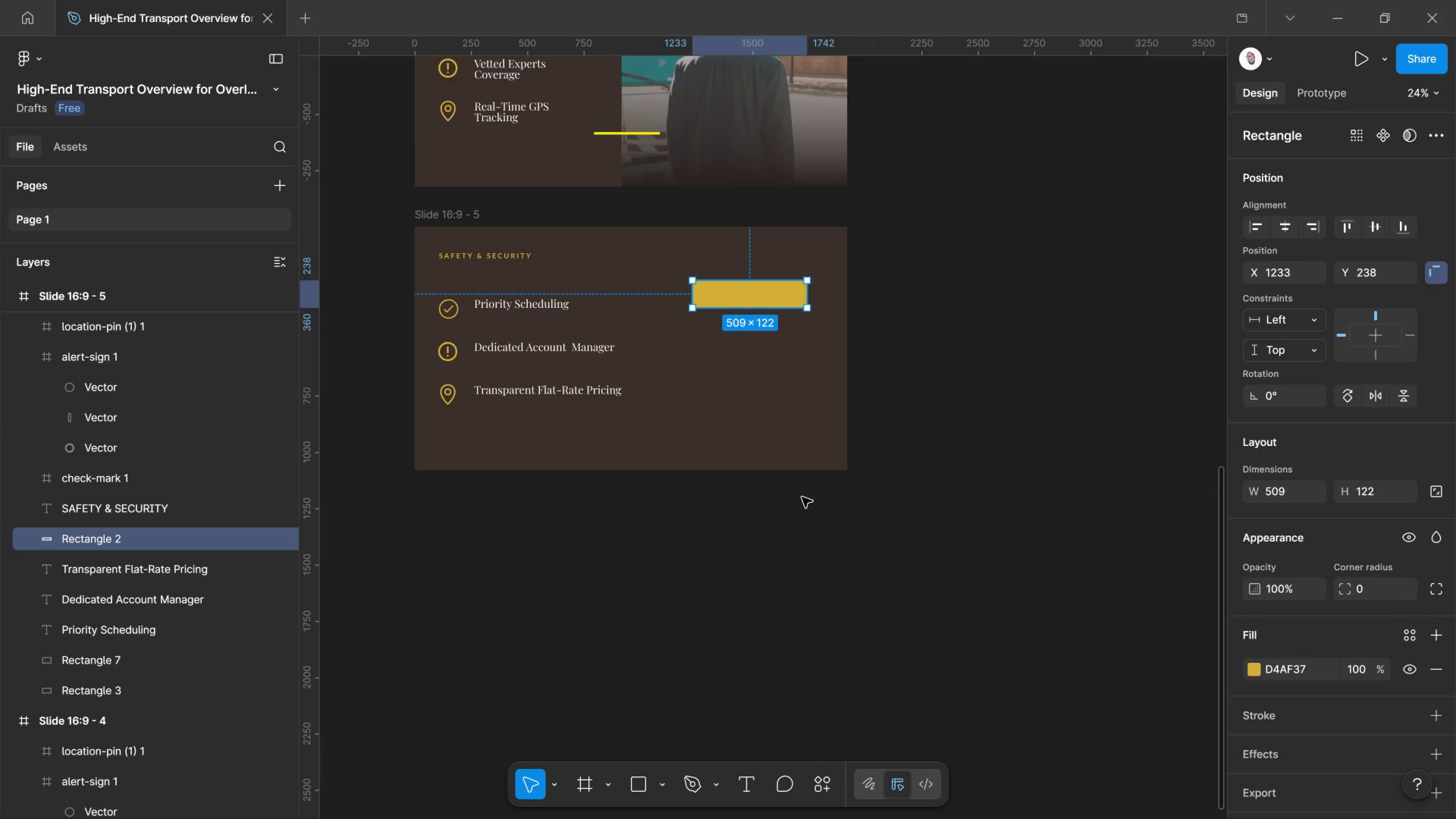 
left_click([802, 497])
 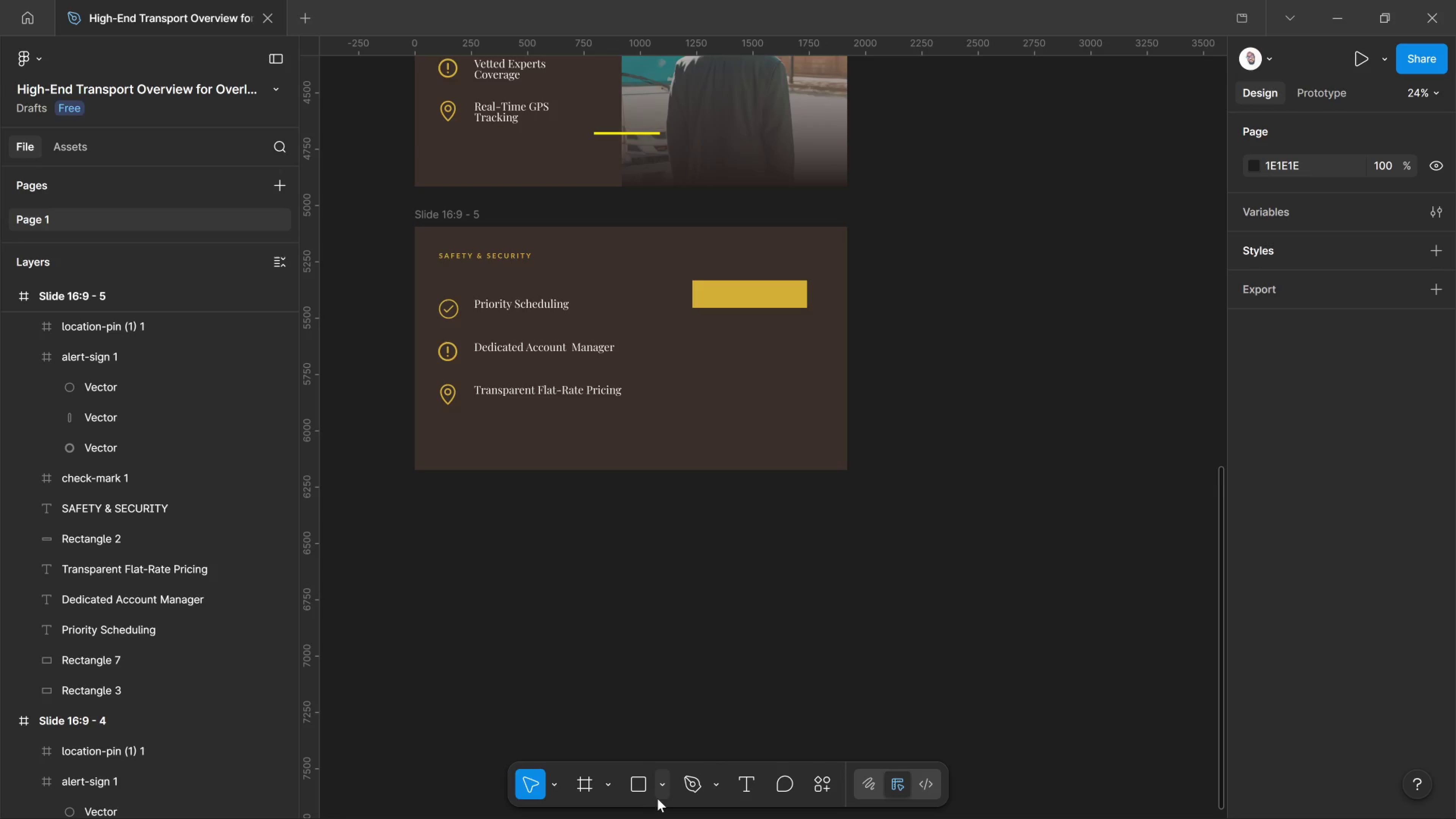 
wait(11.41)
 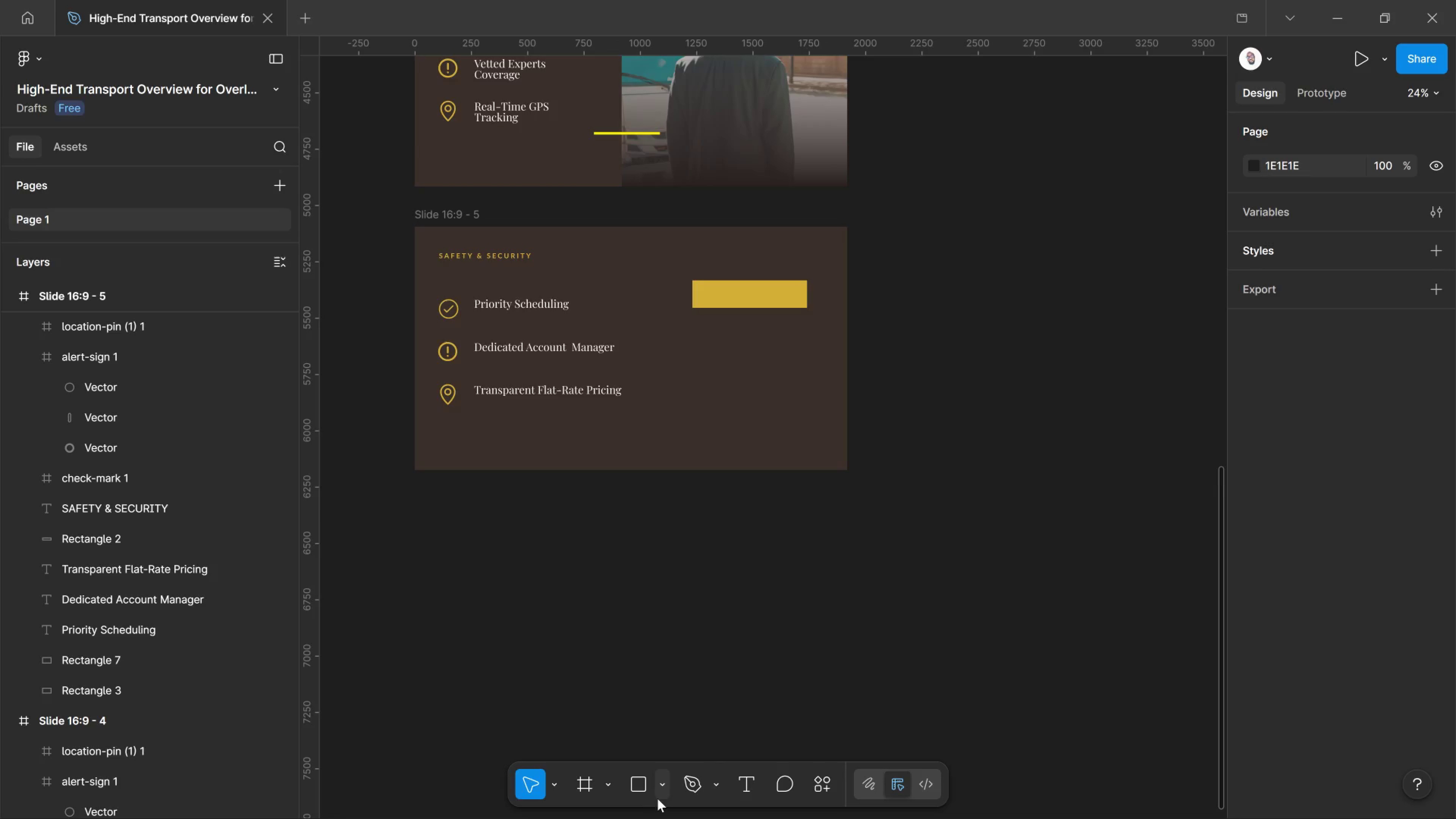 
left_click([733, 616])
 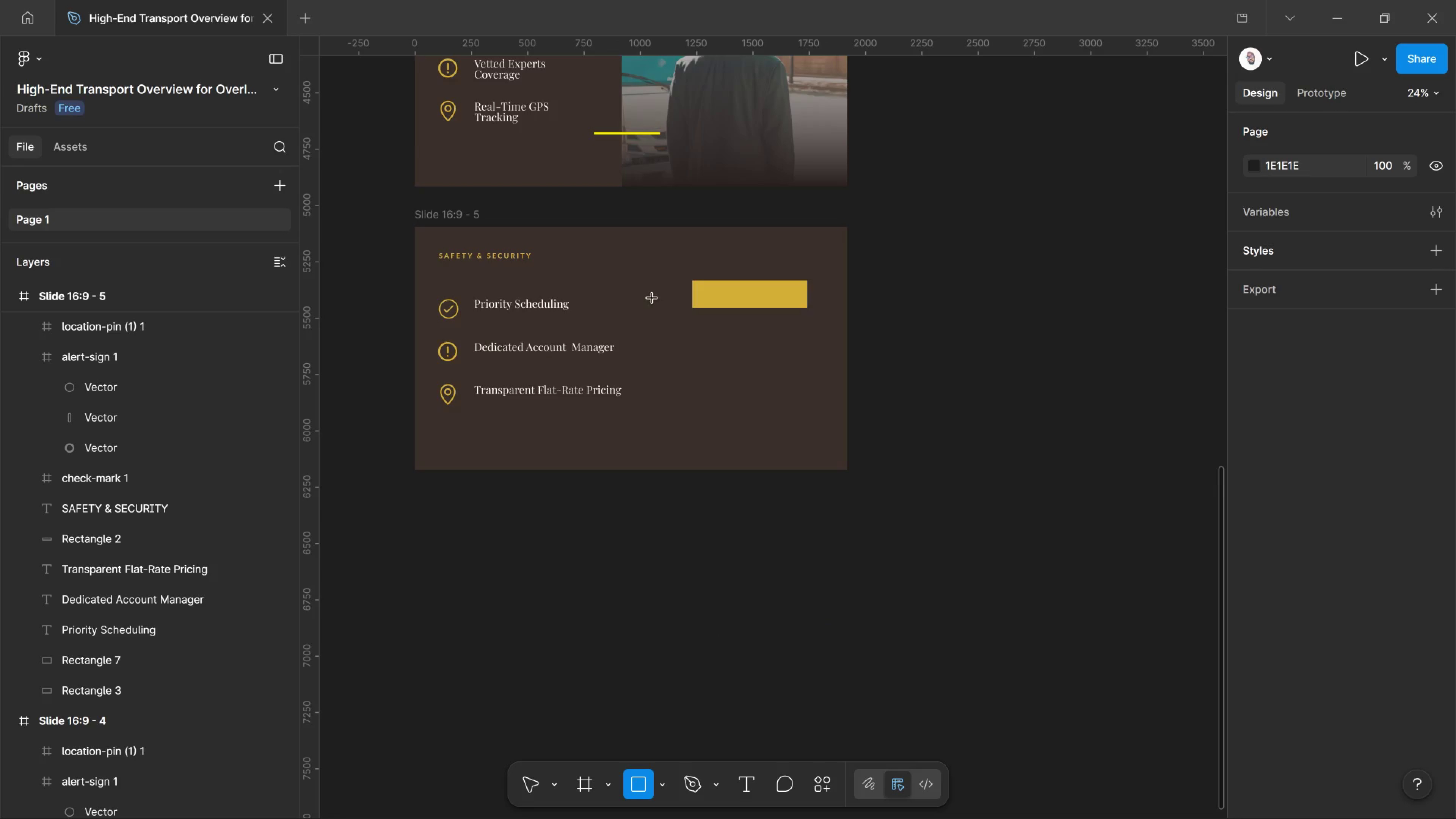 
left_click_drag(start_coordinate=[648, 288], to_coordinate=[648, 415])
 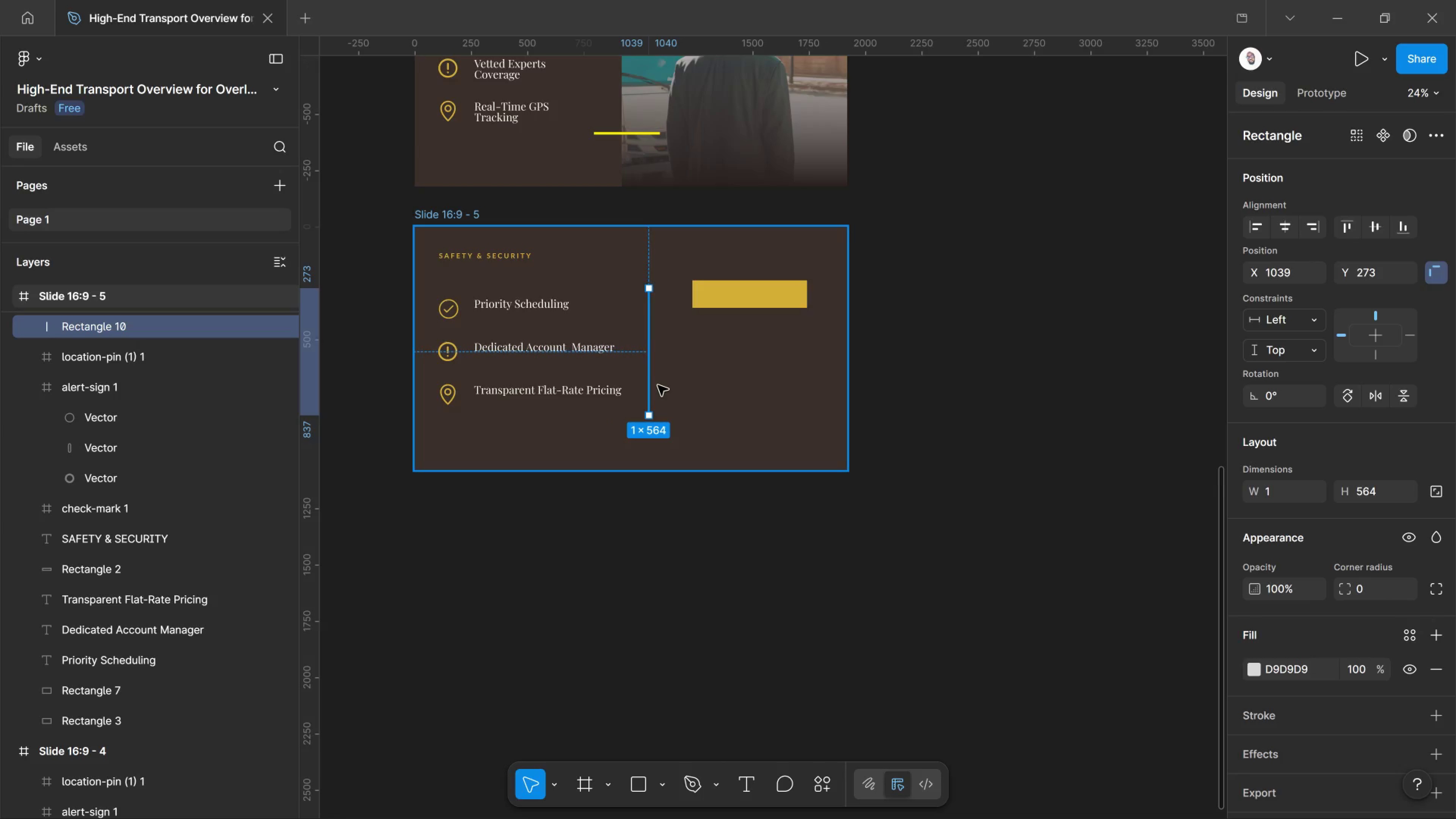 
wait(11.21)
 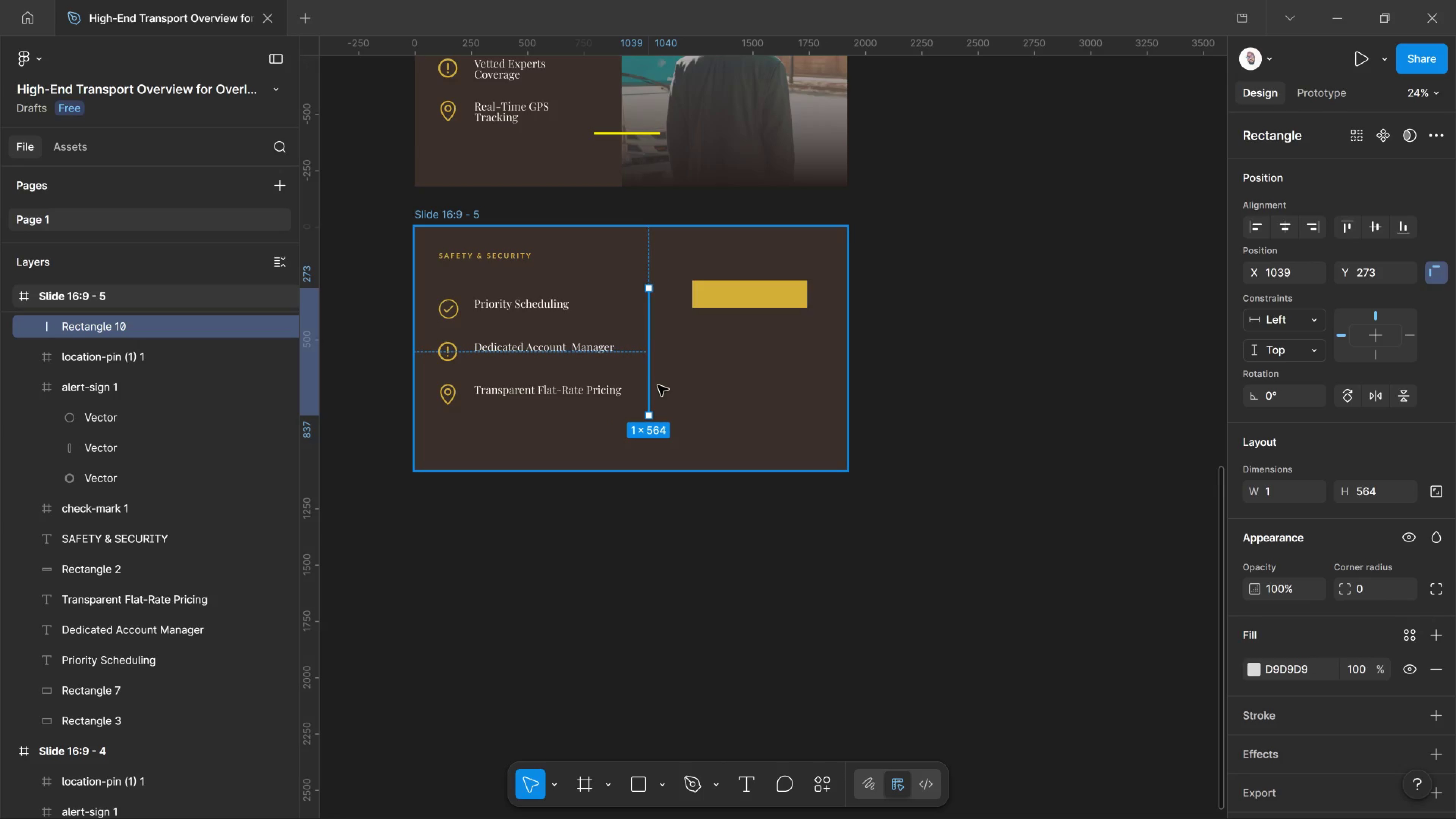 
hold_key(key=ControlLeft, duration=1.5)
left_click_drag(start_coordinate=[661, 348], to_coordinate=[678, 324])
 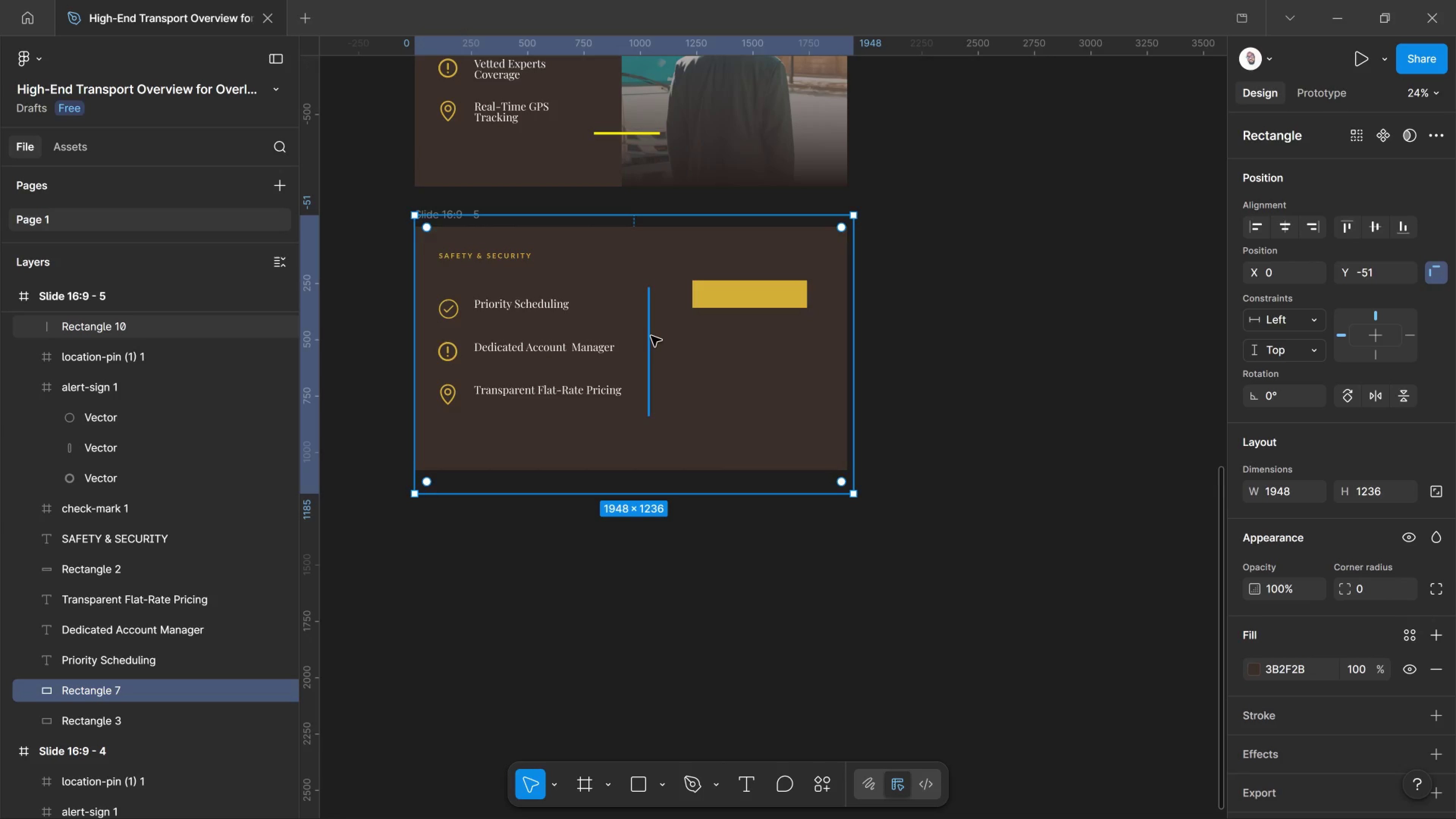 
left_click_drag(start_coordinate=[651, 336], to_coordinate=[664, 322])
 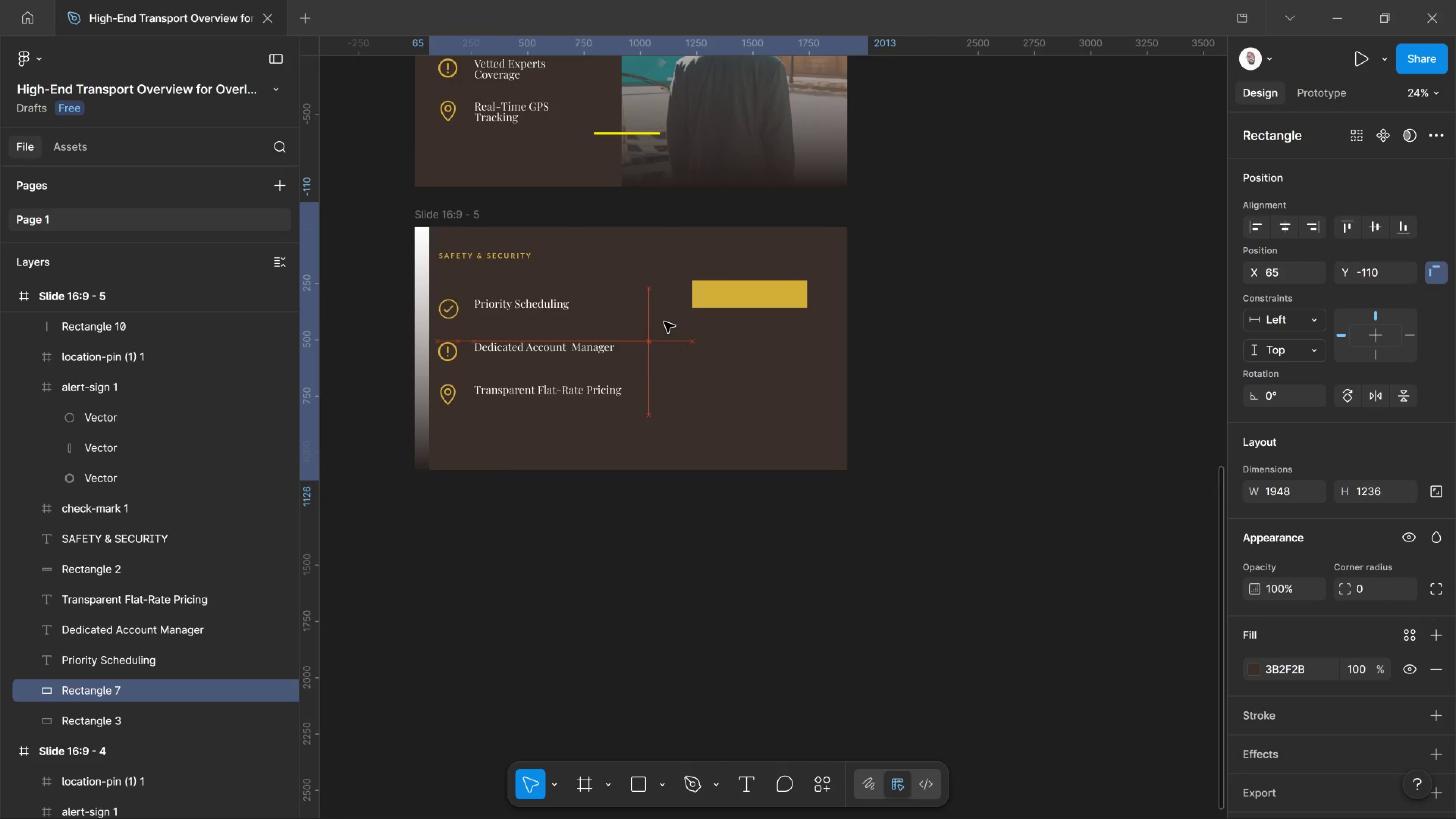 
left_click([664, 322])
 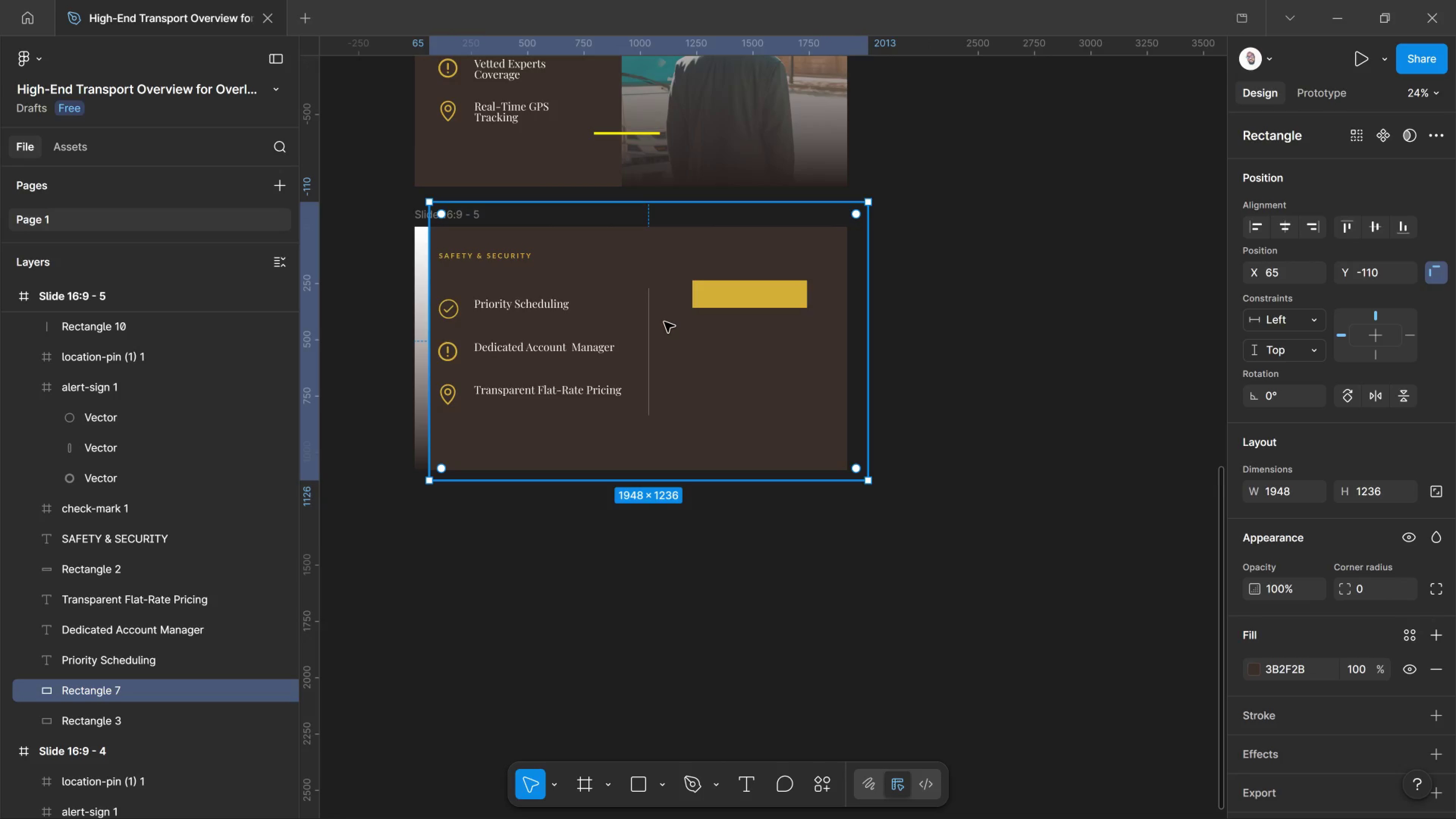 
key(Control+Z)
 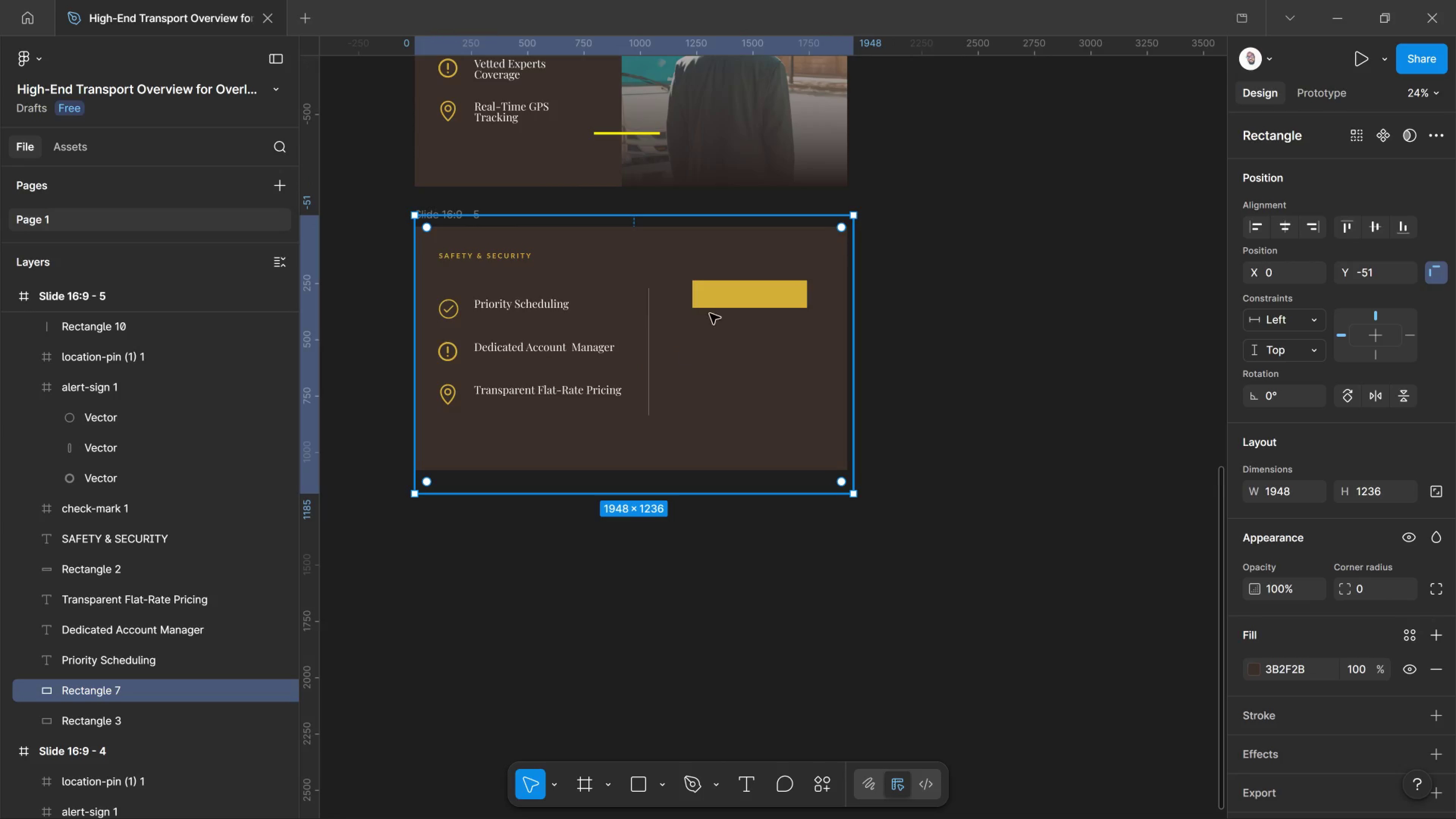 
left_click([729, 290])
 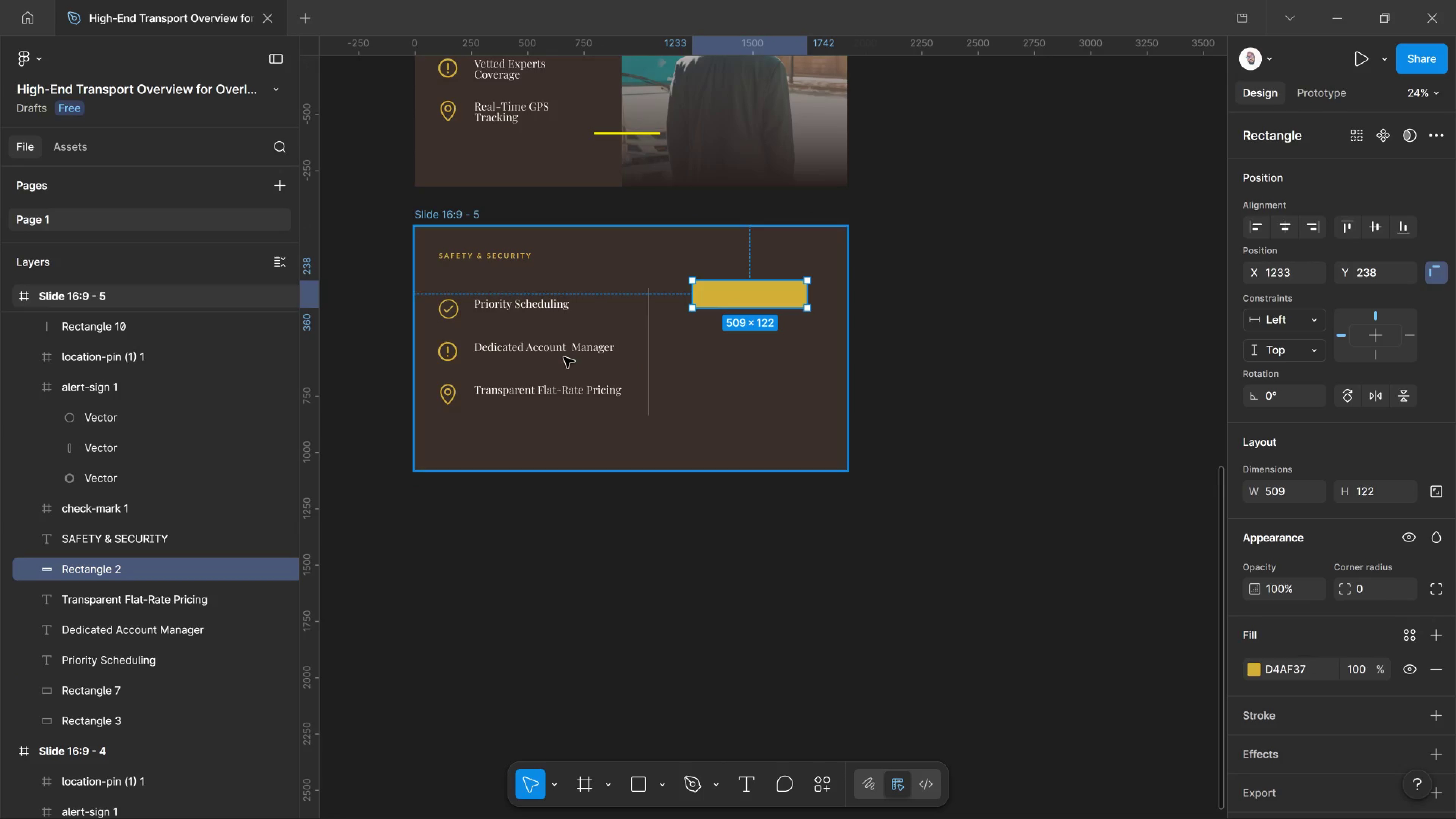 
double_click([565, 356])
 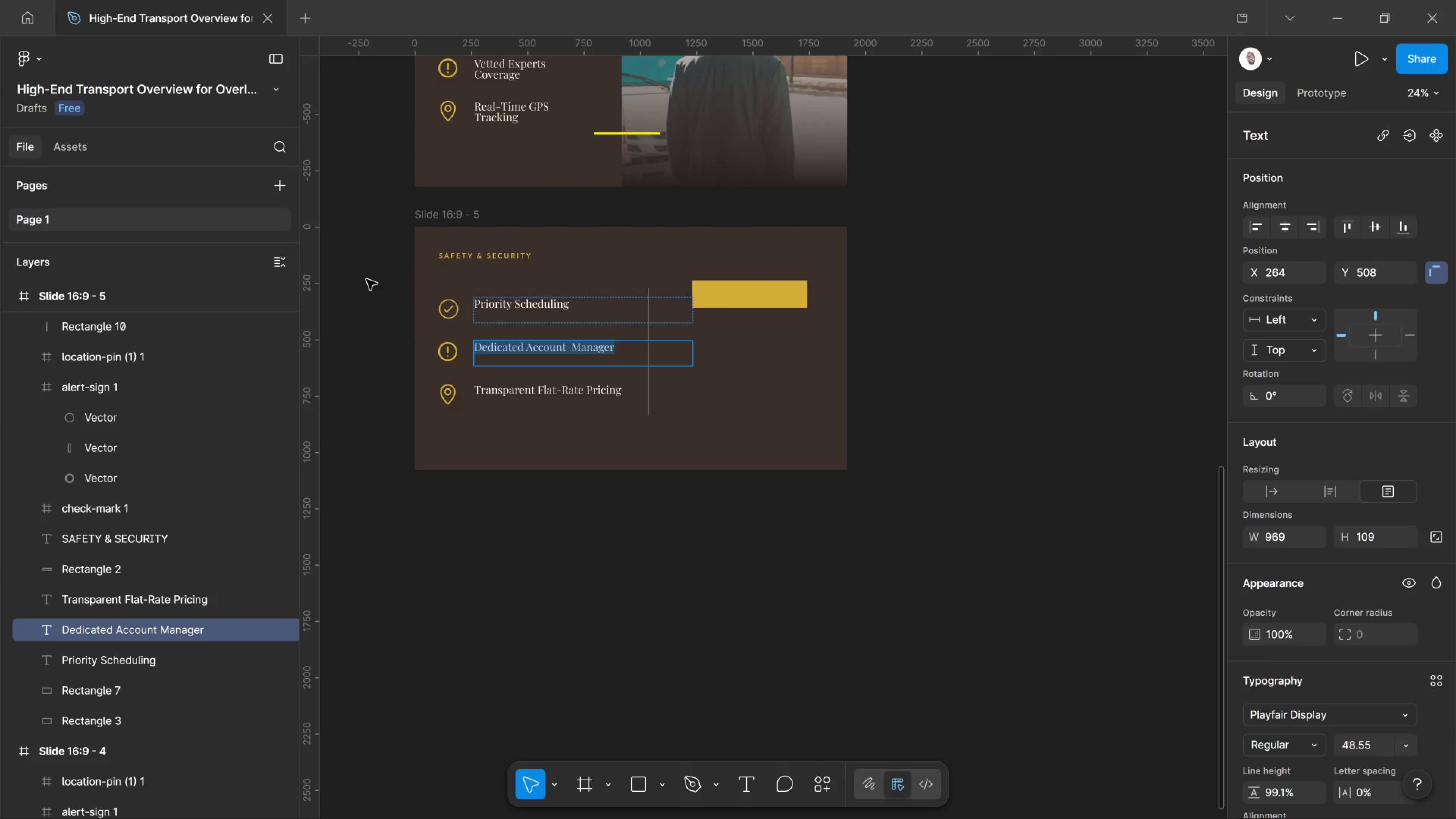 
left_click([373, 278])
 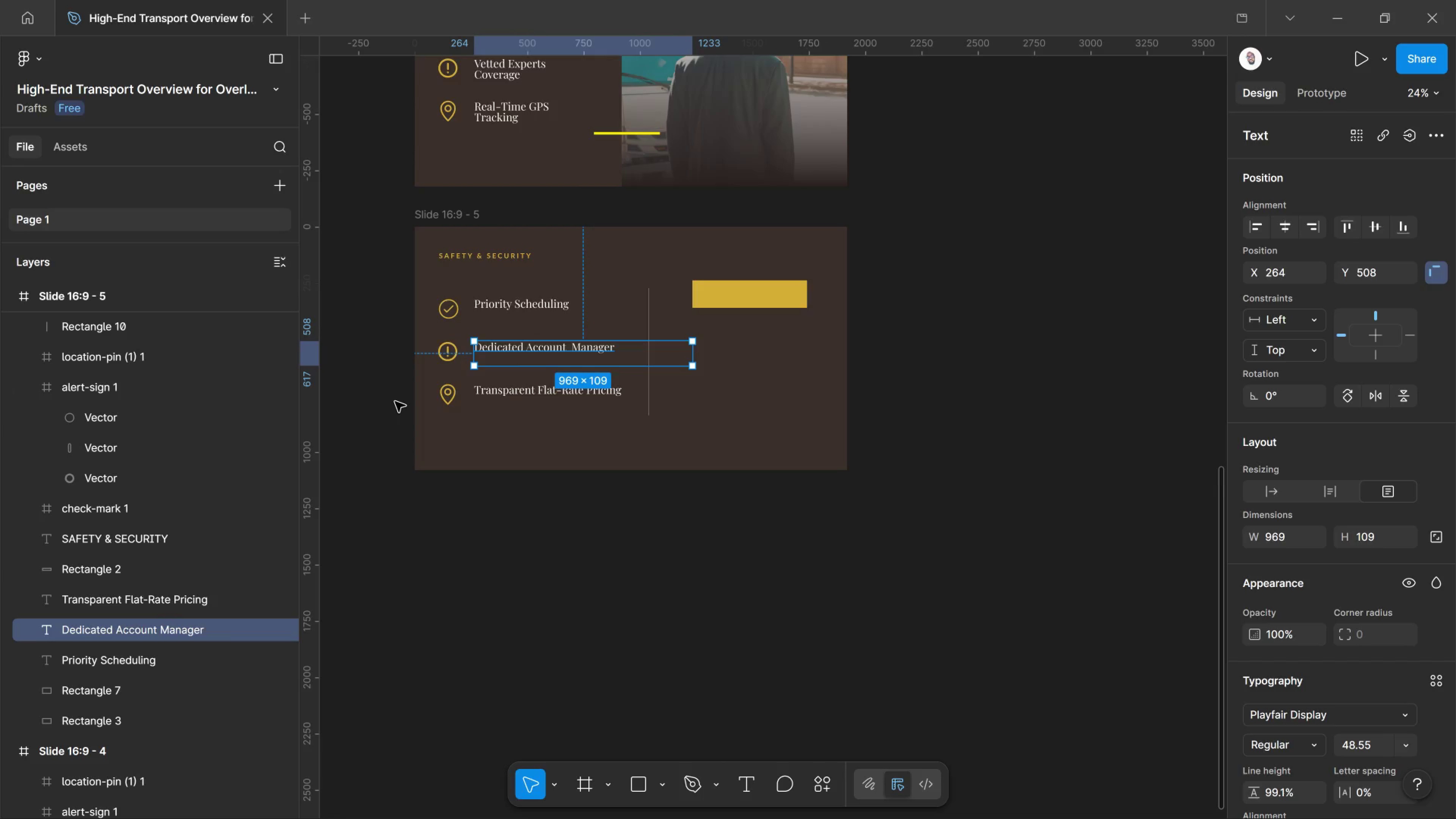 
wait(8.24)
 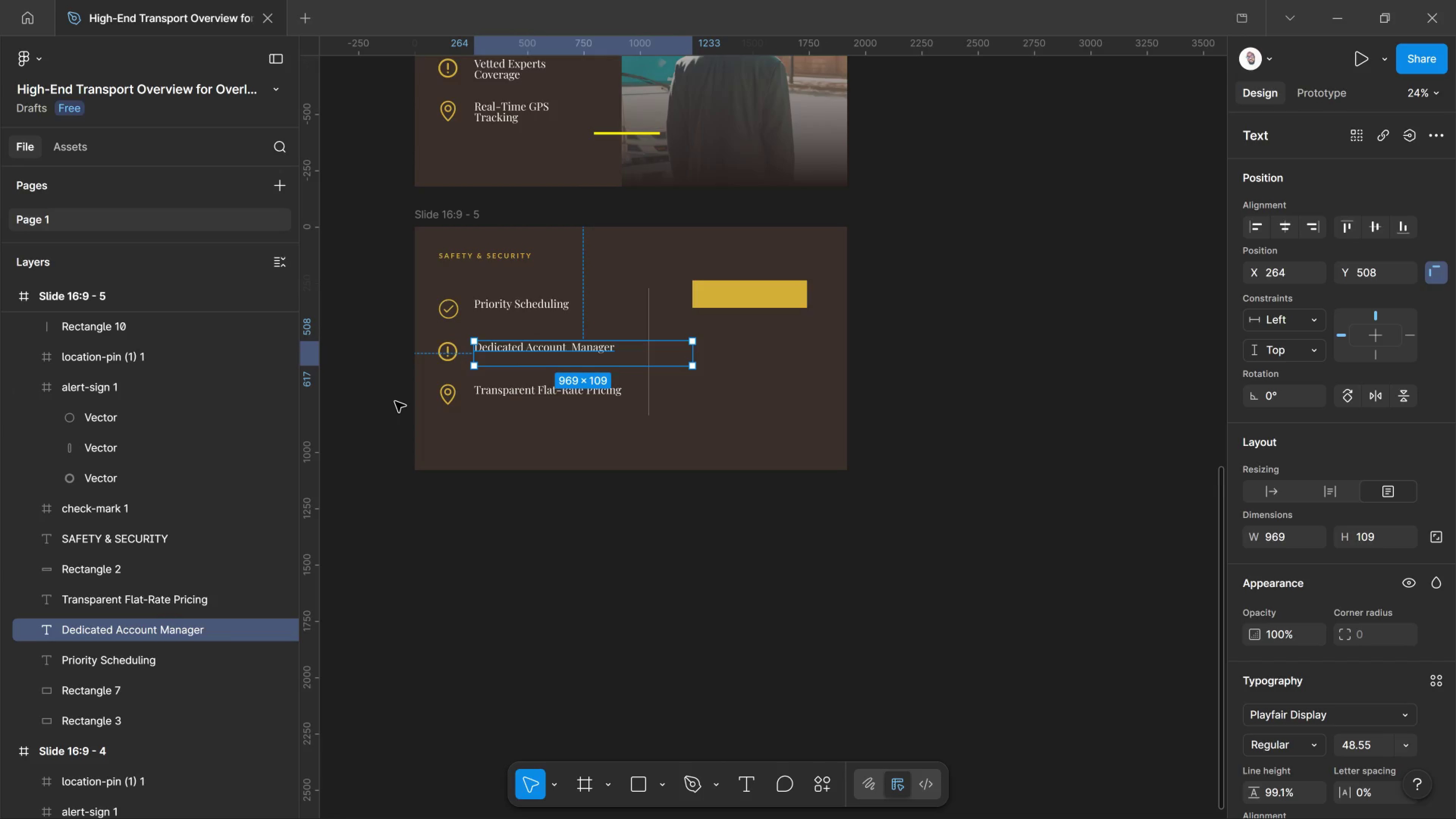 
left_click([506, 125])
 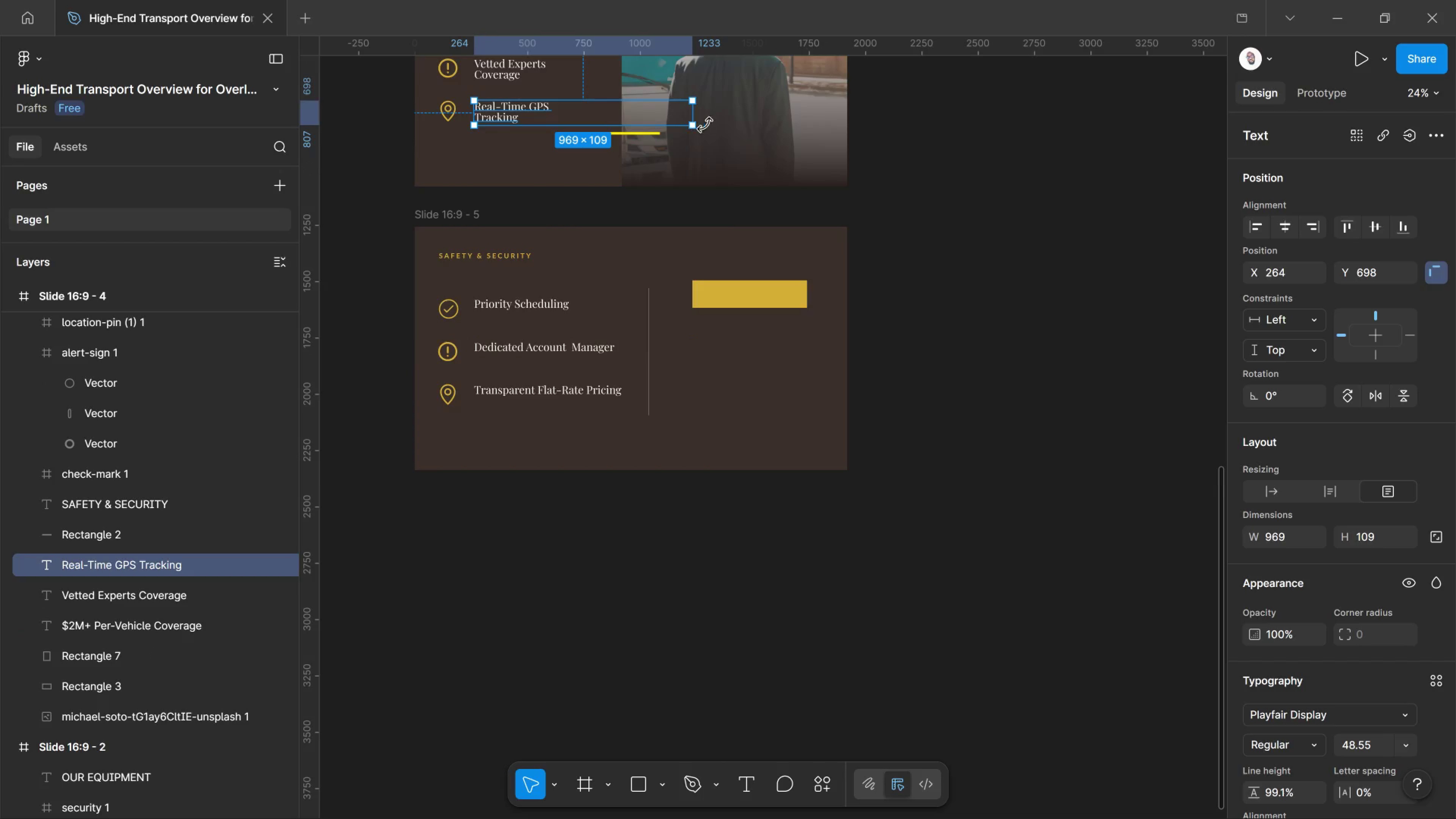 
scroll: coordinate [606, 182], scroll_direction: up, amount: 10.0
 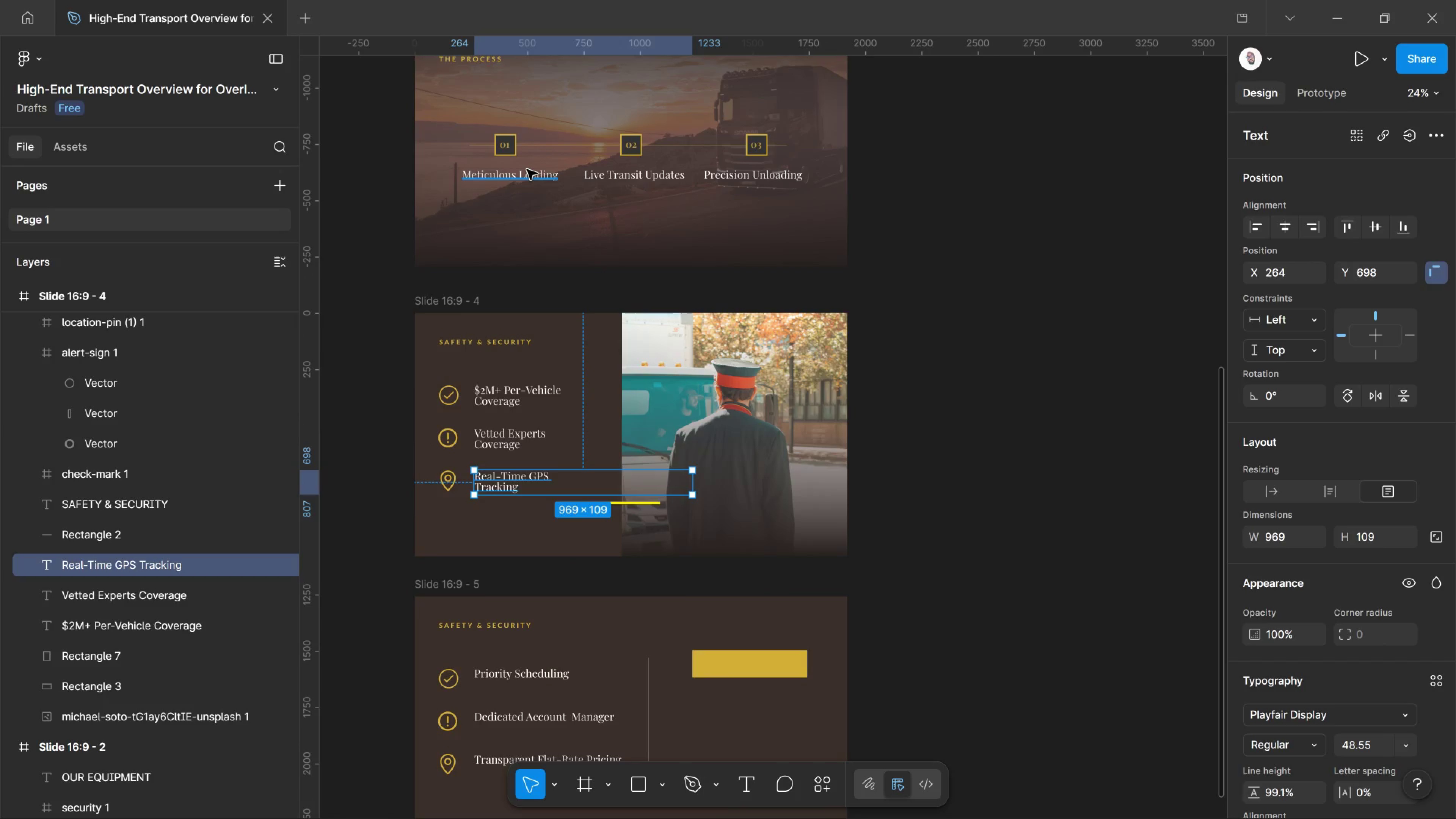 
left_click([527, 169])
 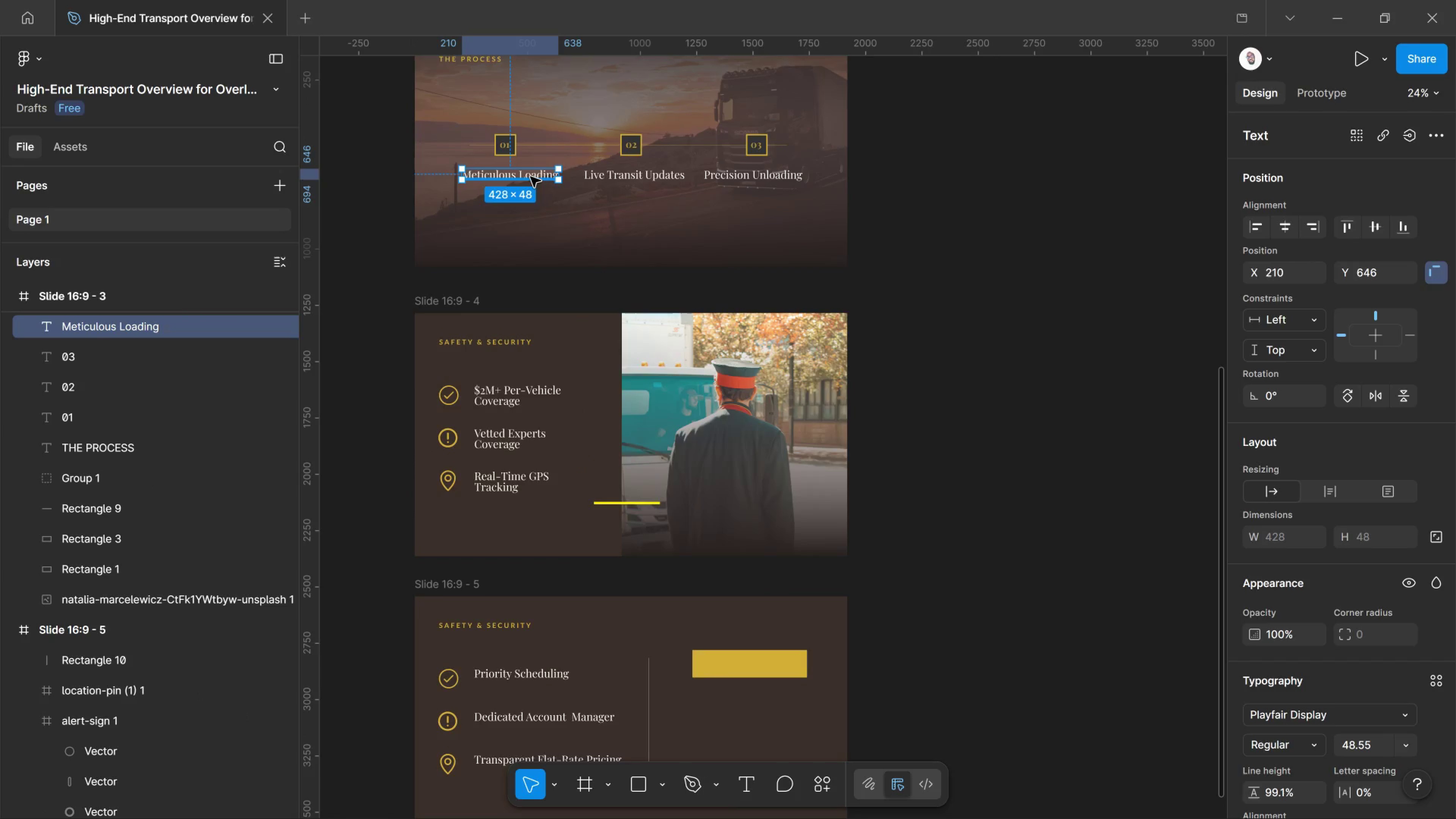 
hold_key(key=AltLeft, duration=4.8)
left_click_drag(start_coordinate=[530, 177], to_coordinate=[748, 721])
 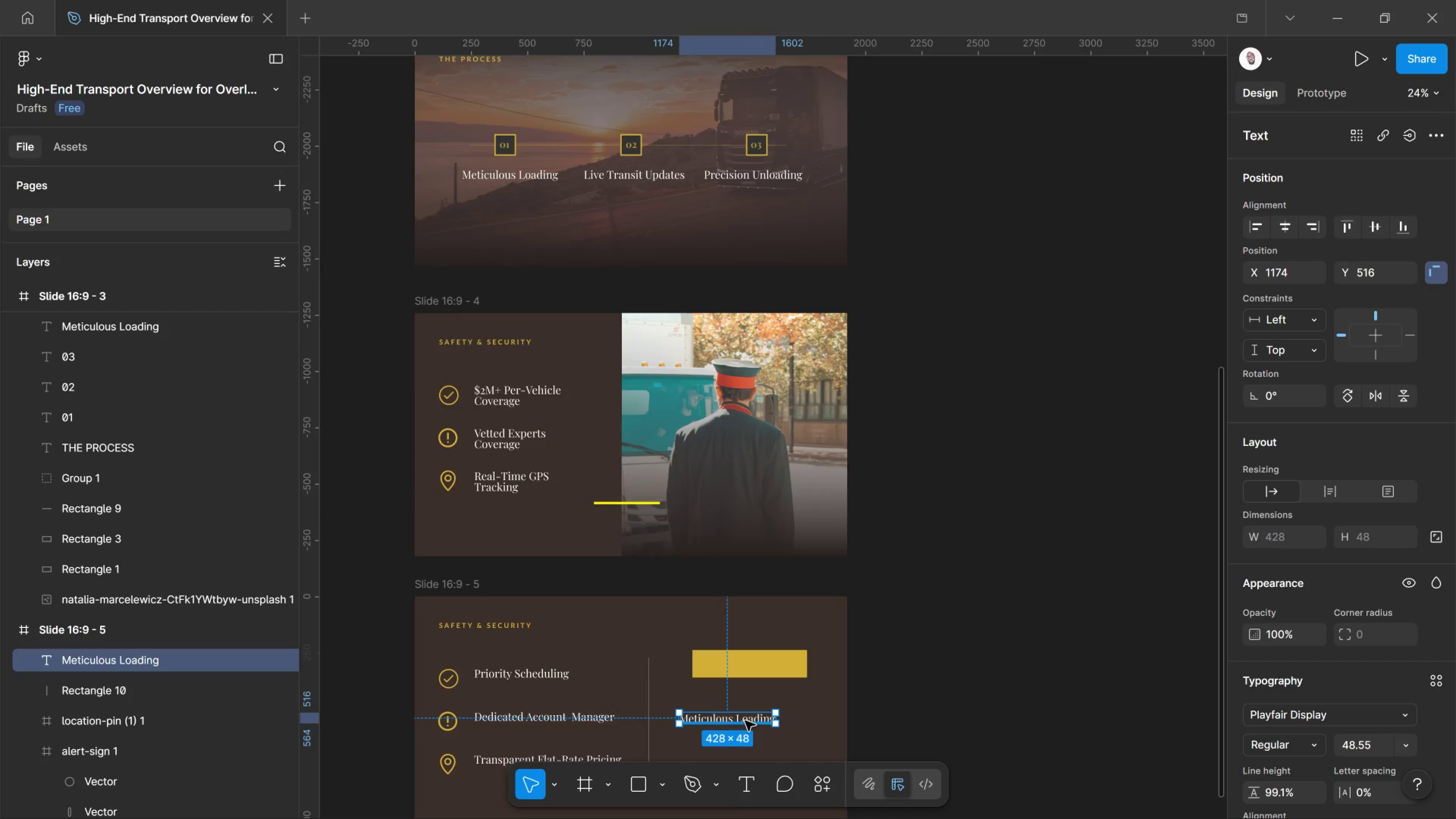 
double_click([745, 721])
 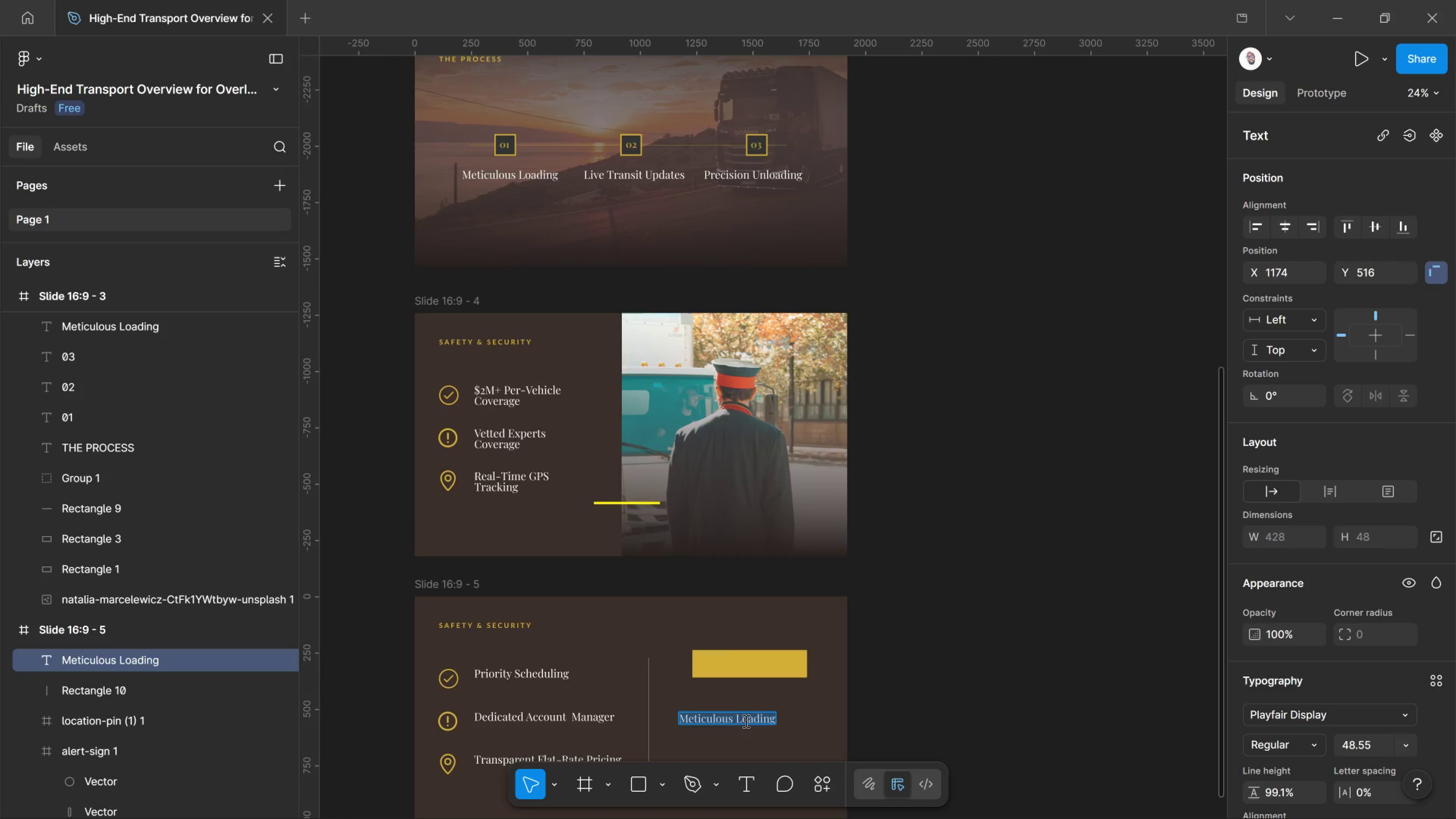 
wait(8.32)
 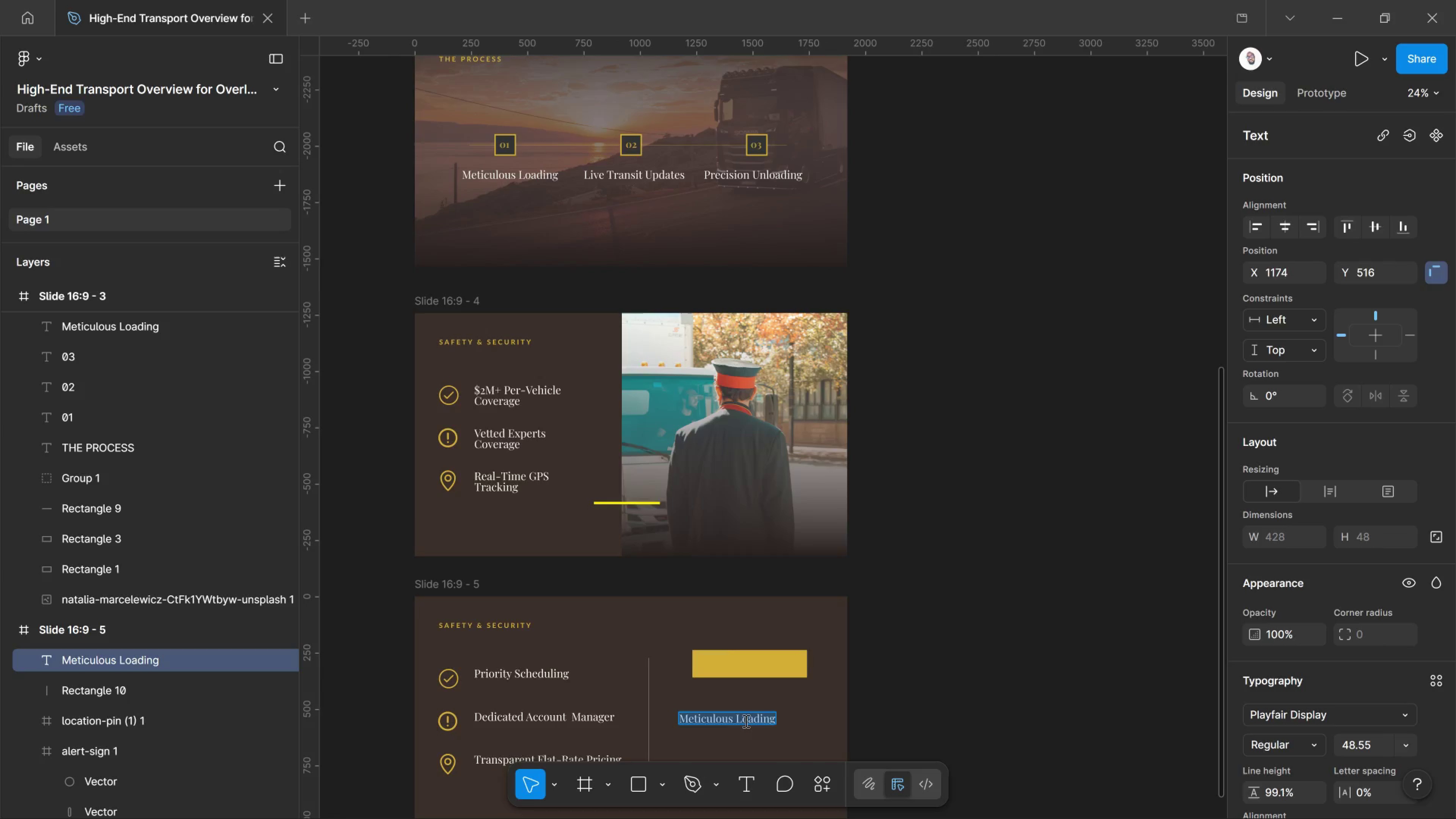 
type(p)
key(Backspace)
type(Partnership@ovshuttler)
key(Backspace)
type(s.com)
 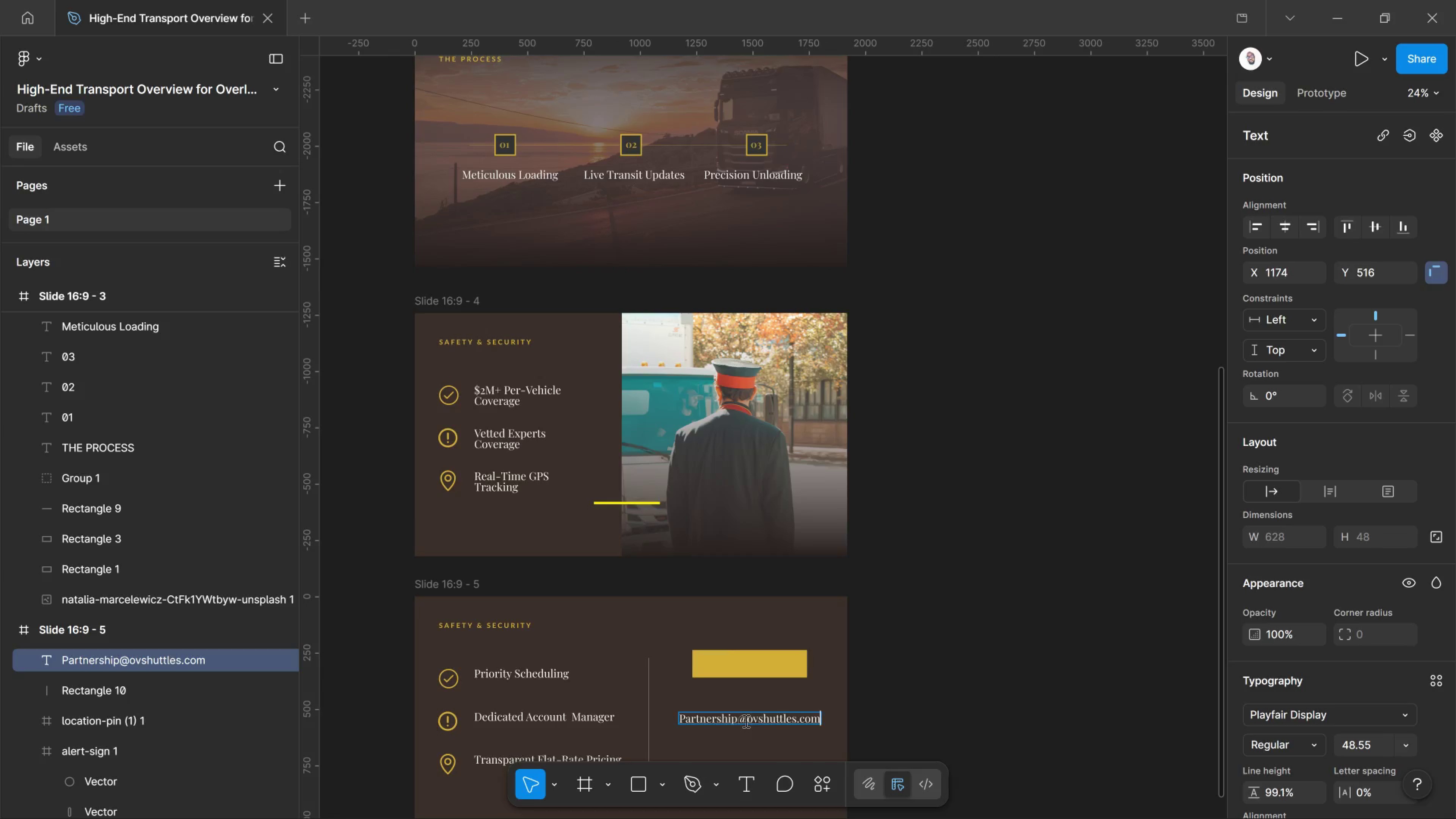 
key(Enter)
 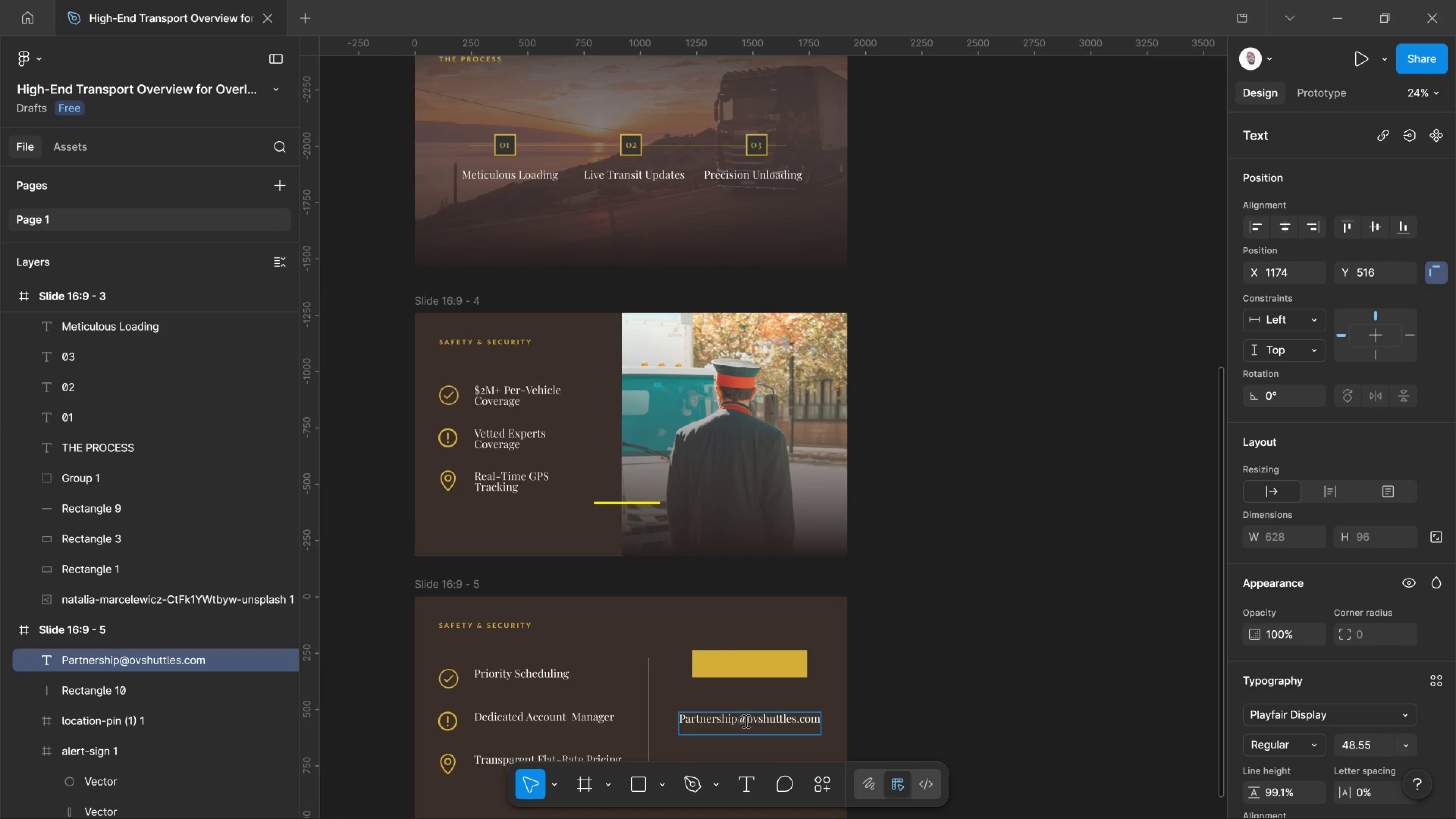 
type(())
 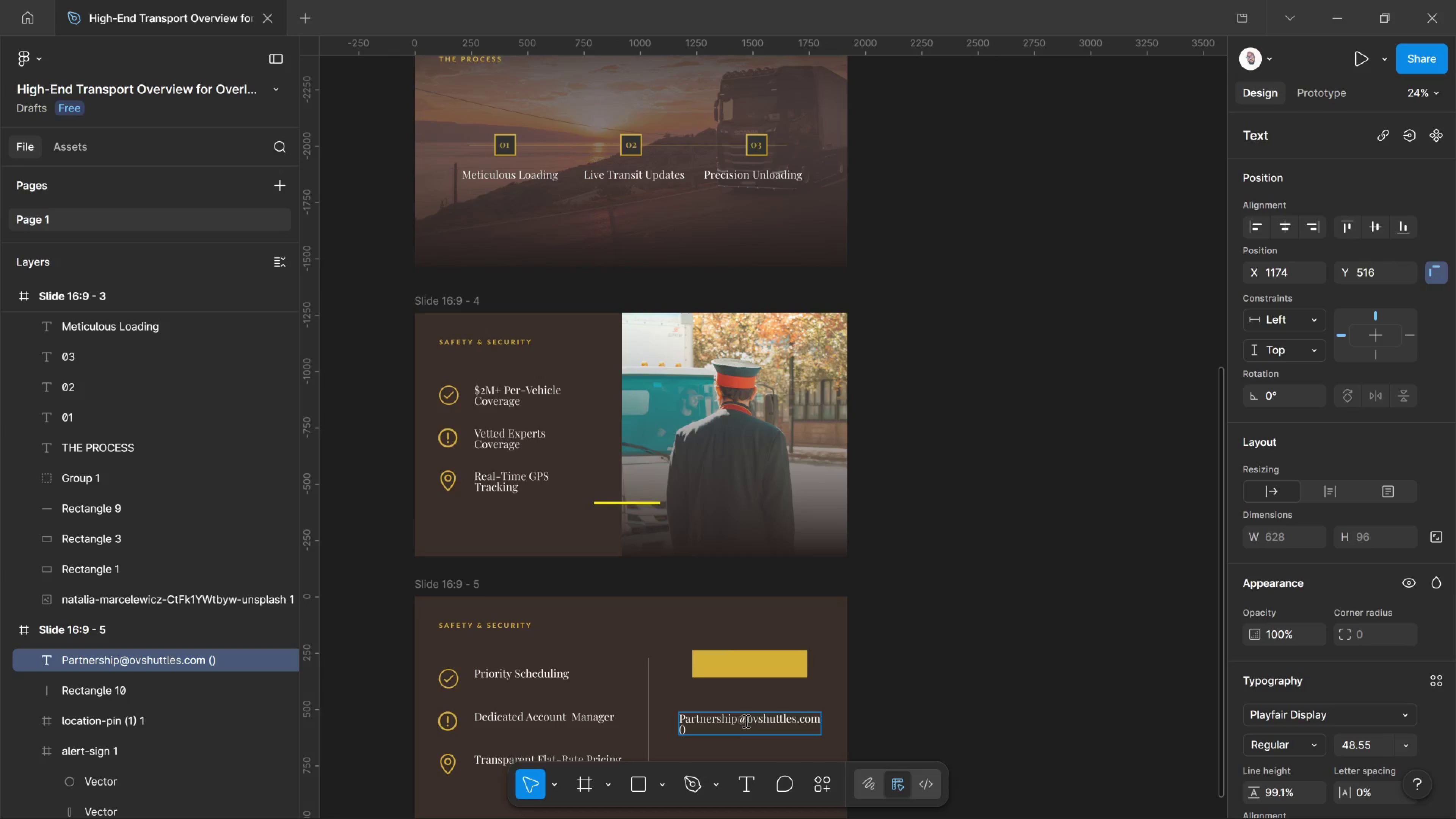 
key(ArrowLeft)
 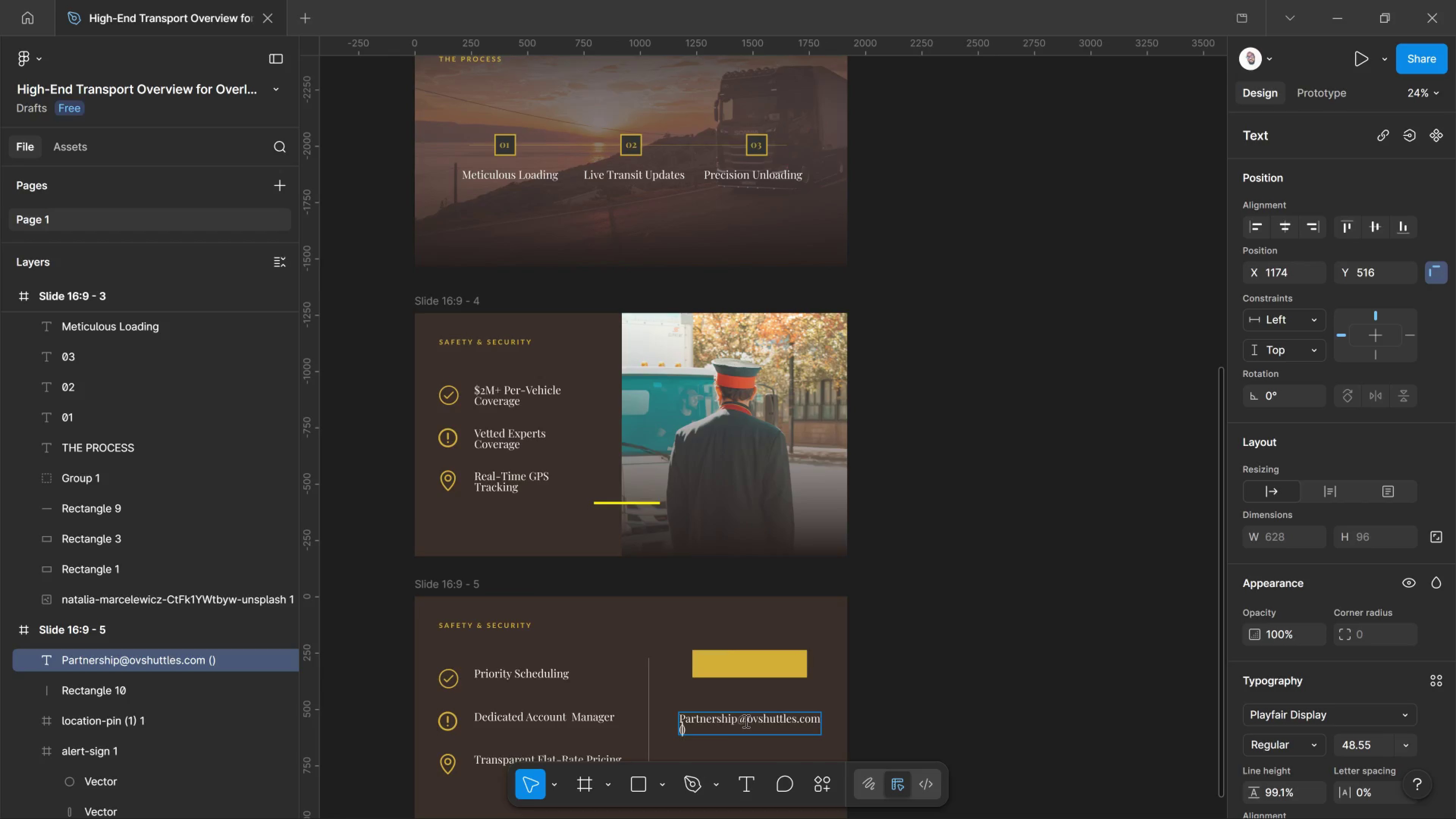 
type(800)
 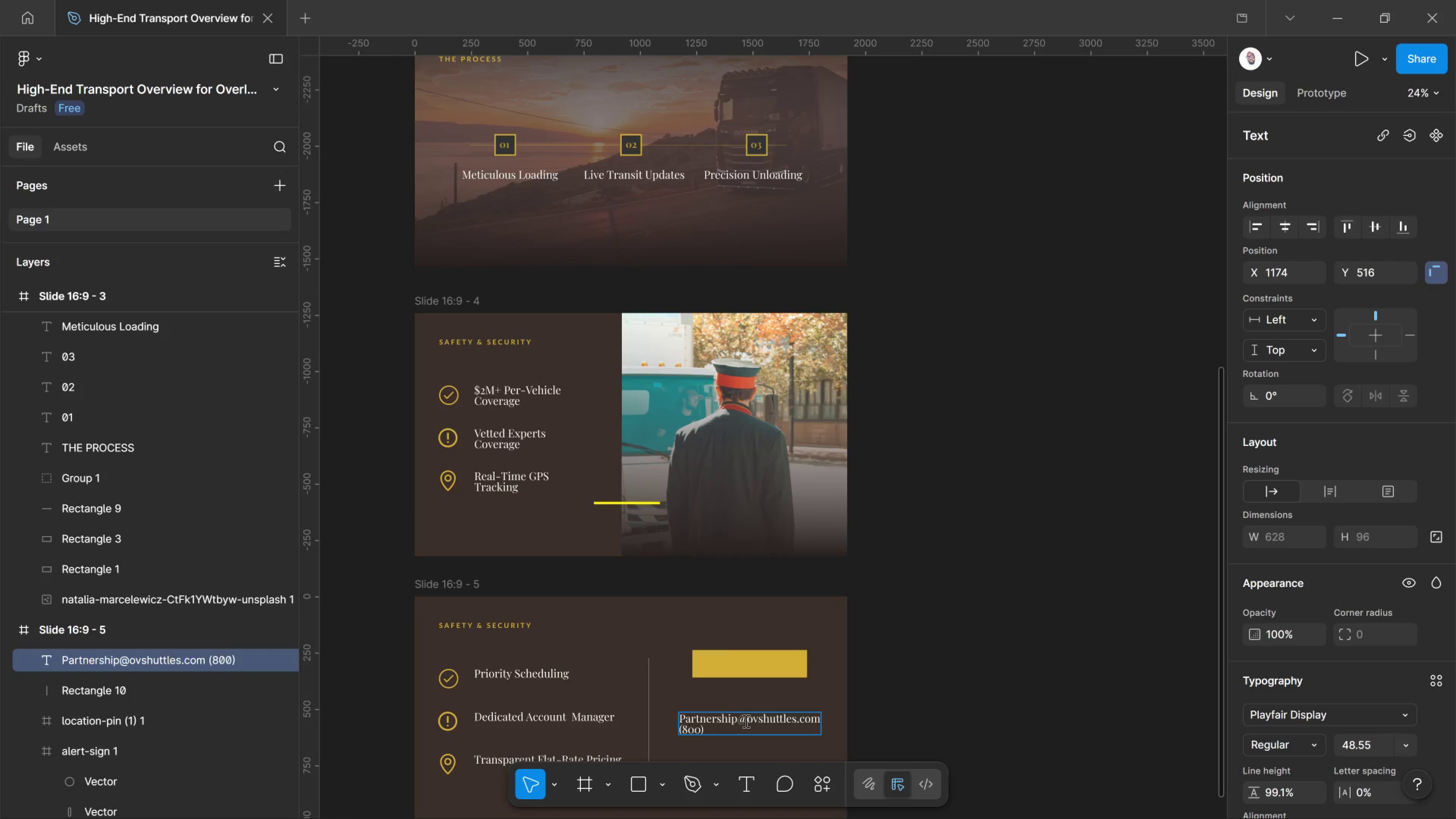 
key(ArrowRight)
 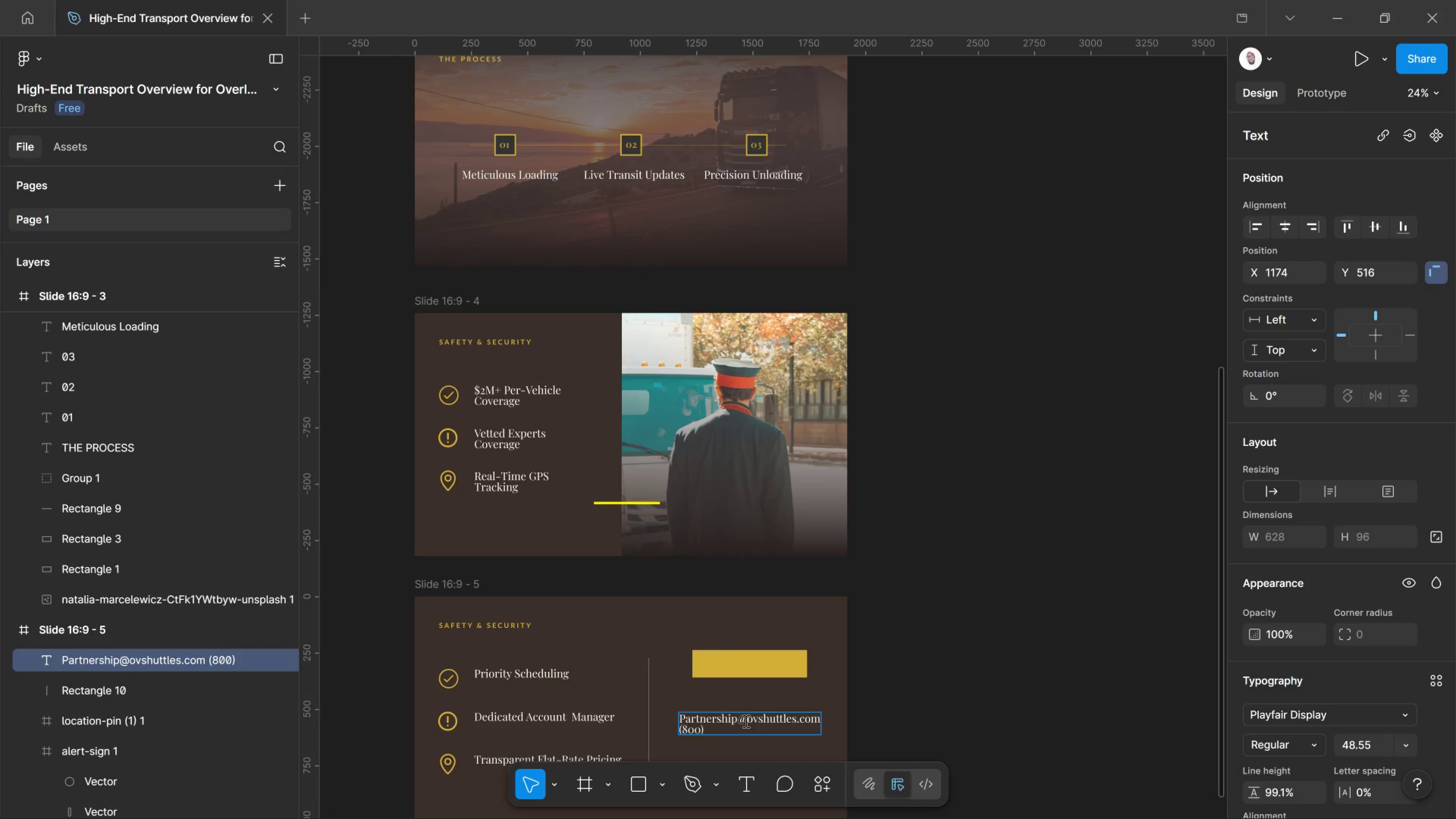 
type( 555-0192)
 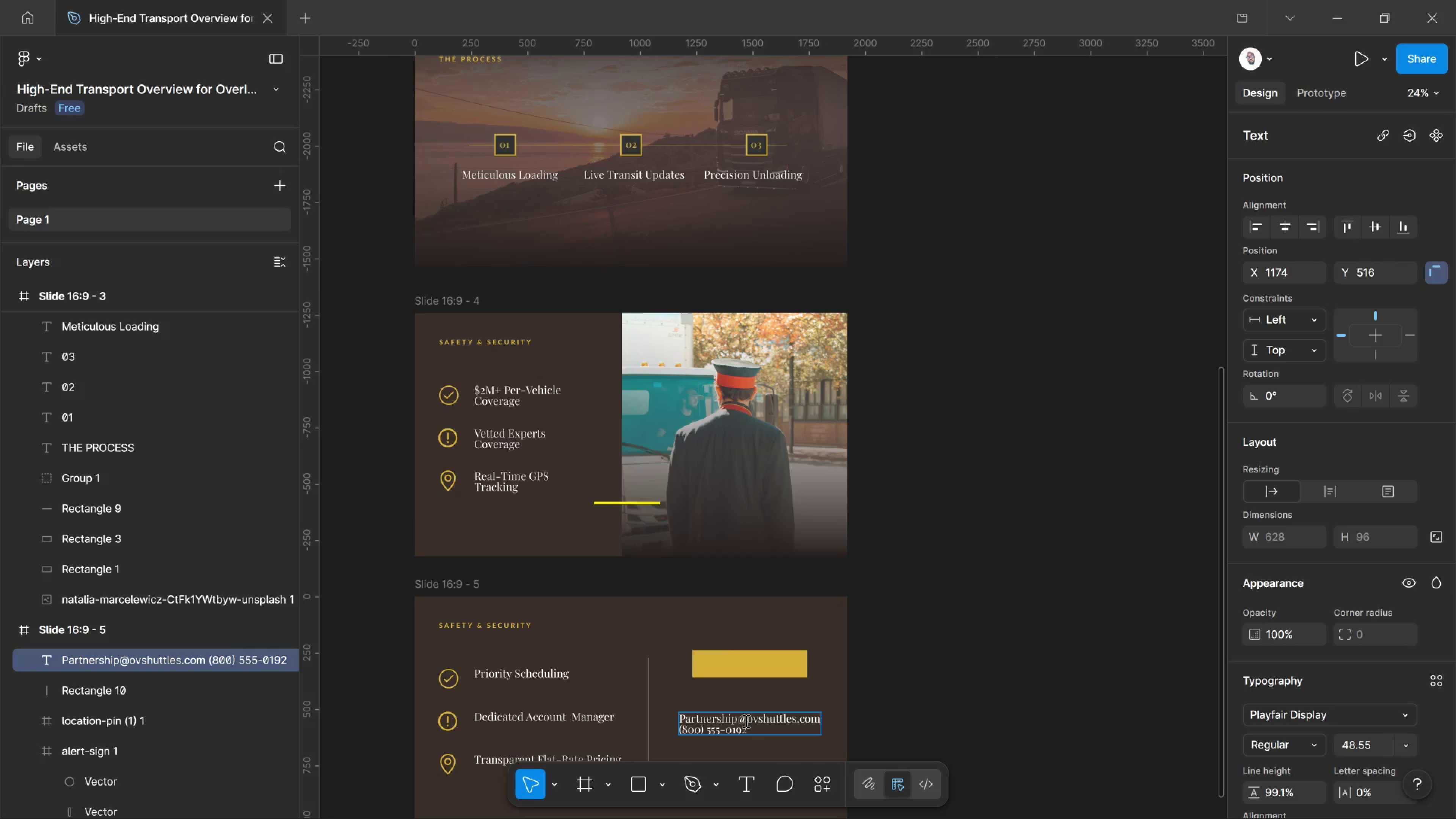 
wait(63.55)
 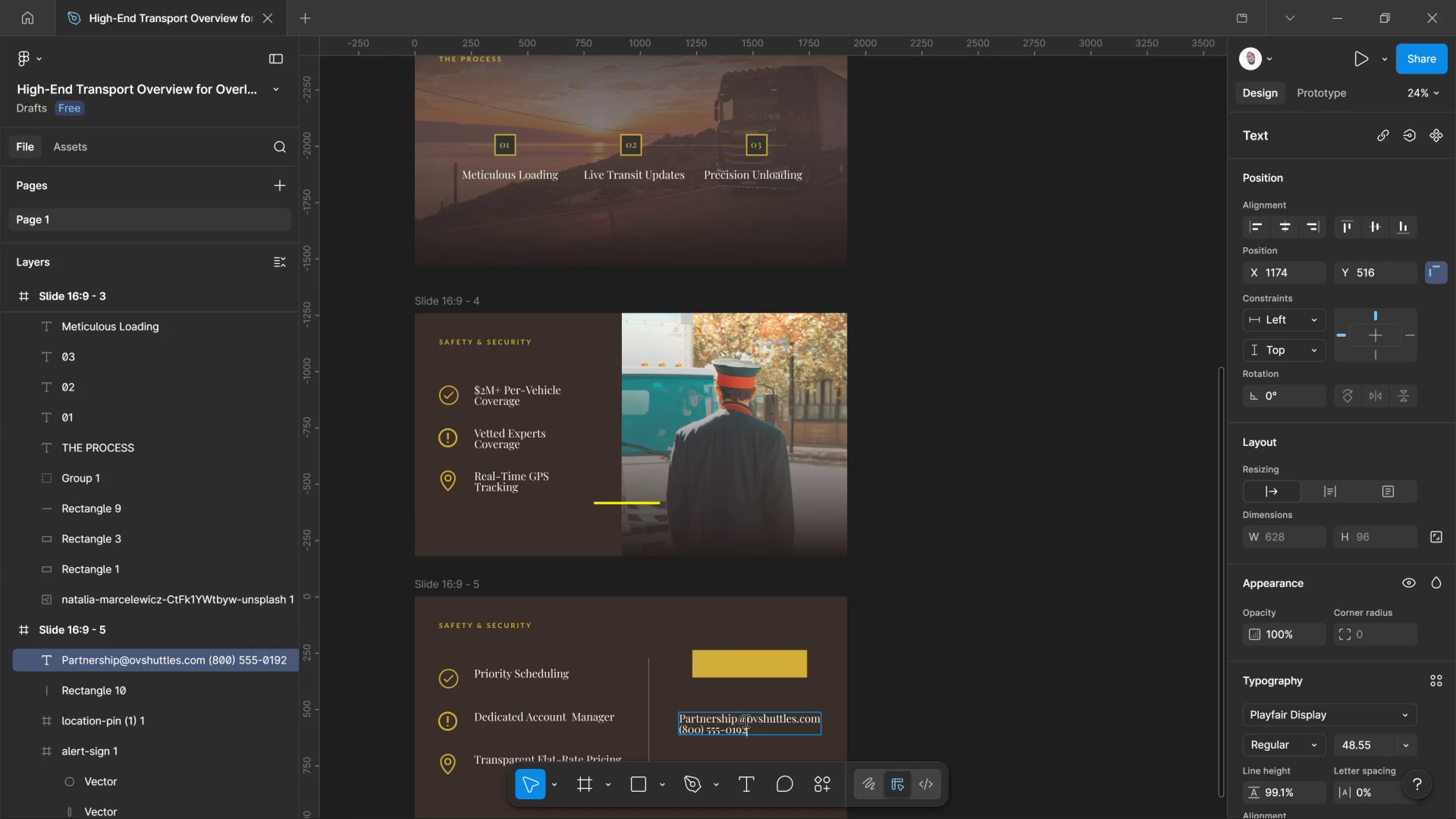 
key(Control+A)
 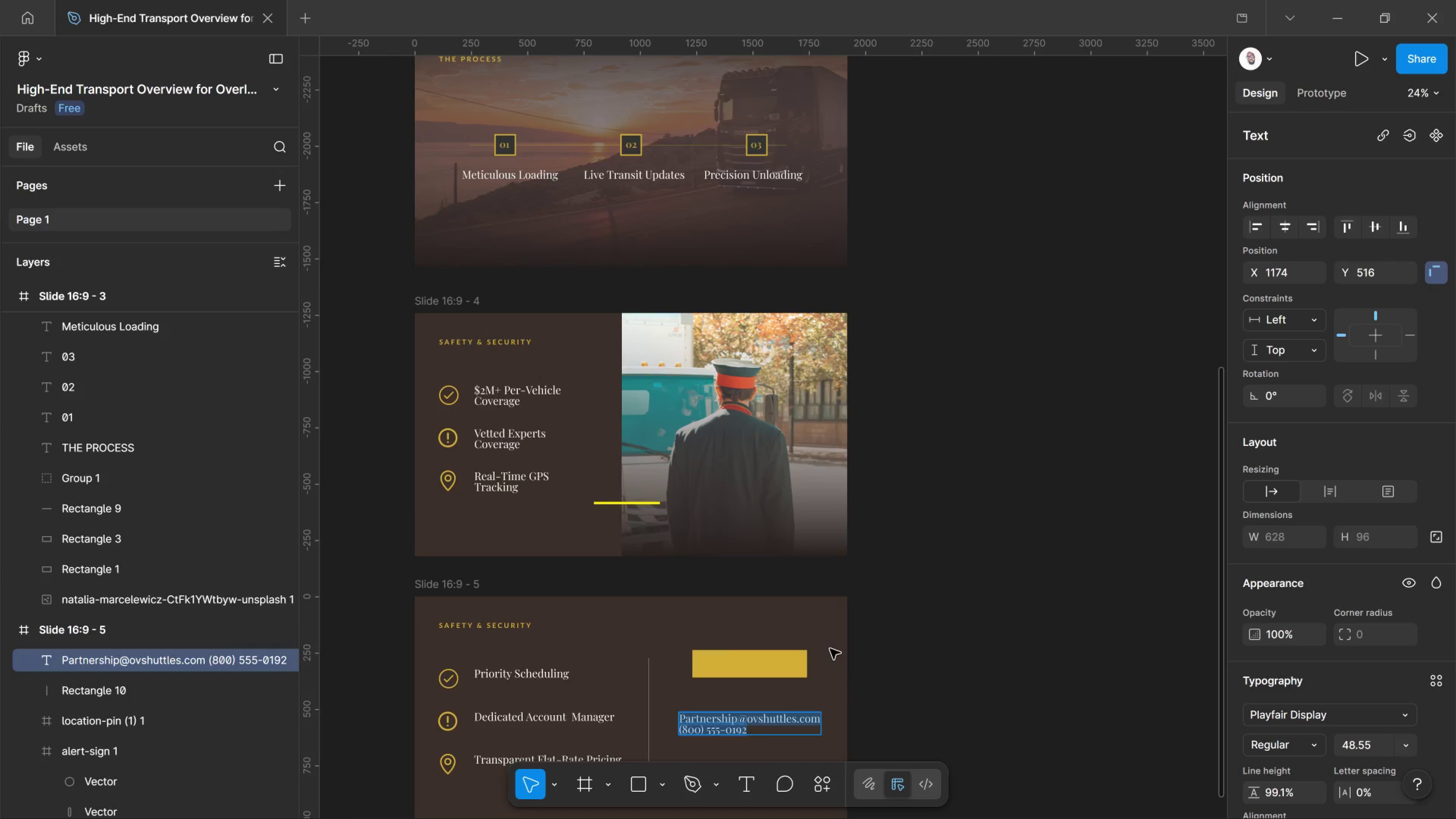 
scroll: coordinate [1382, 748], scroll_direction: down, amount: 5.0
 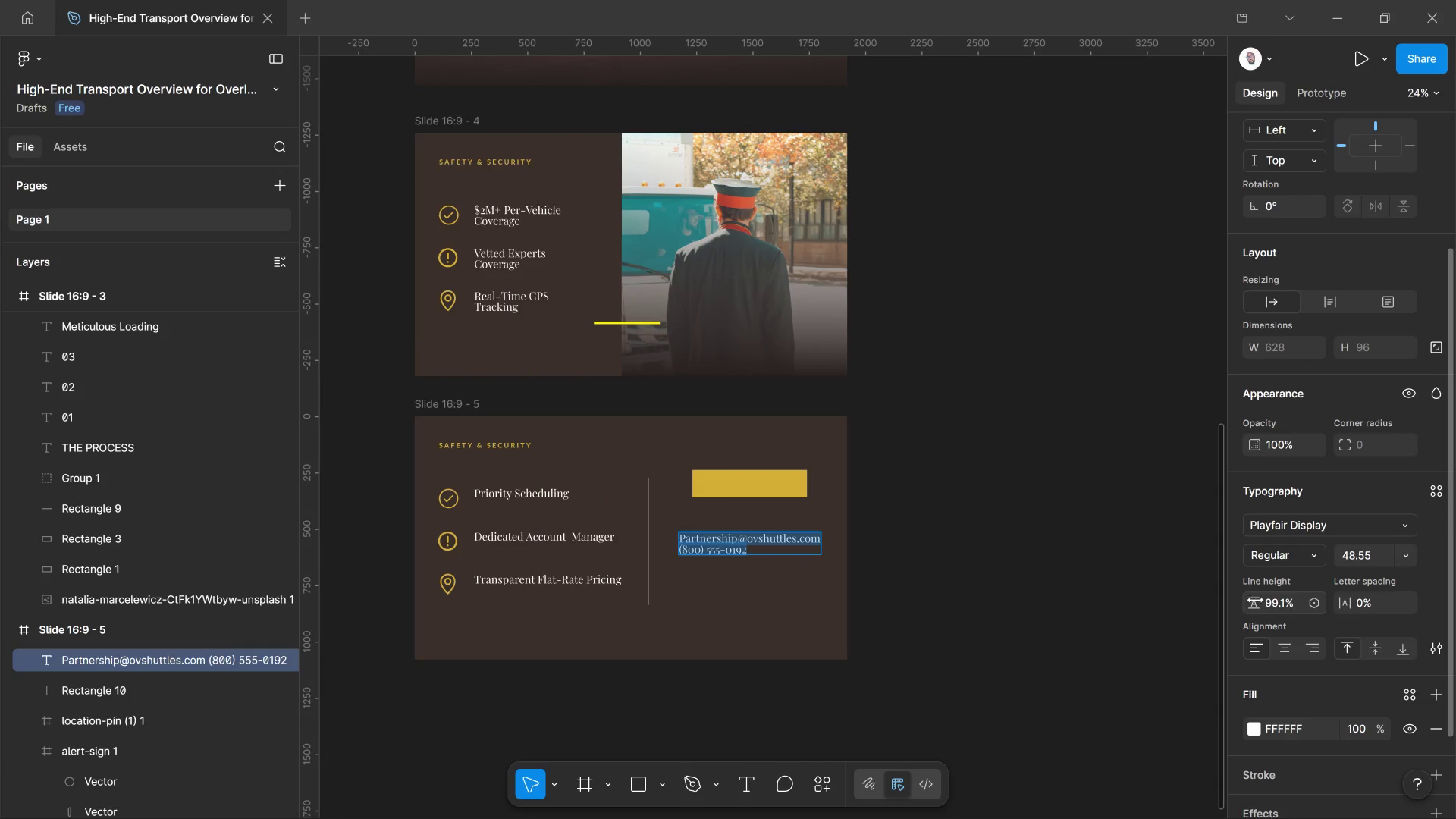 
left_click_drag(start_coordinate=[1251, 600], to_coordinate=[785, 427])
 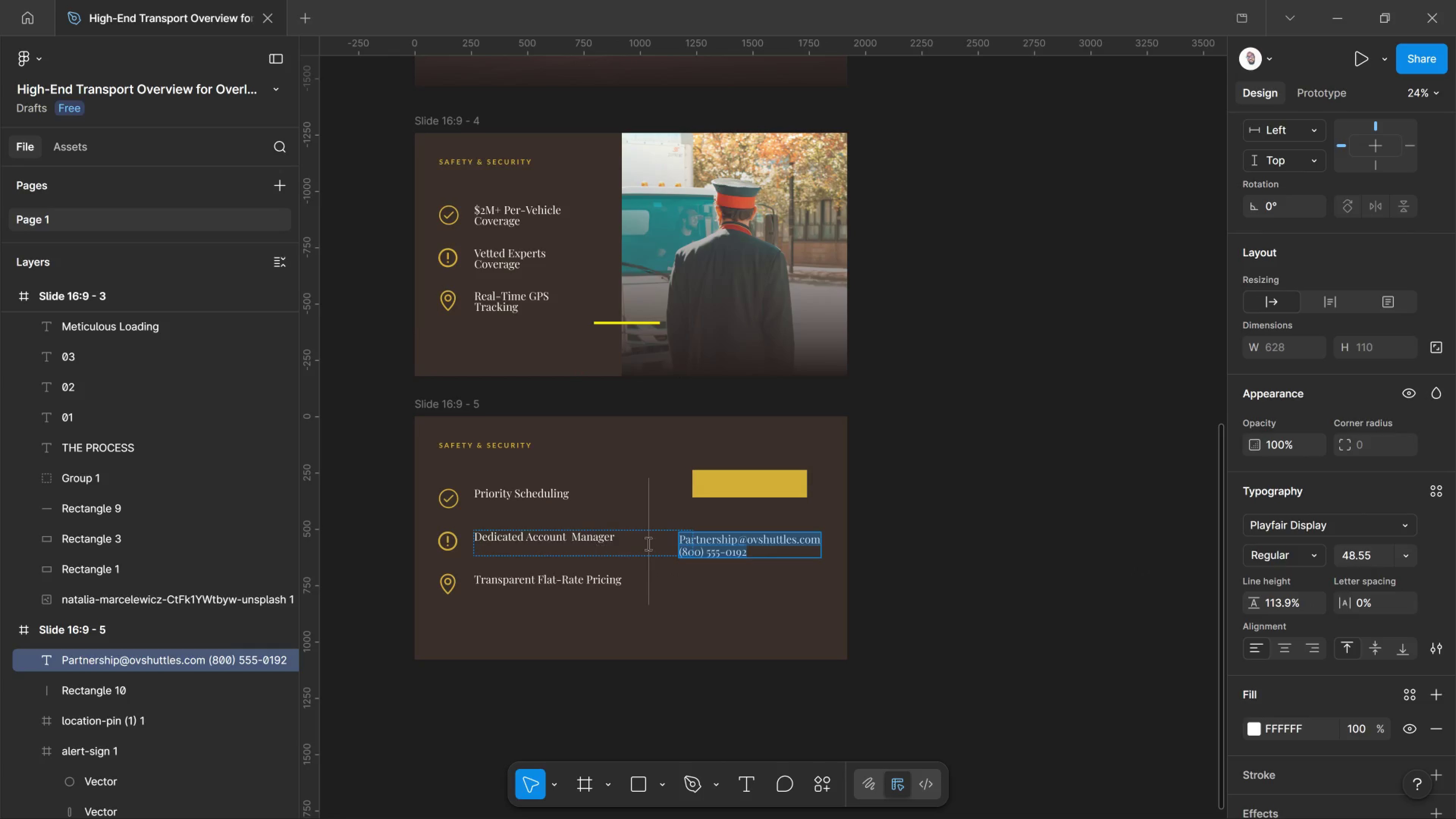 
scroll: coordinate [731, 464], scroll_direction: up, amount: 4.0
 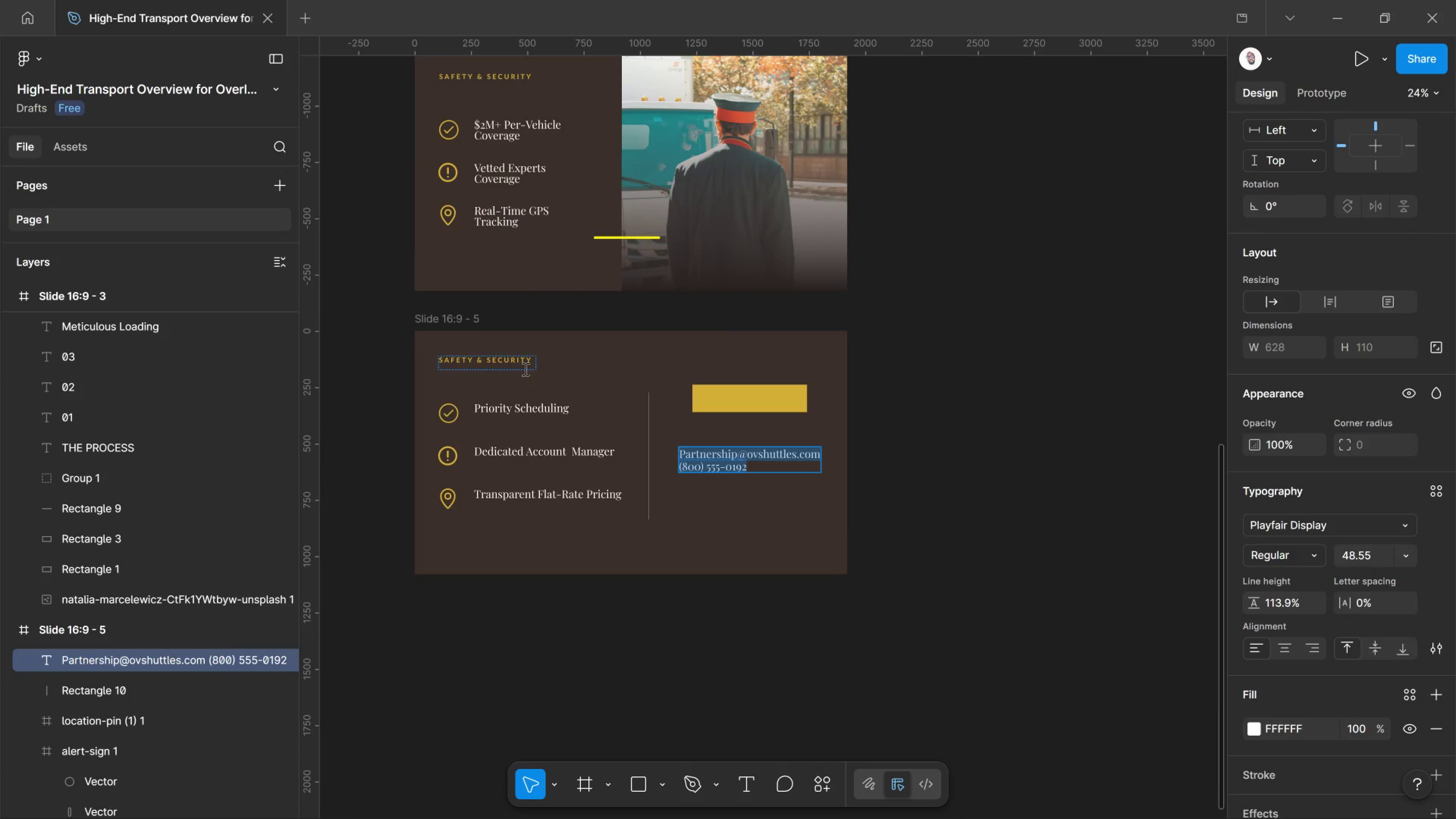 
left_click([523, 365])
 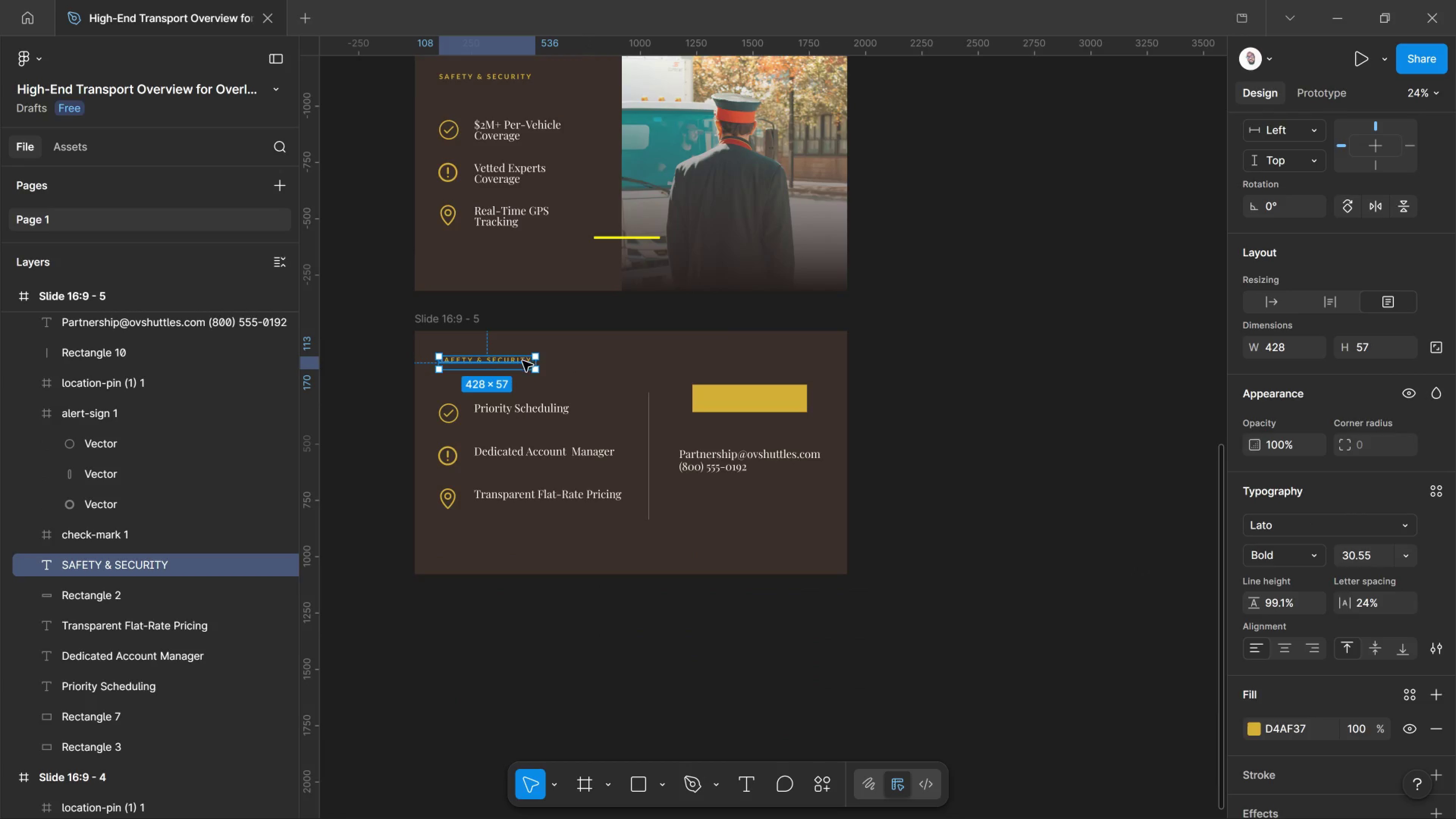 
hold_key(key=AltLeft, duration=3.57)
left_click_drag(start_coordinate=[522, 361], to_coordinate=[791, 399])
 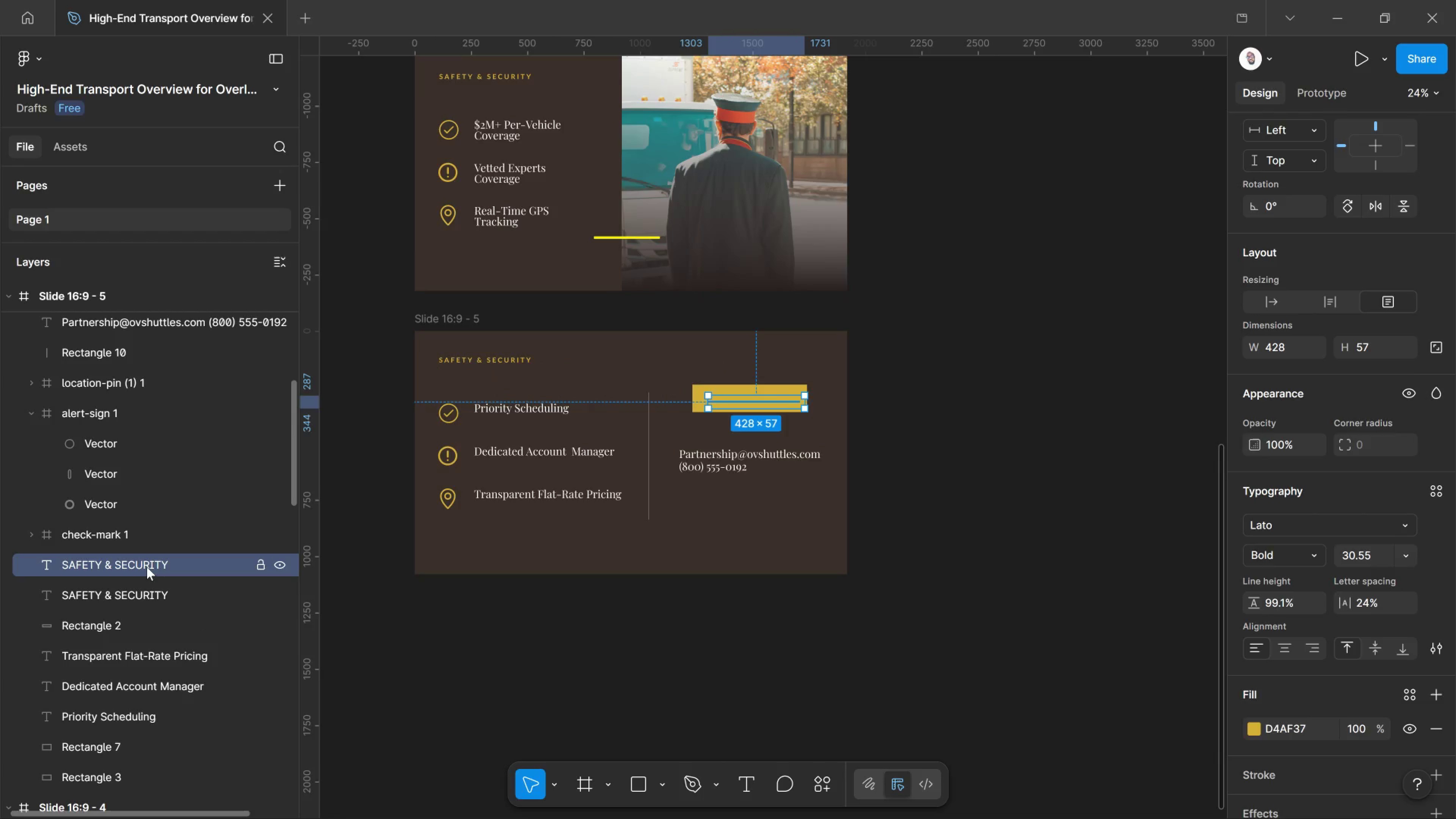 
left_click_drag(start_coordinate=[147, 567], to_coordinate=[163, 345])
 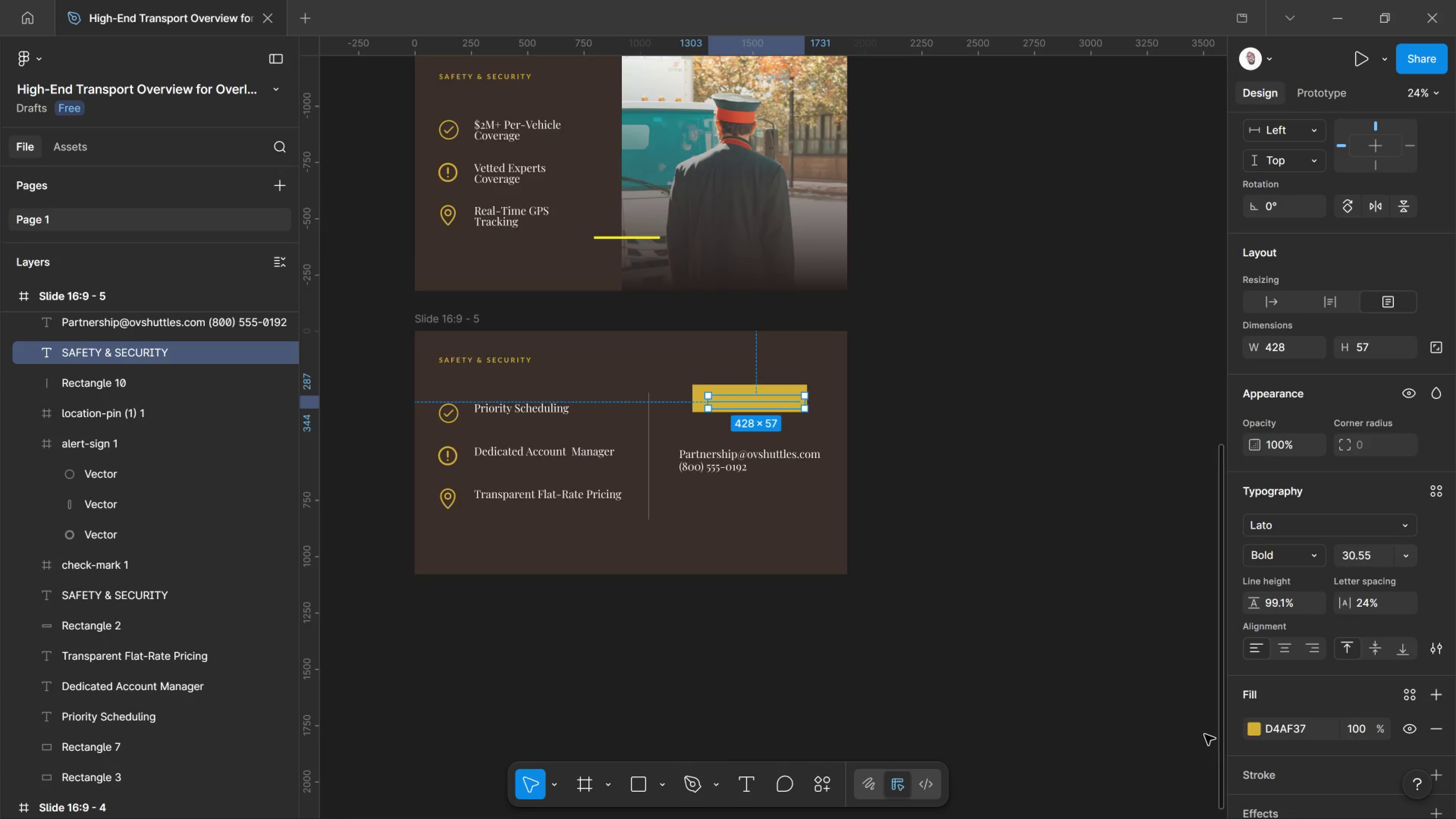 
left_click([1256, 729])
 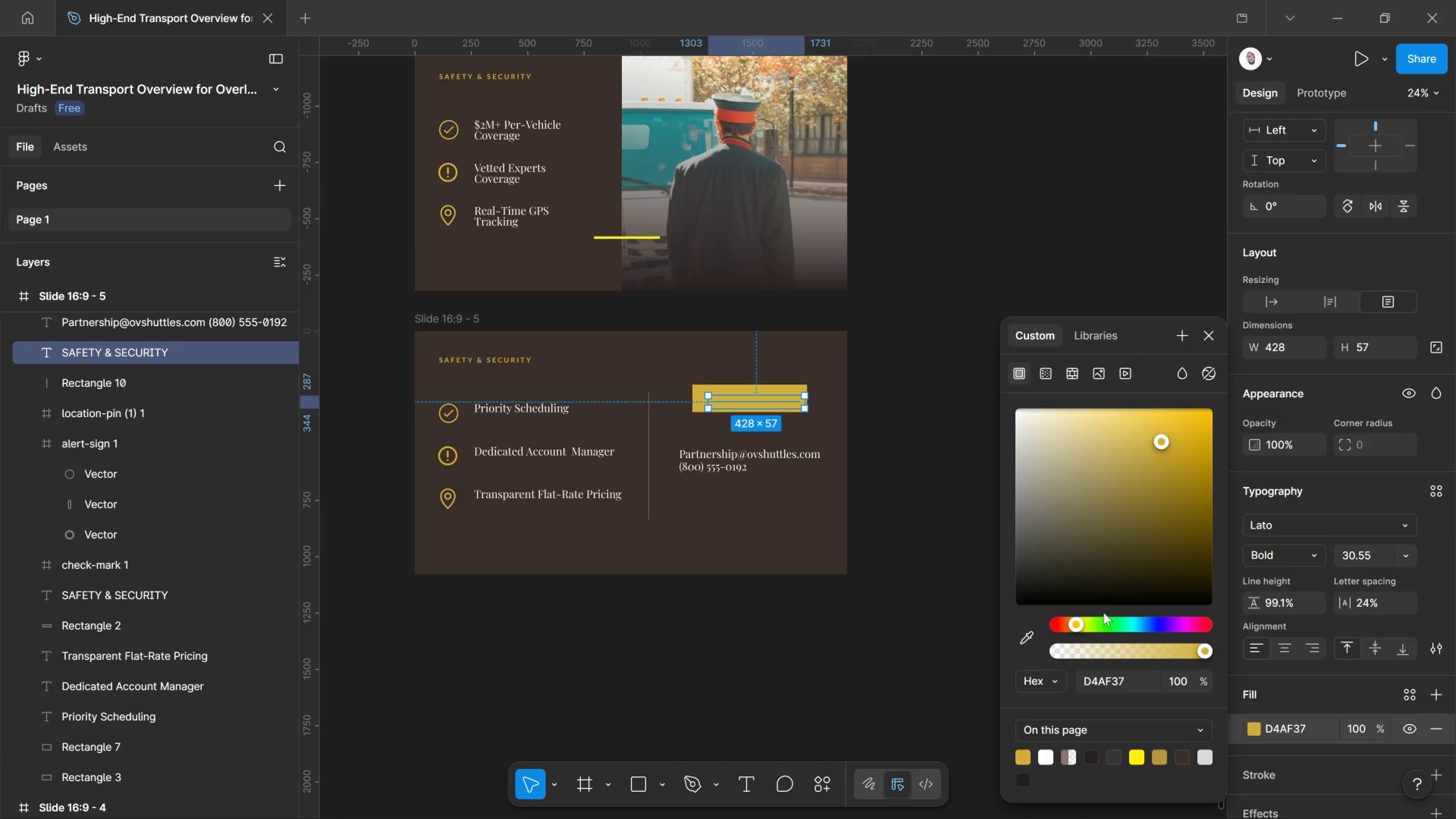 
left_click_drag(start_coordinate=[1056, 588], to_coordinate=[1003, 603])
 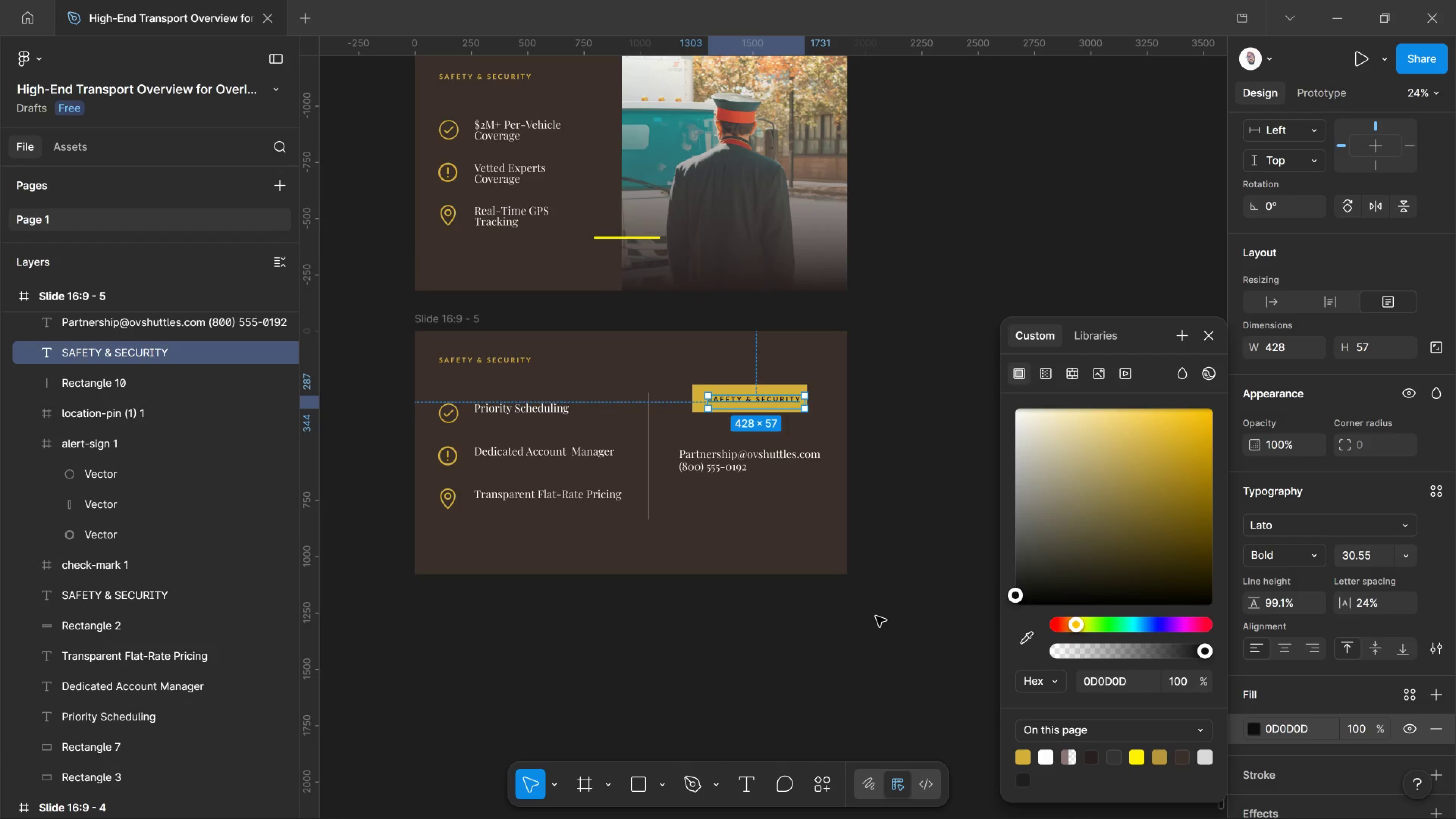 
left_click([876, 616])
 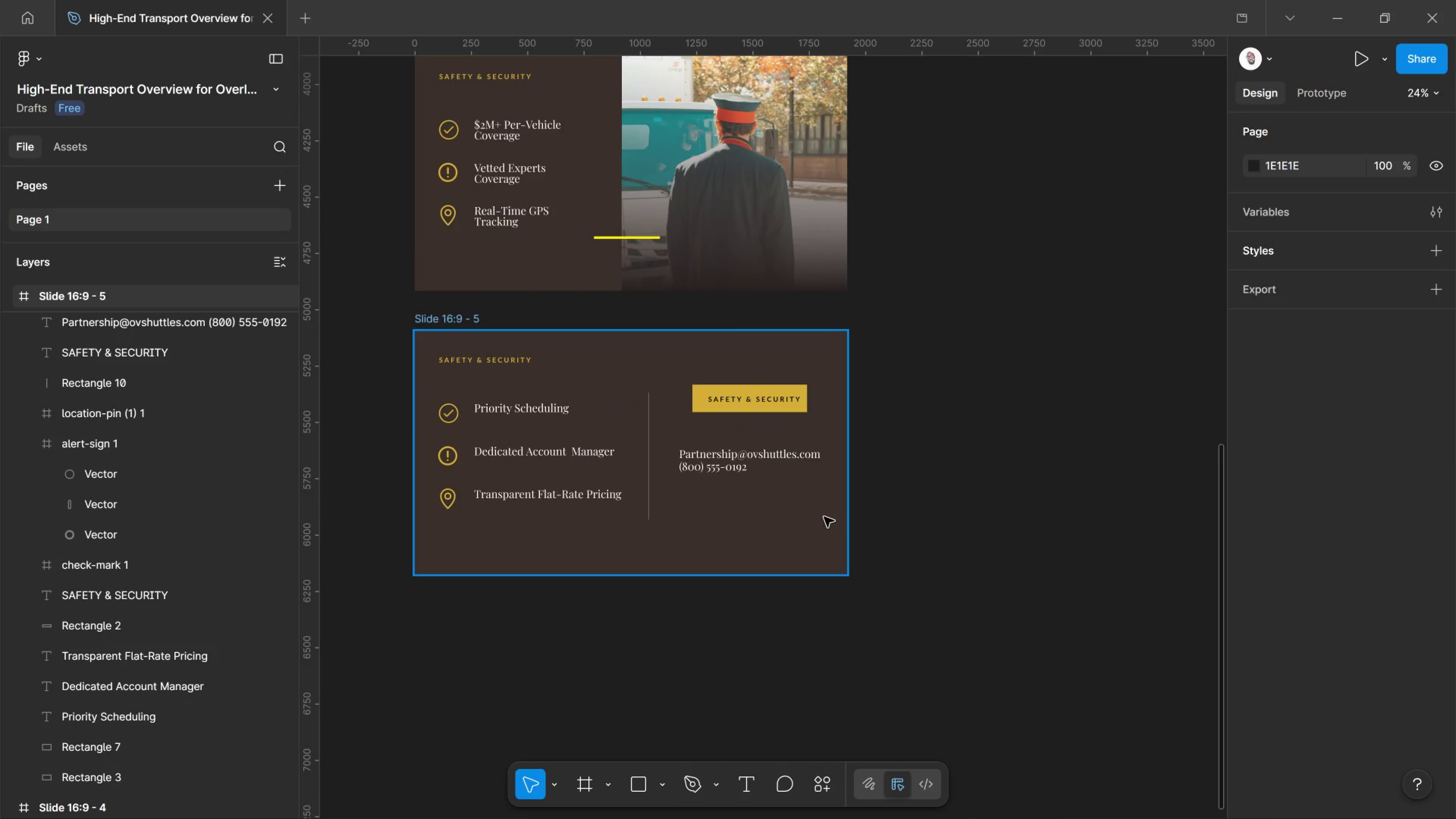 
key(T)
 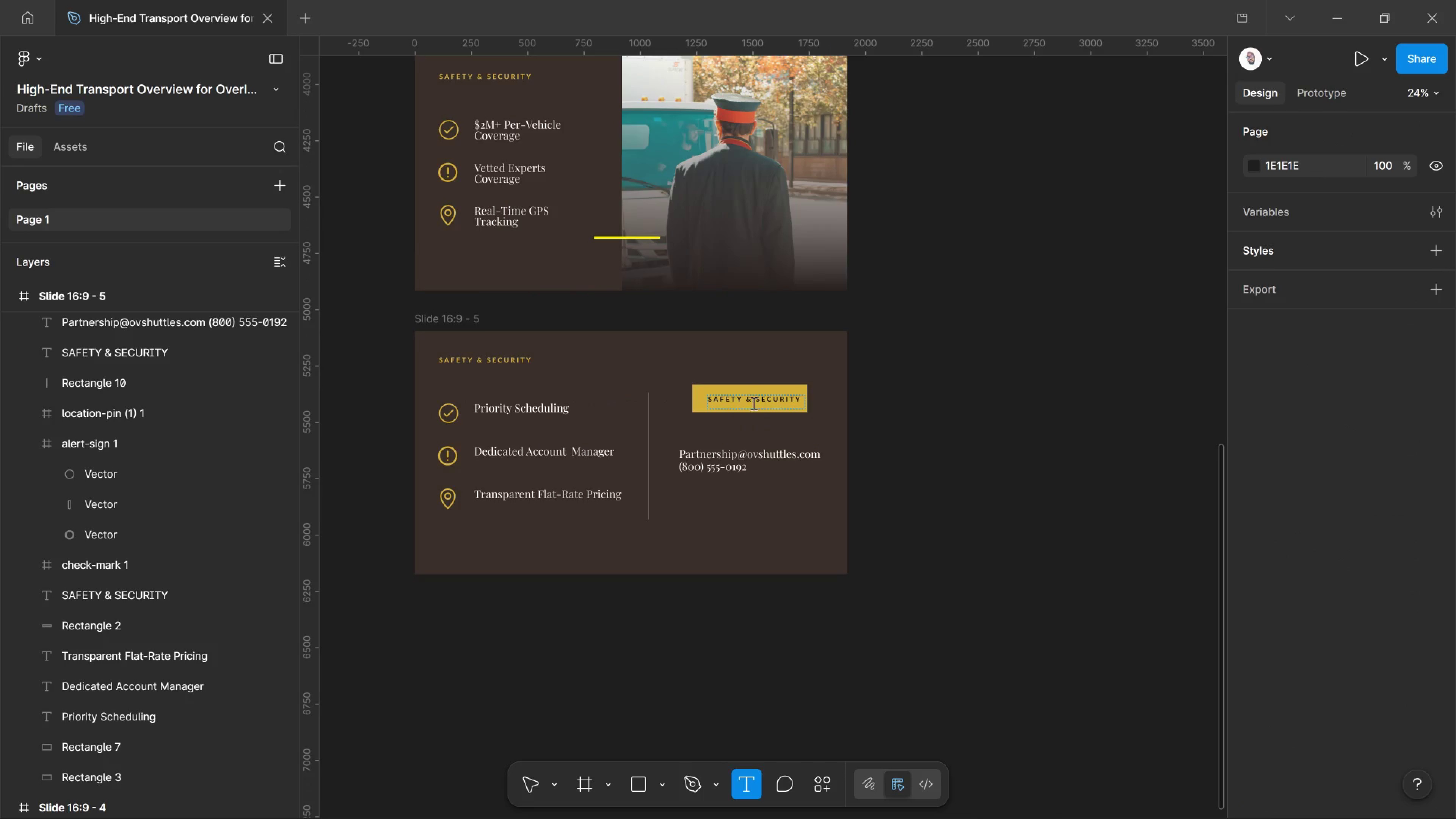 
left_click([753, 403])
 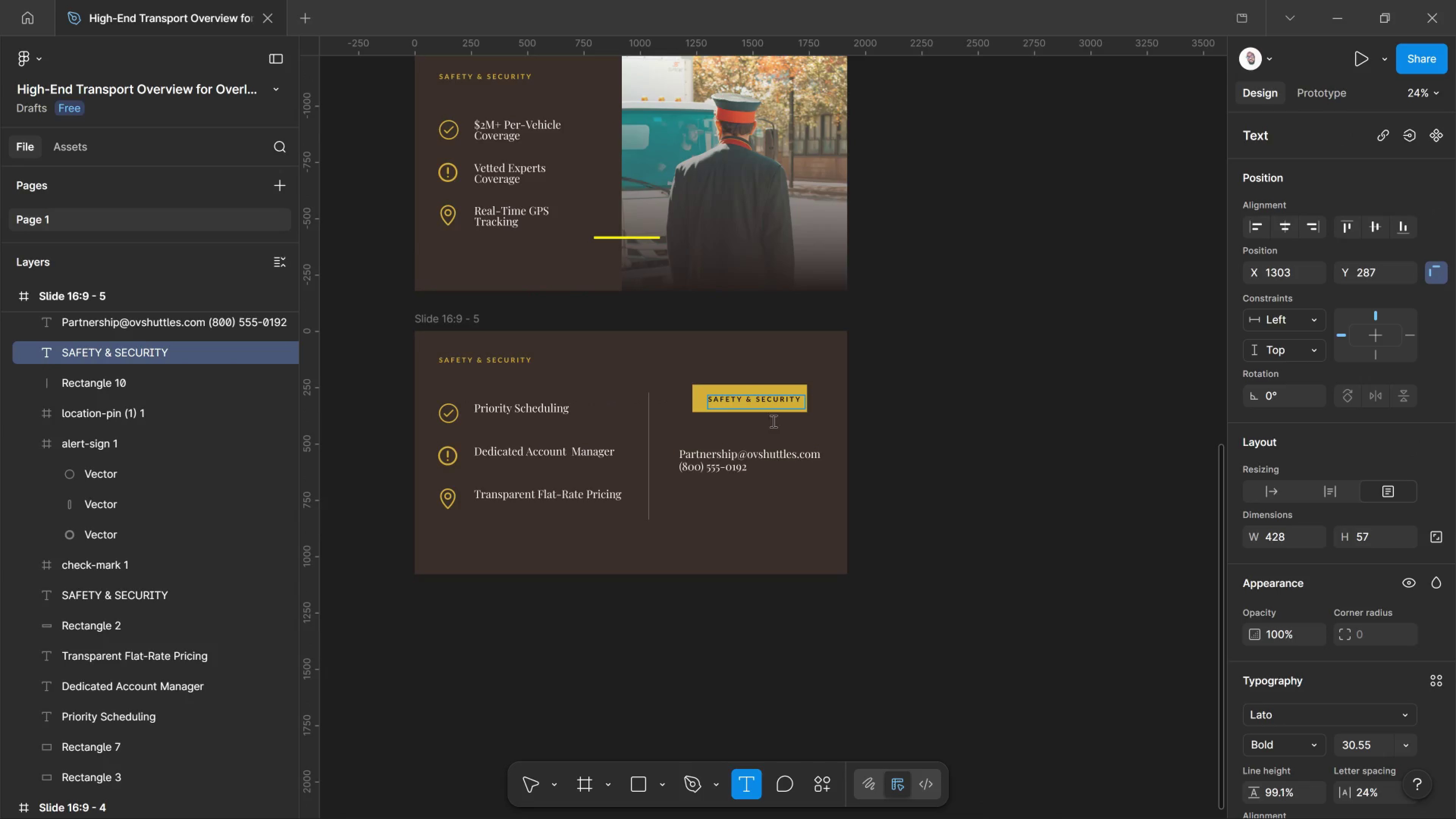 
key(Control+A)
 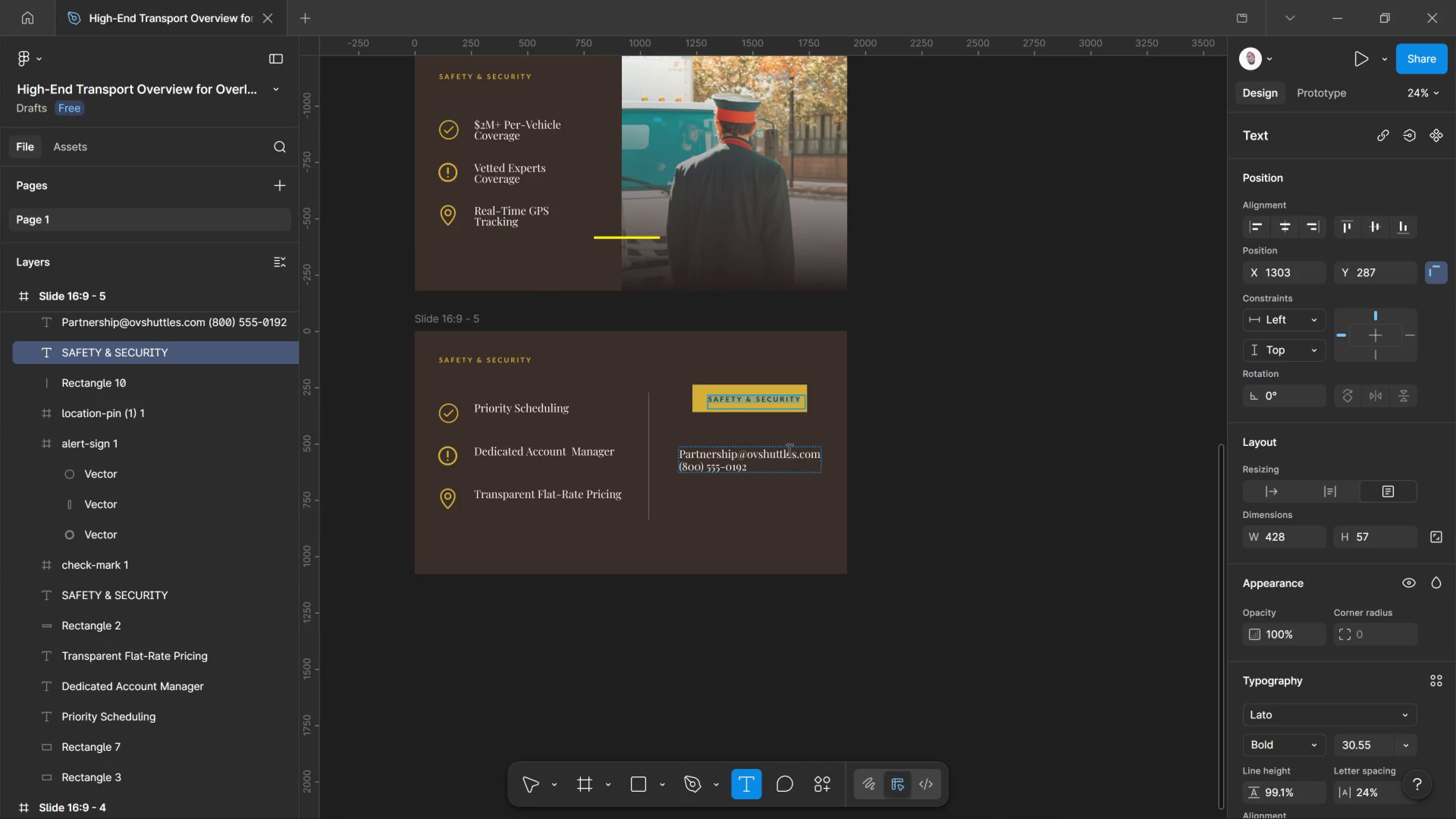 
type(begin your)
 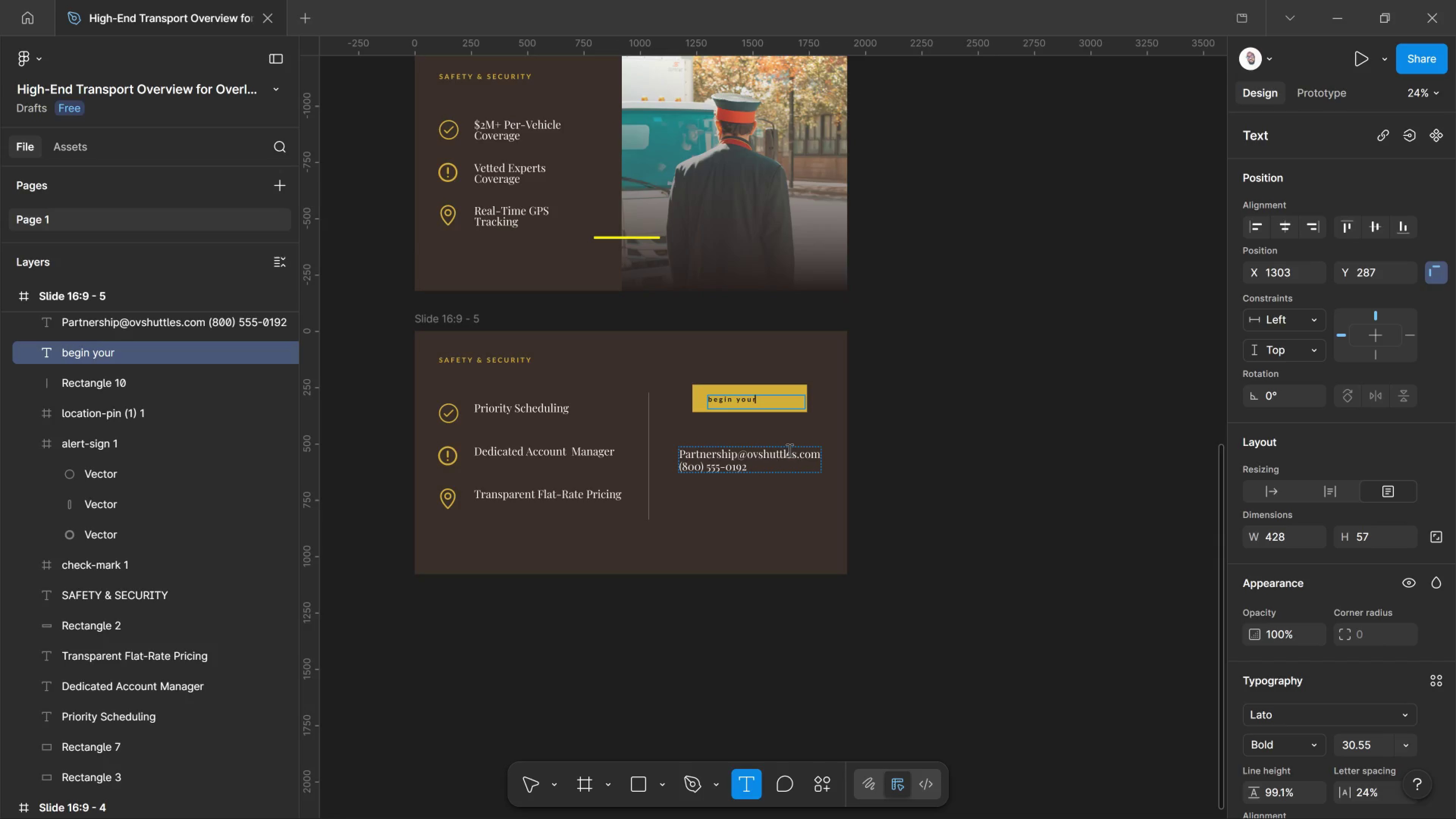 
key(Control+A)
 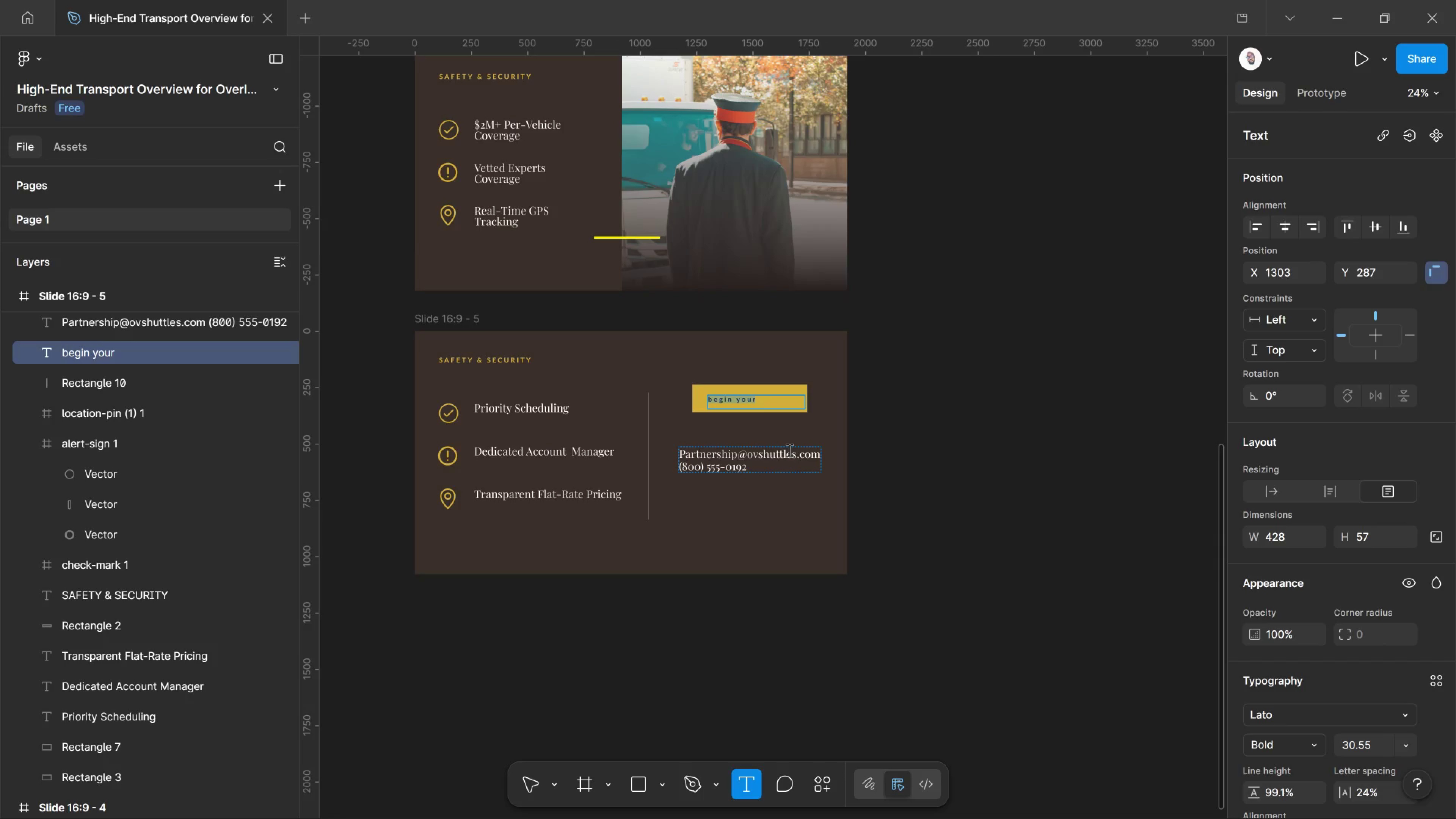 
type(BEGIN )
 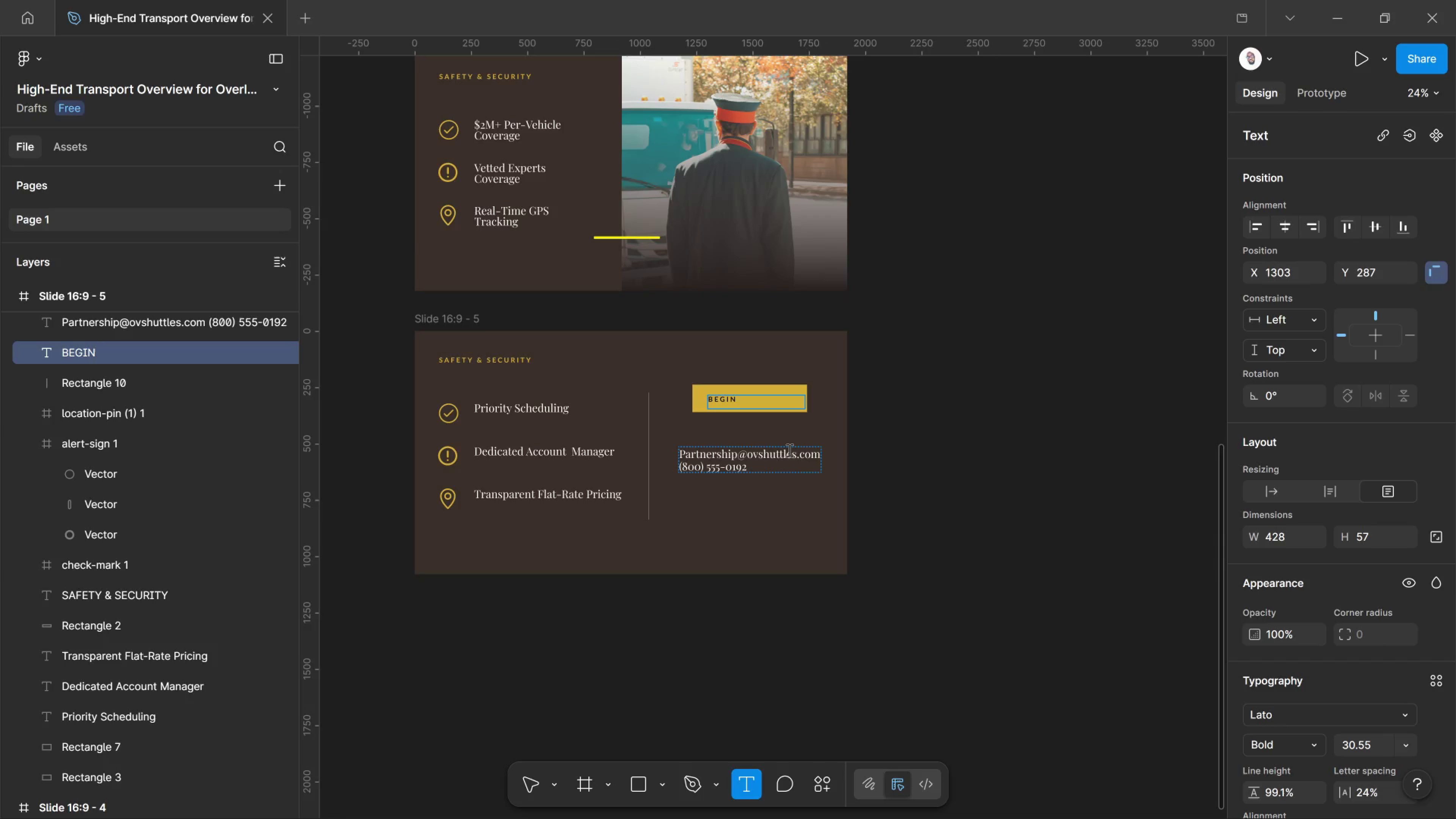 
type(YOUR PARTNERSHIP)
 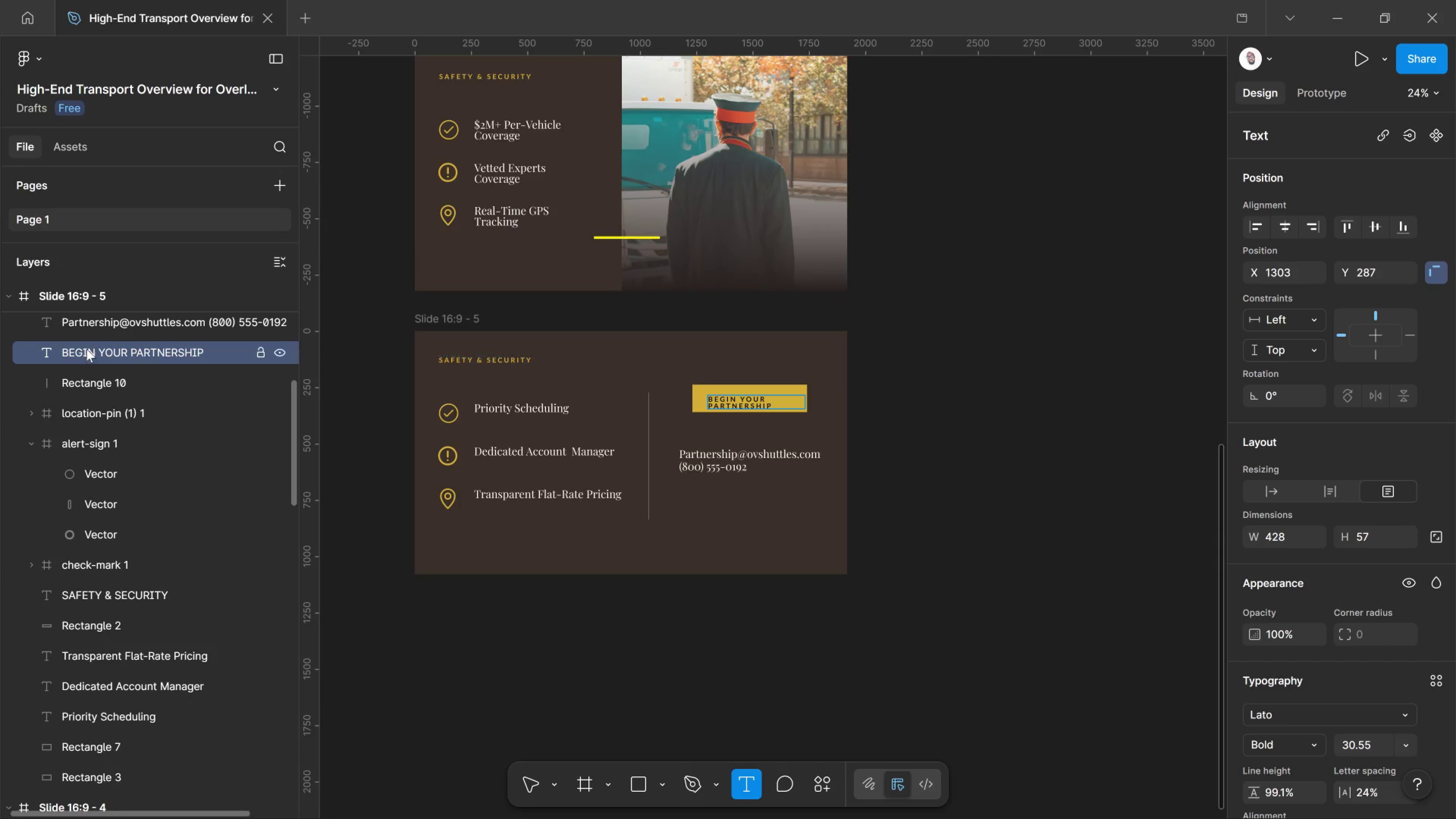 
left_click([524, 792])
 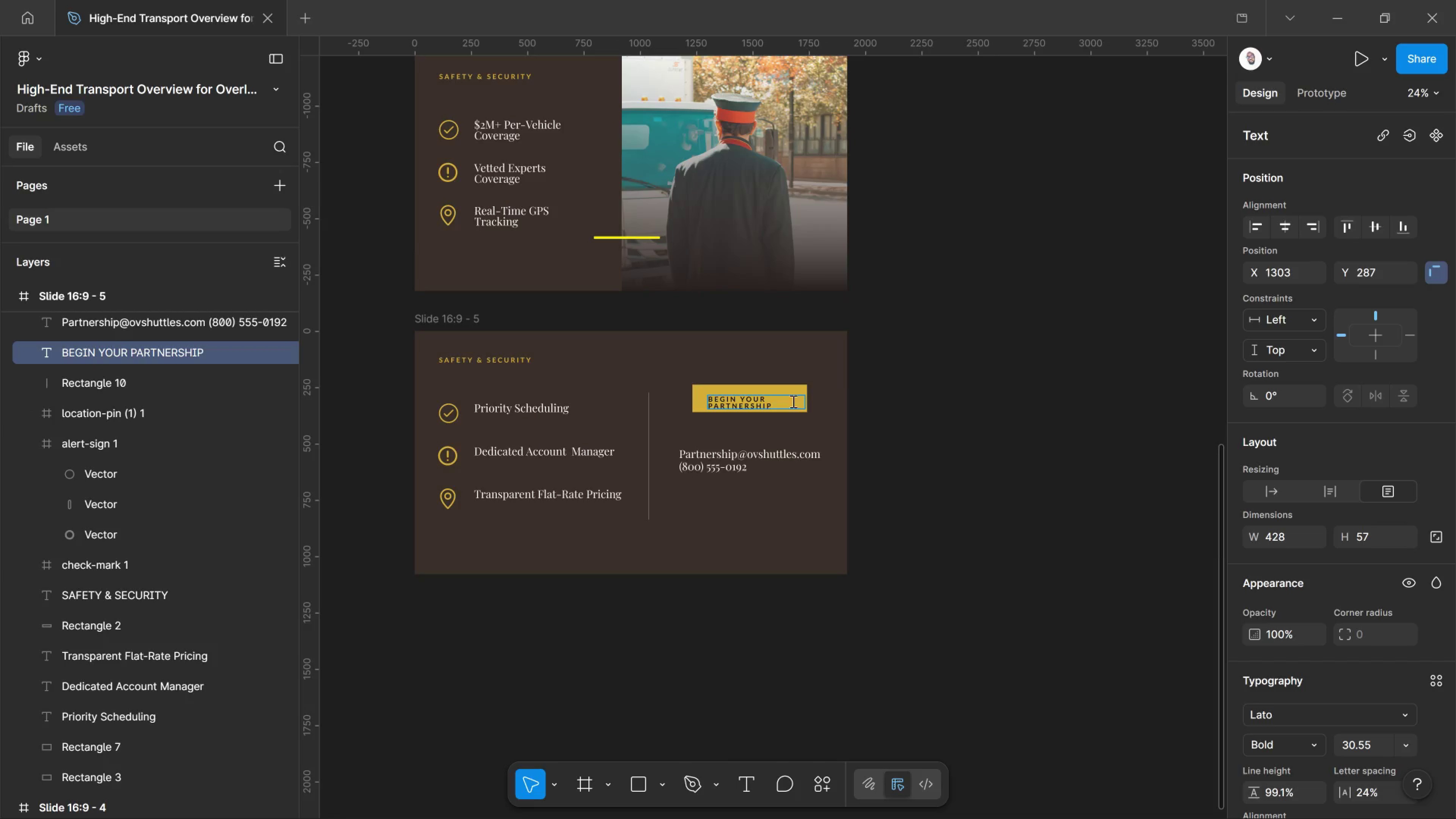 
left_click([823, 427])
 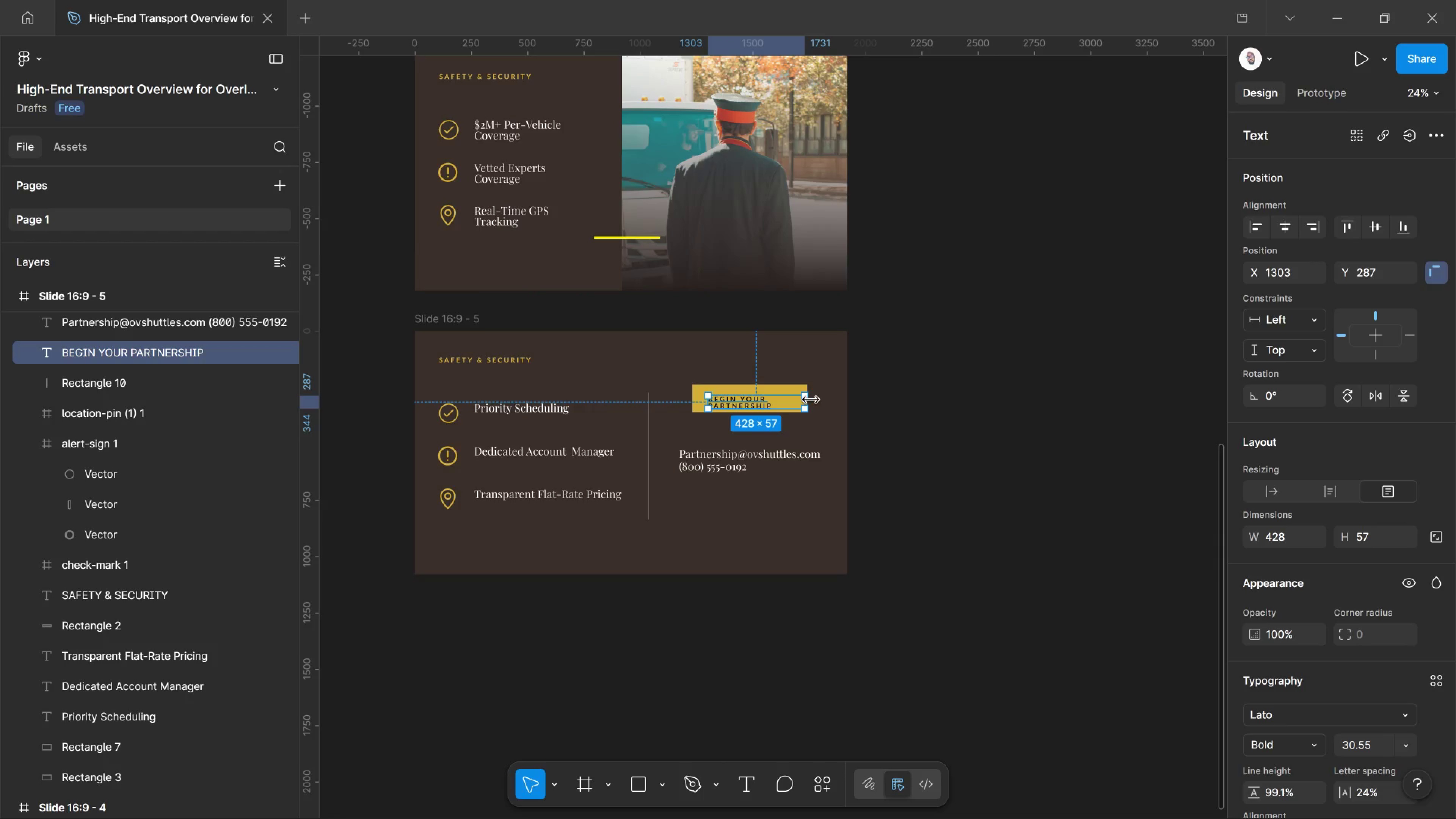 
left_click_drag(start_coordinate=[811, 400], to_coordinate=[844, 413])
 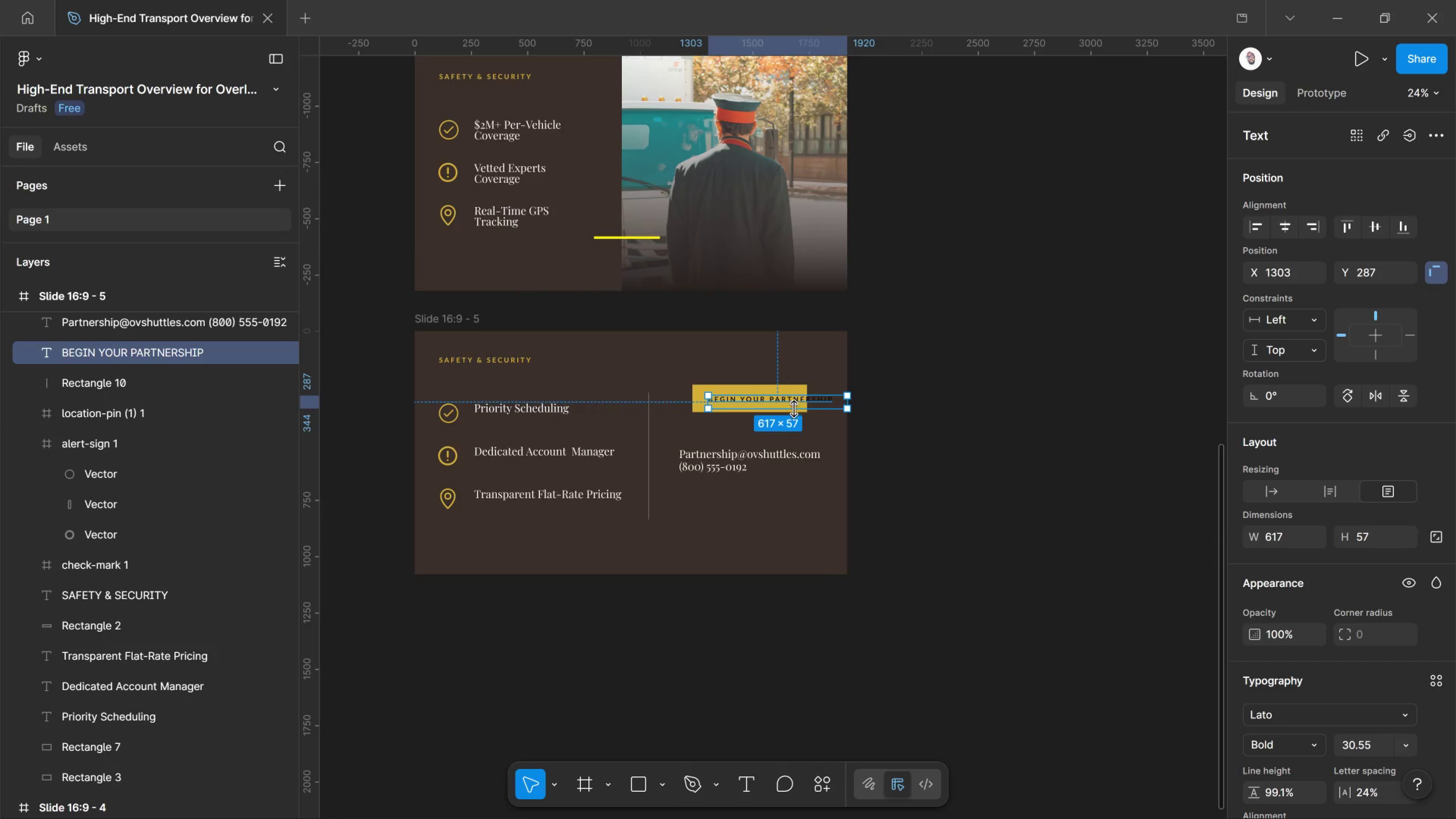 
left_click_drag(start_coordinate=[794, 401], to_coordinate=[760, 402])
 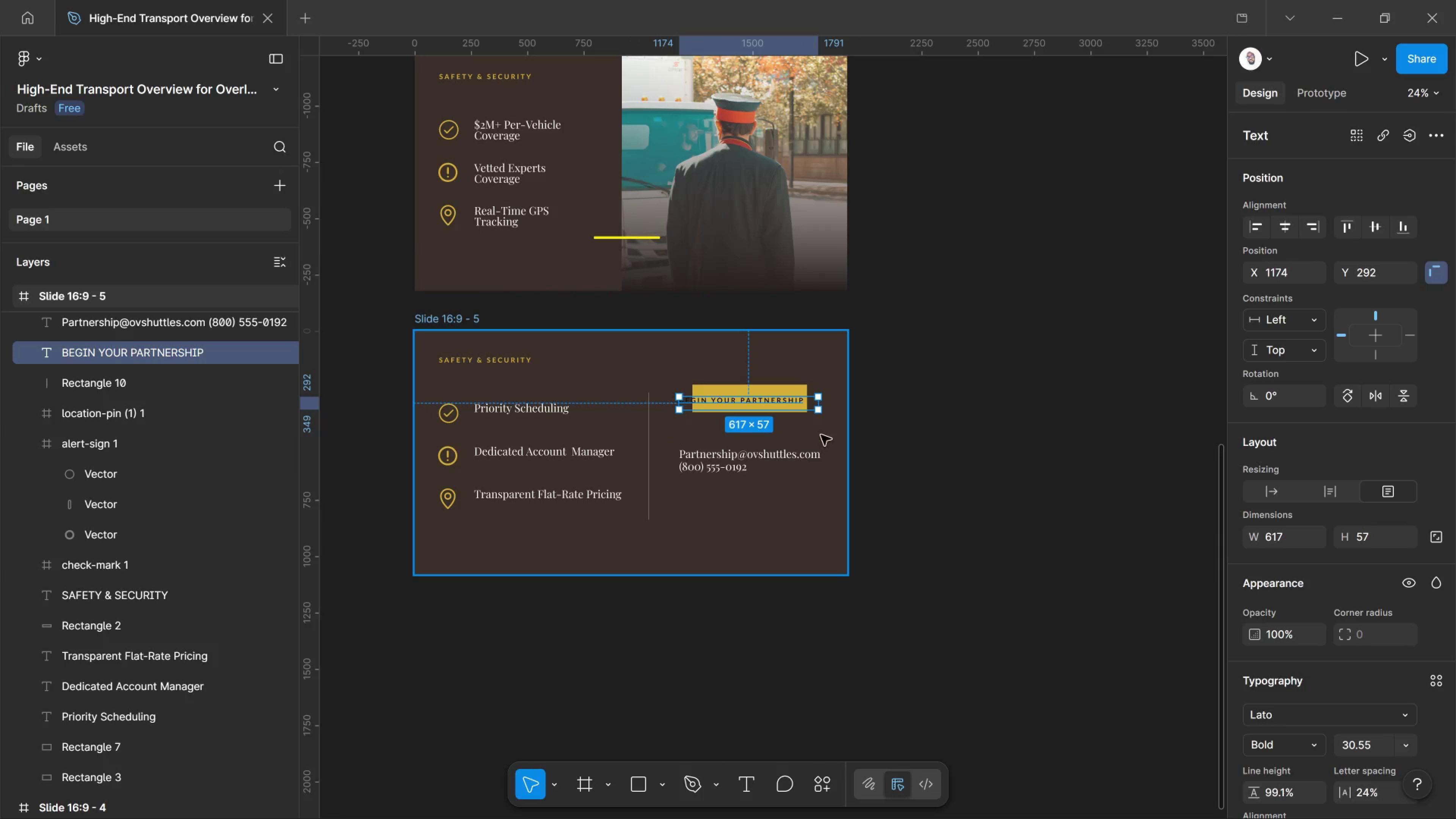 
hold_key(key=AltLeft, duration=1.36)
scroll: coordinate [789, 441], scroll_direction: up, amount: 4.0
 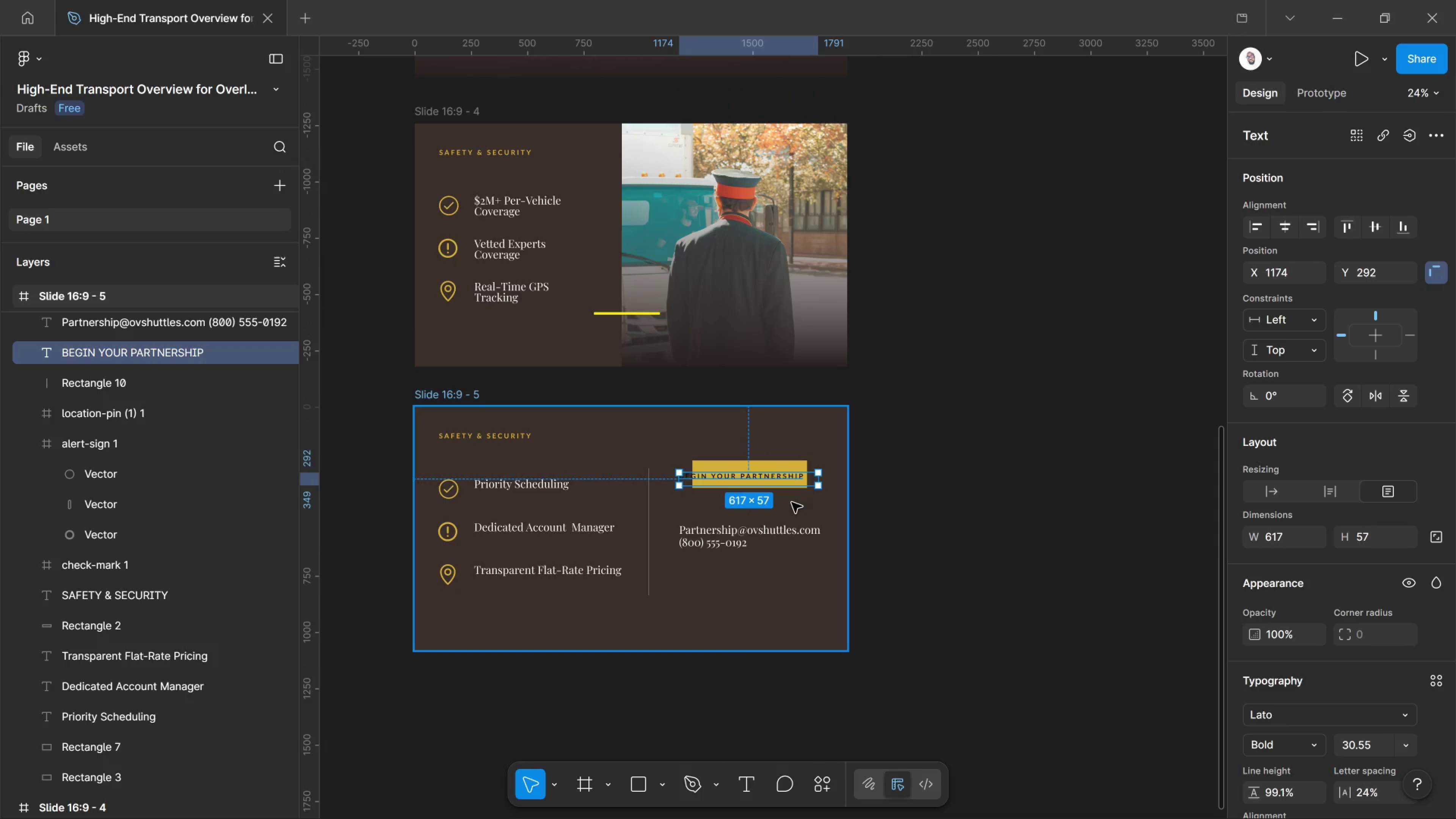 
hold_key(key=ControlLeft, duration=3.78)
scroll: coordinate [727, 467], scroll_direction: up, amount: 19.0
 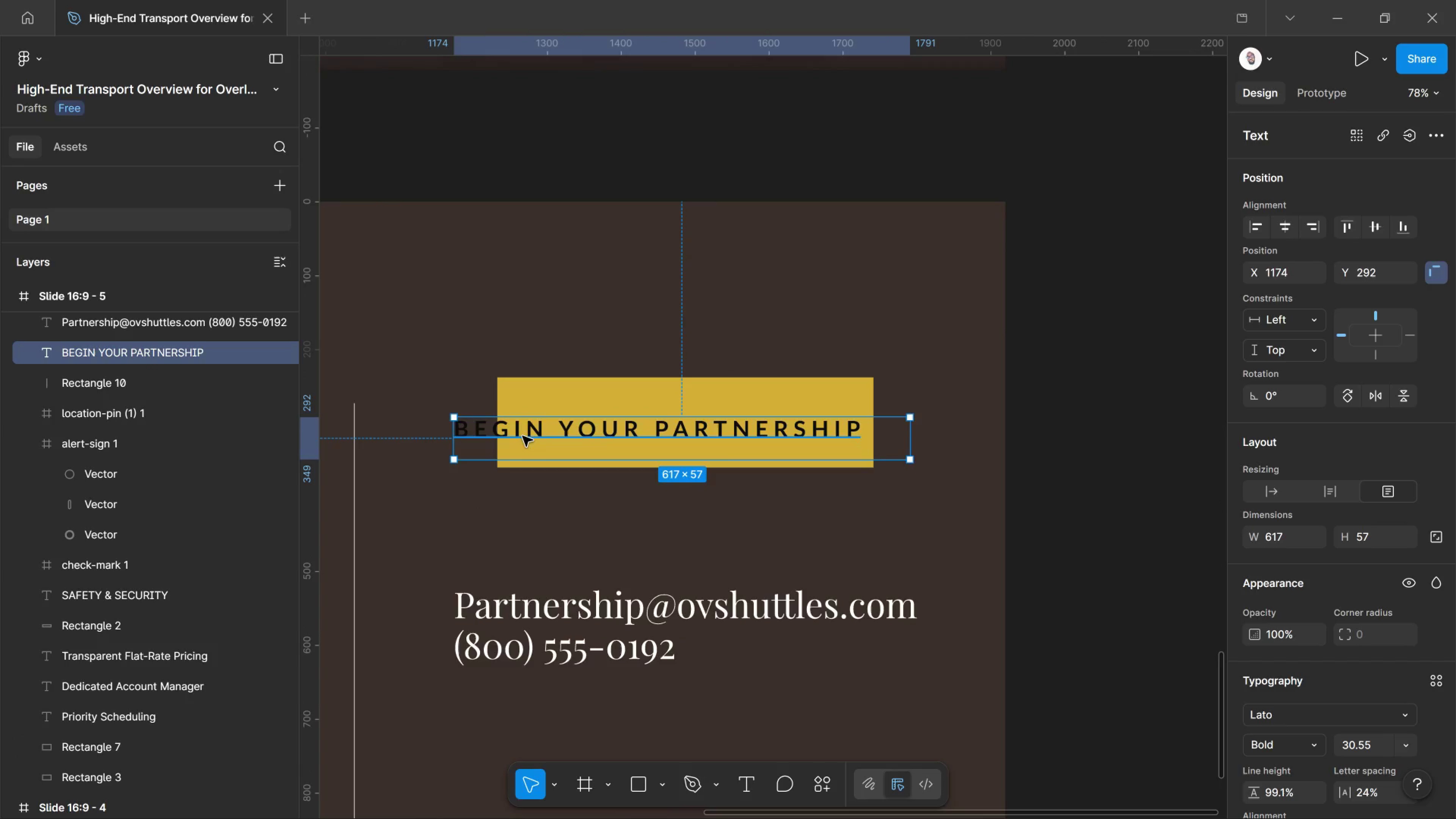 
left_click_drag(start_coordinate=[522, 436], to_coordinate=[565, 452])
 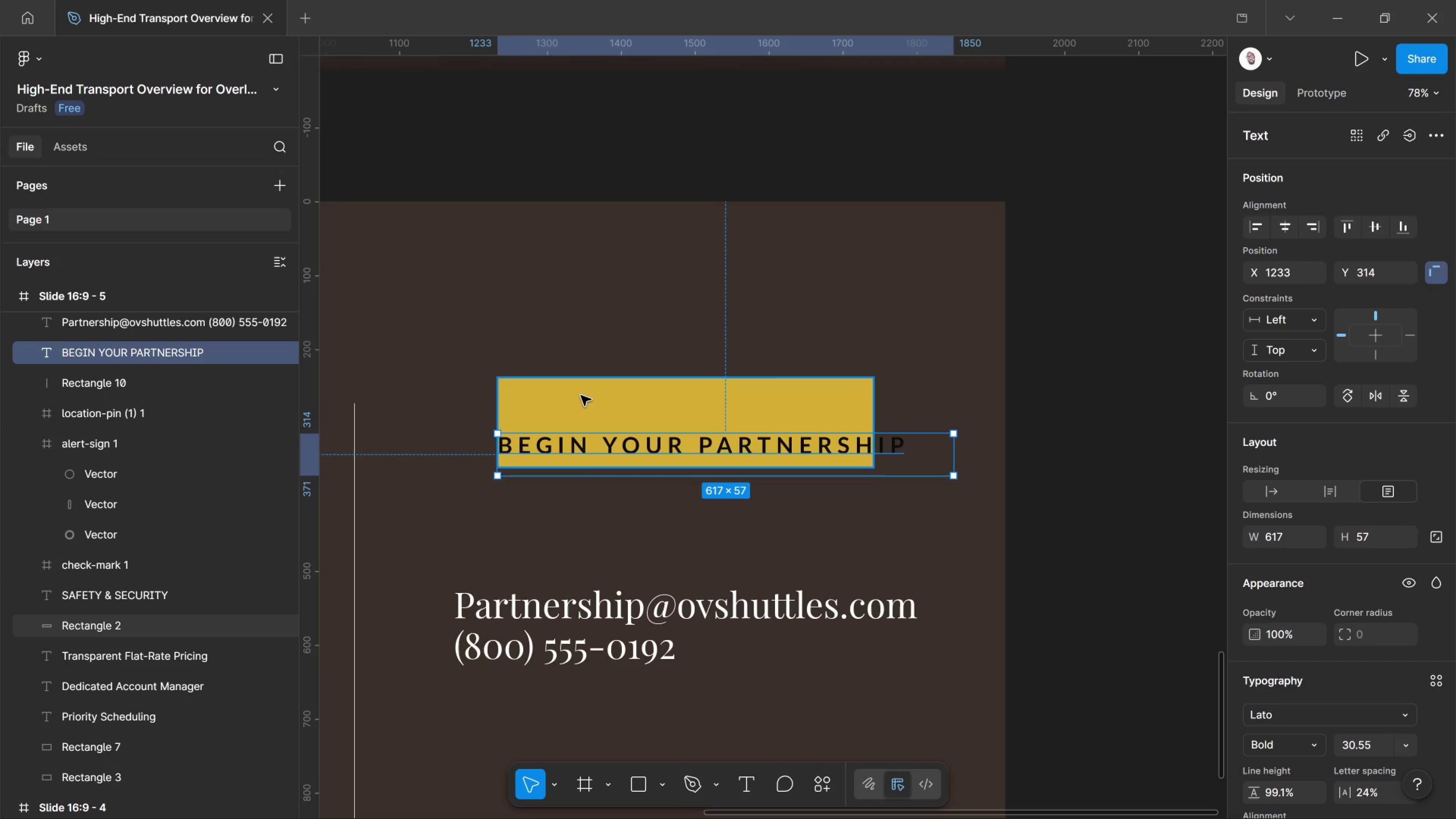 
left_click([581, 395])
 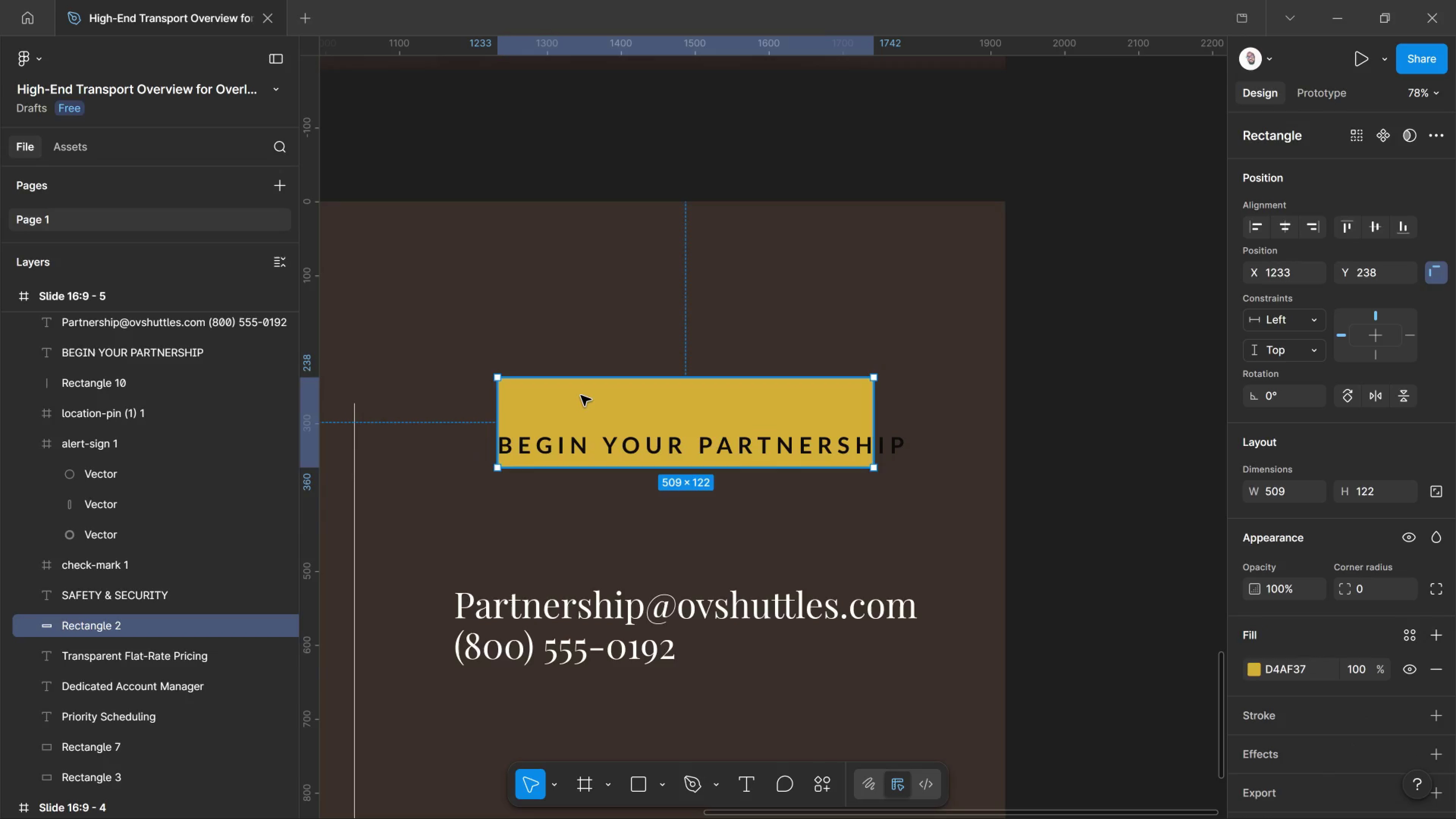 
left_click_drag(start_coordinate=[581, 395], to_coordinate=[543, 418])
 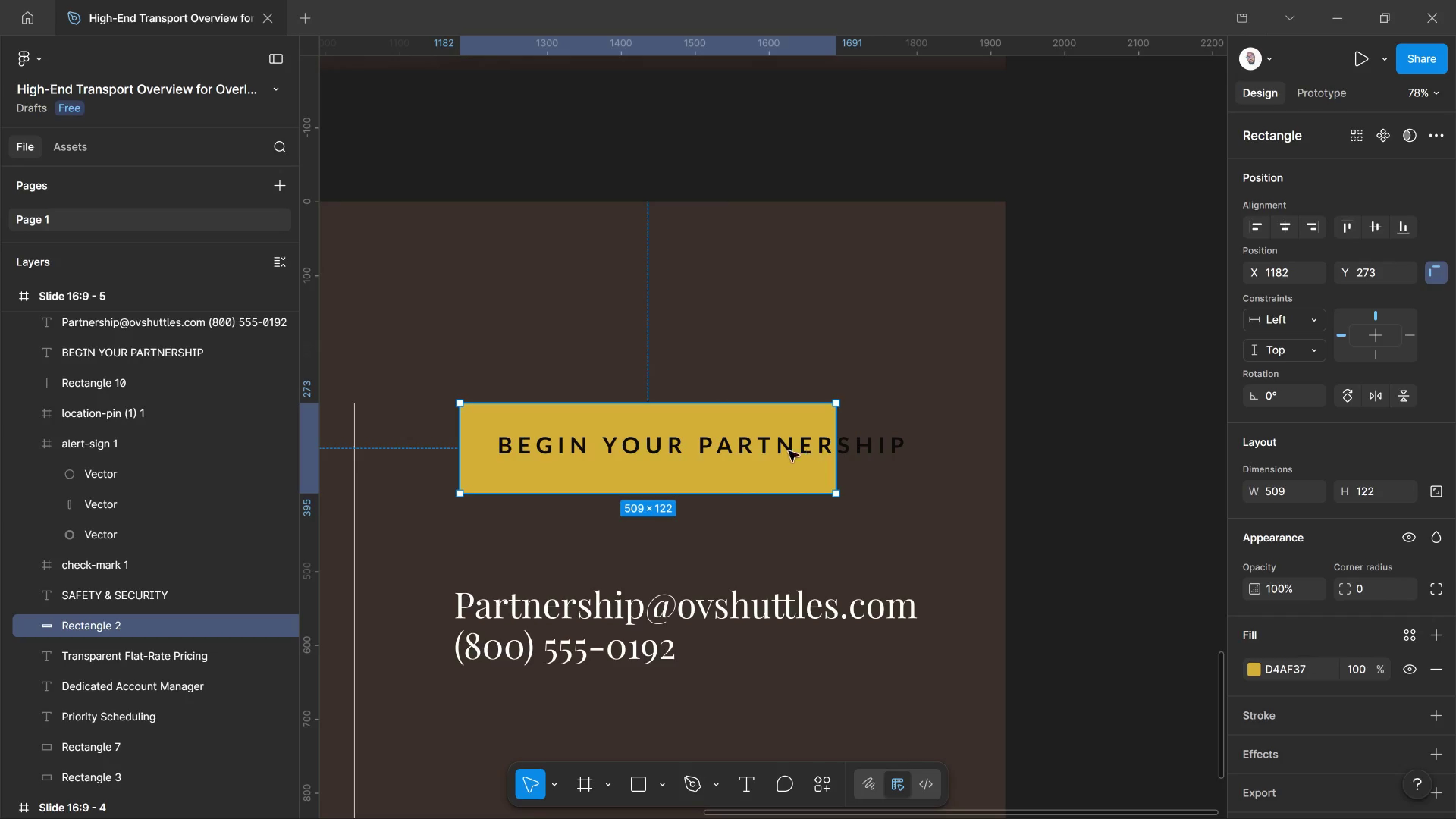 
left_click([762, 449])
 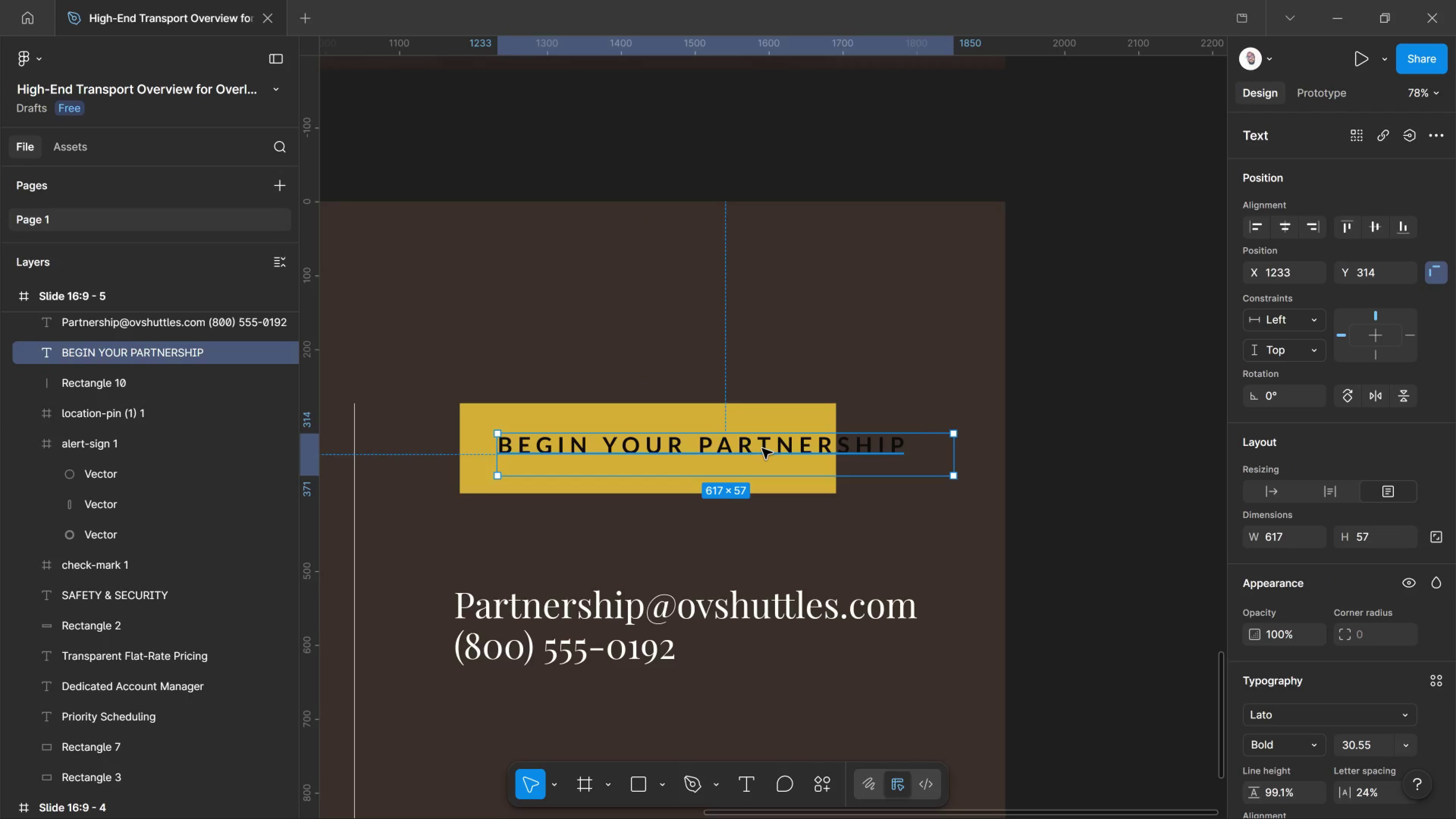 
left_click_drag(start_coordinate=[762, 449], to_coordinate=[754, 449])
 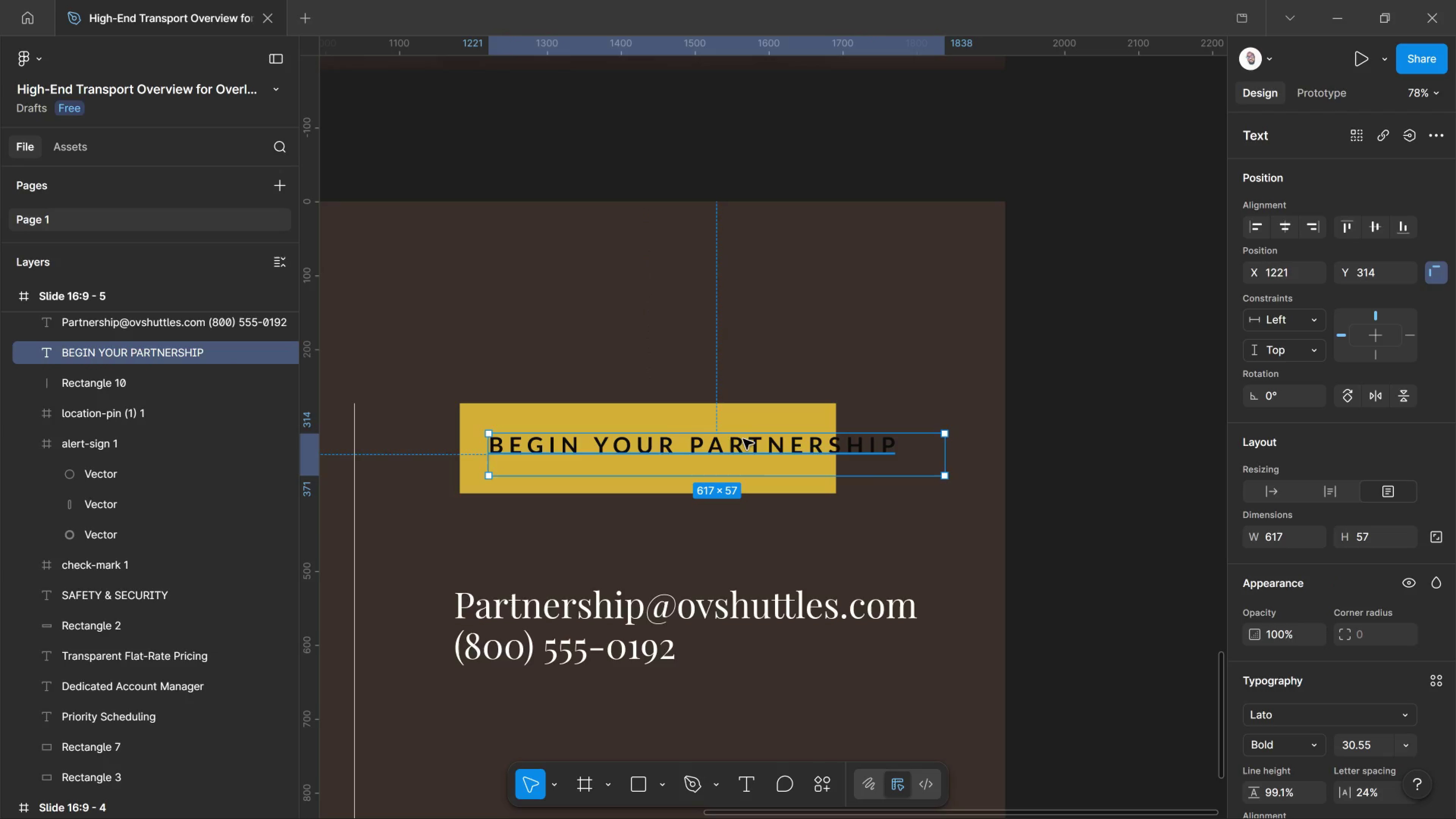 
key(ArrowDown)
 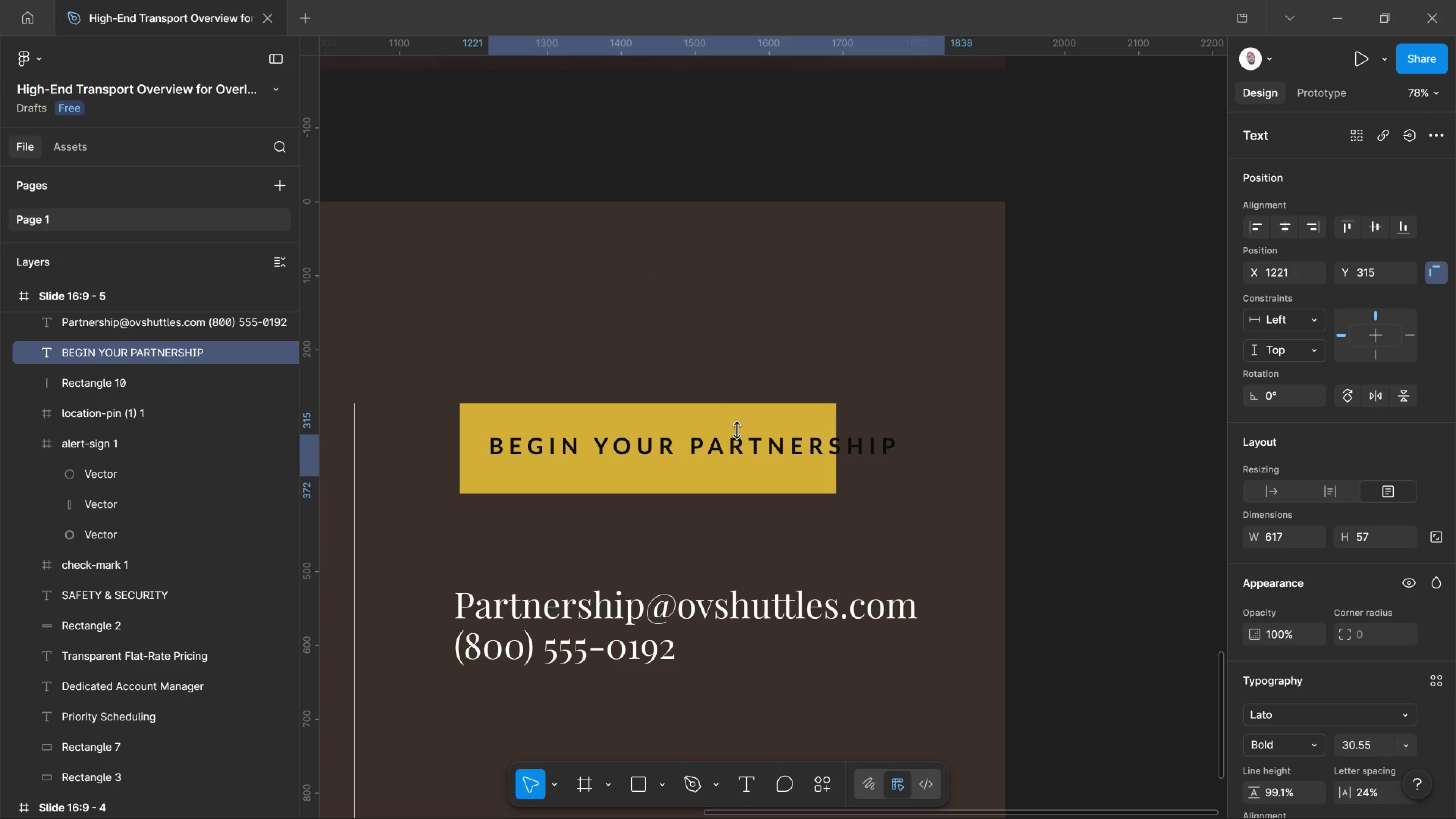 
key(ArrowDown)
 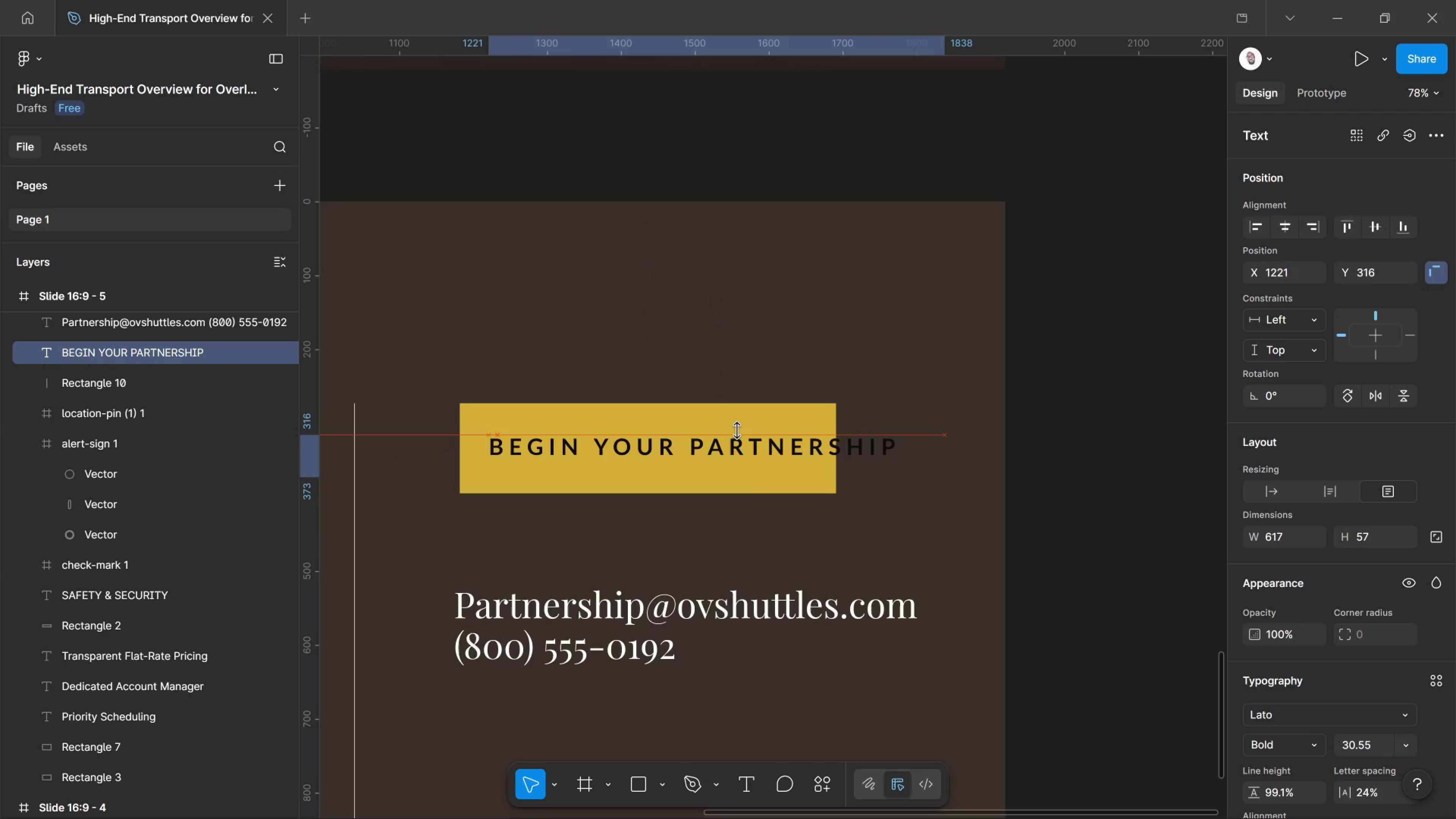 
key(ArrowDown)
 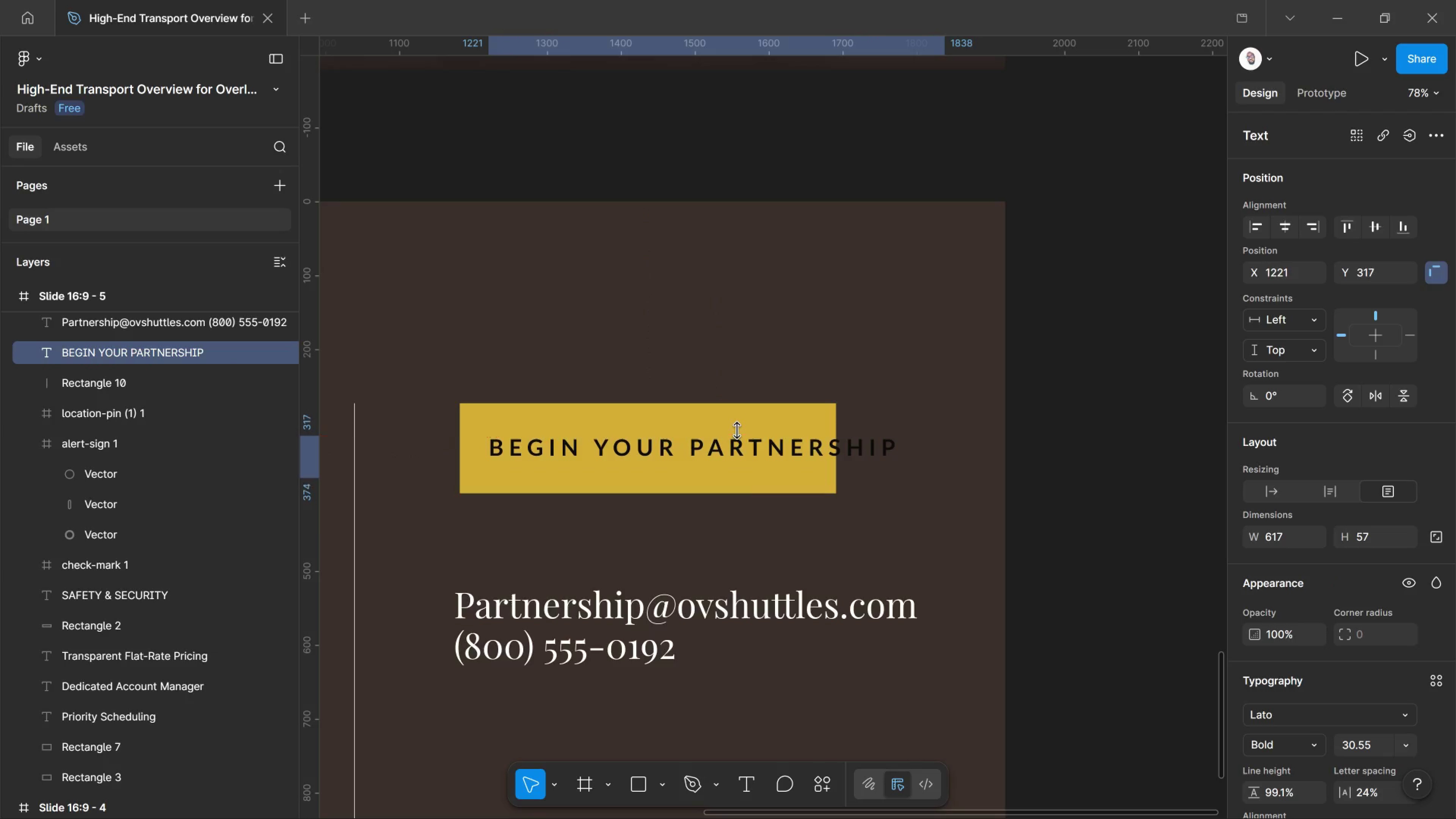 
key(ArrowDown)
 